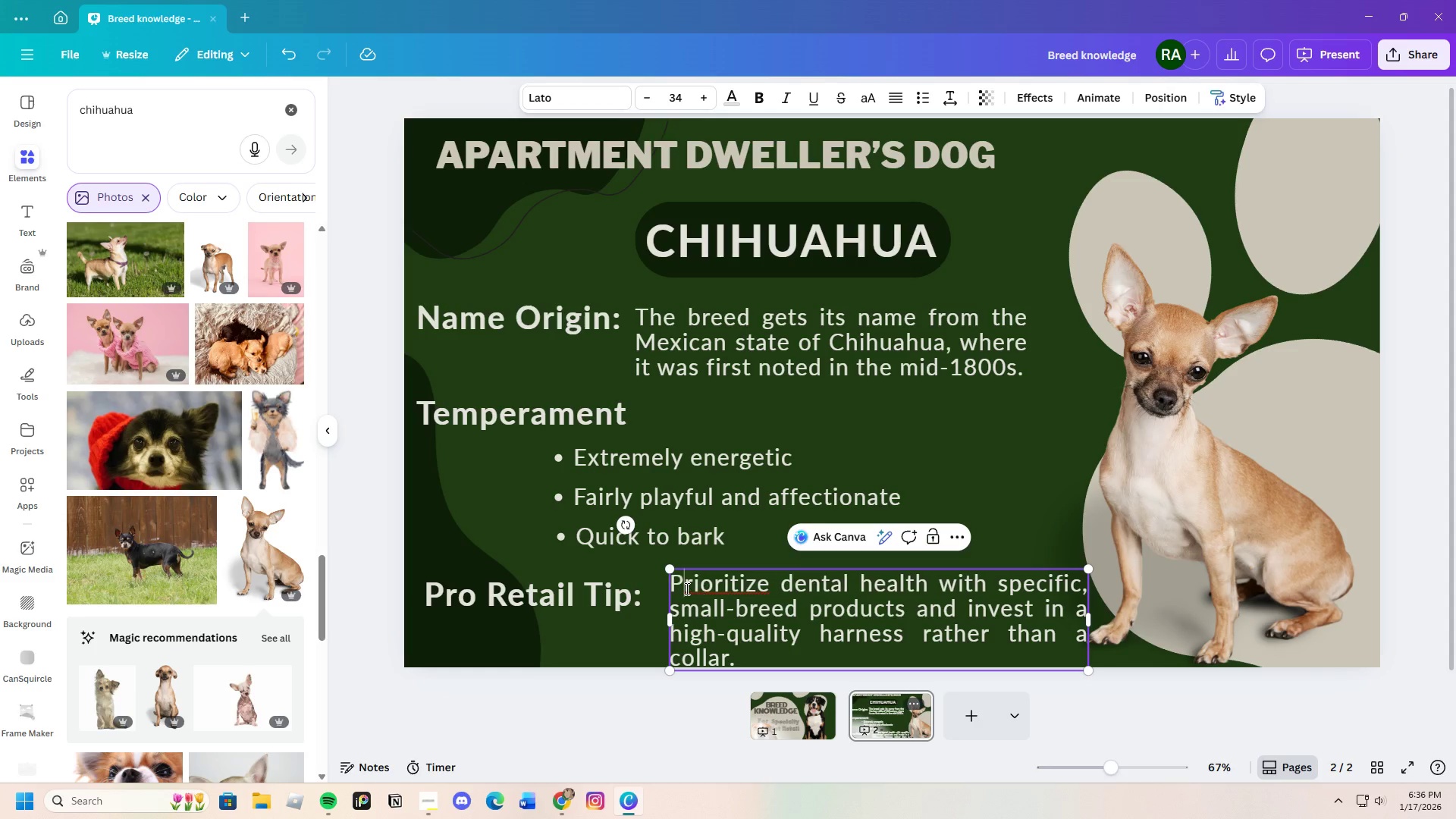 
key(Shift+P)
 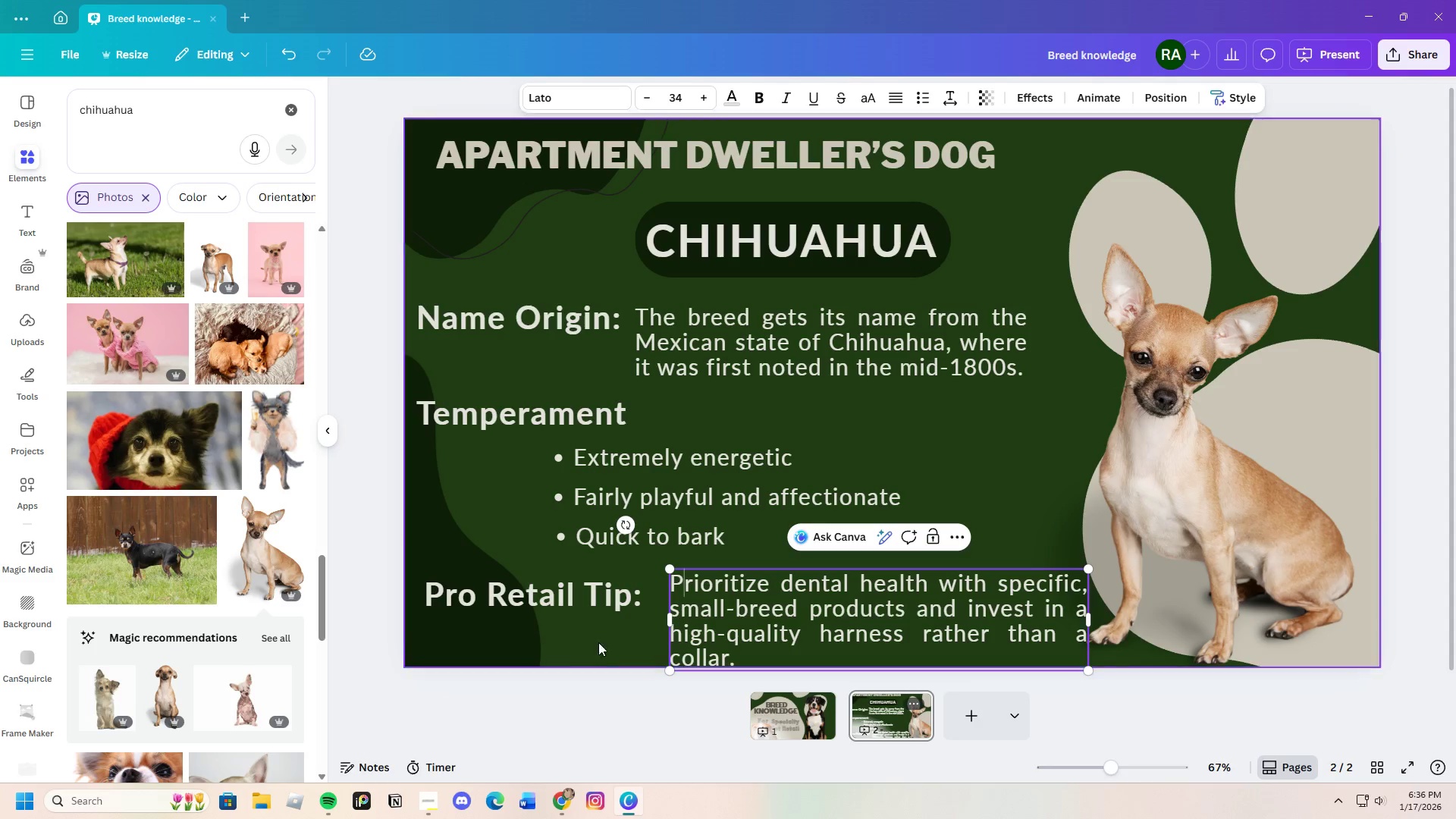 
left_click([577, 633])
 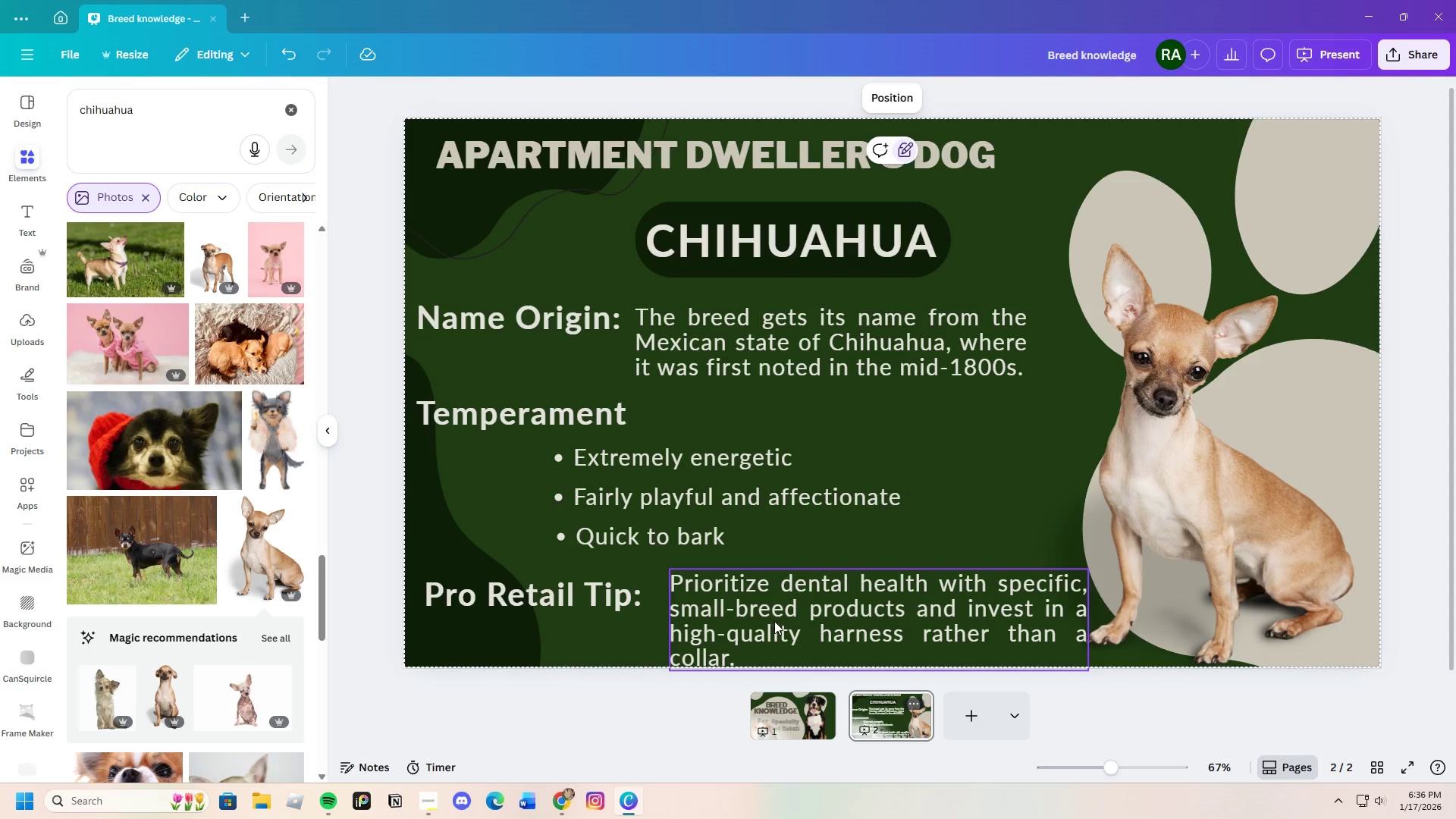 
left_click_drag(start_coordinate=[774, 621], to_coordinate=[764, 613])
 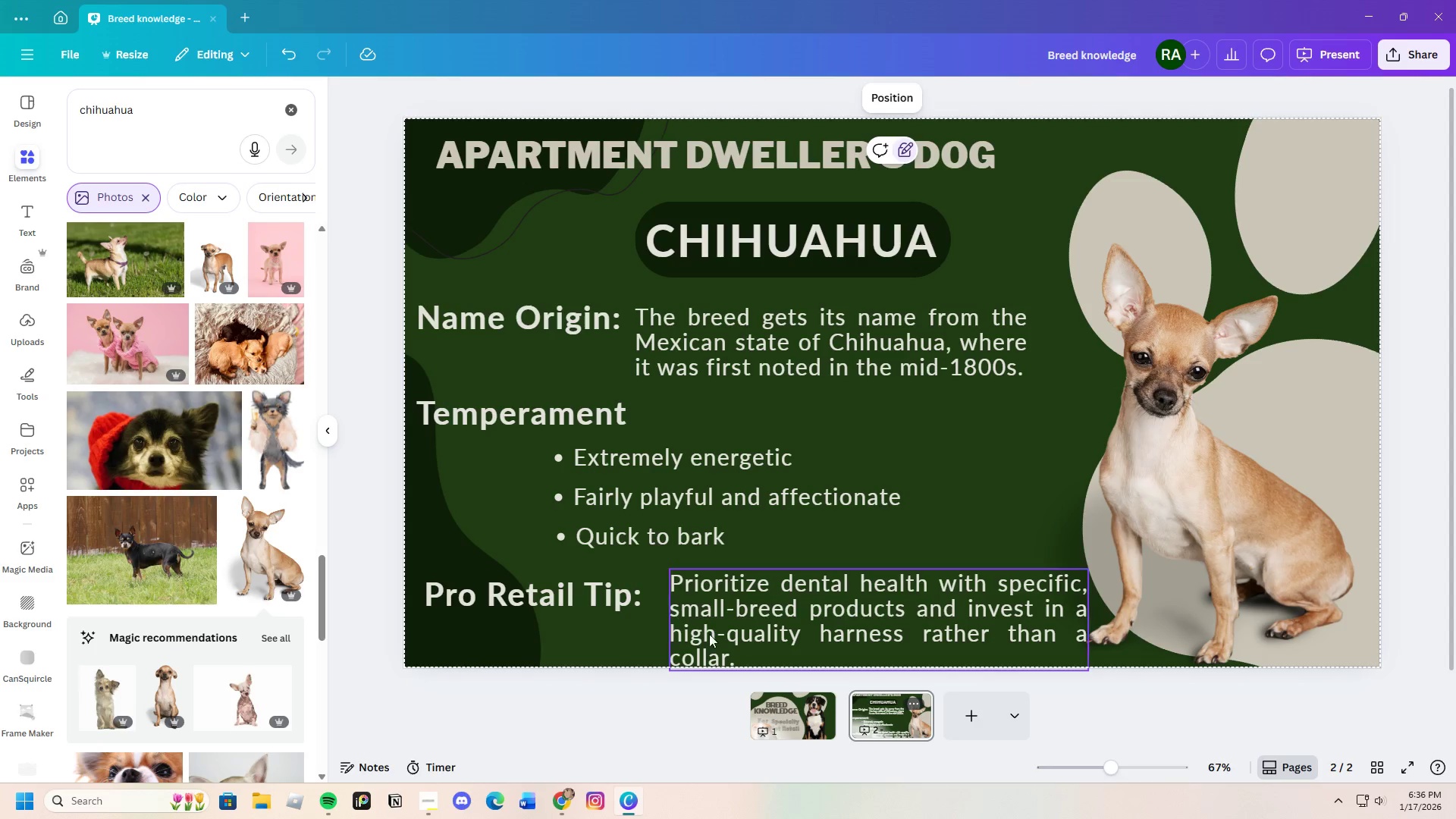 
left_click([769, 629])
 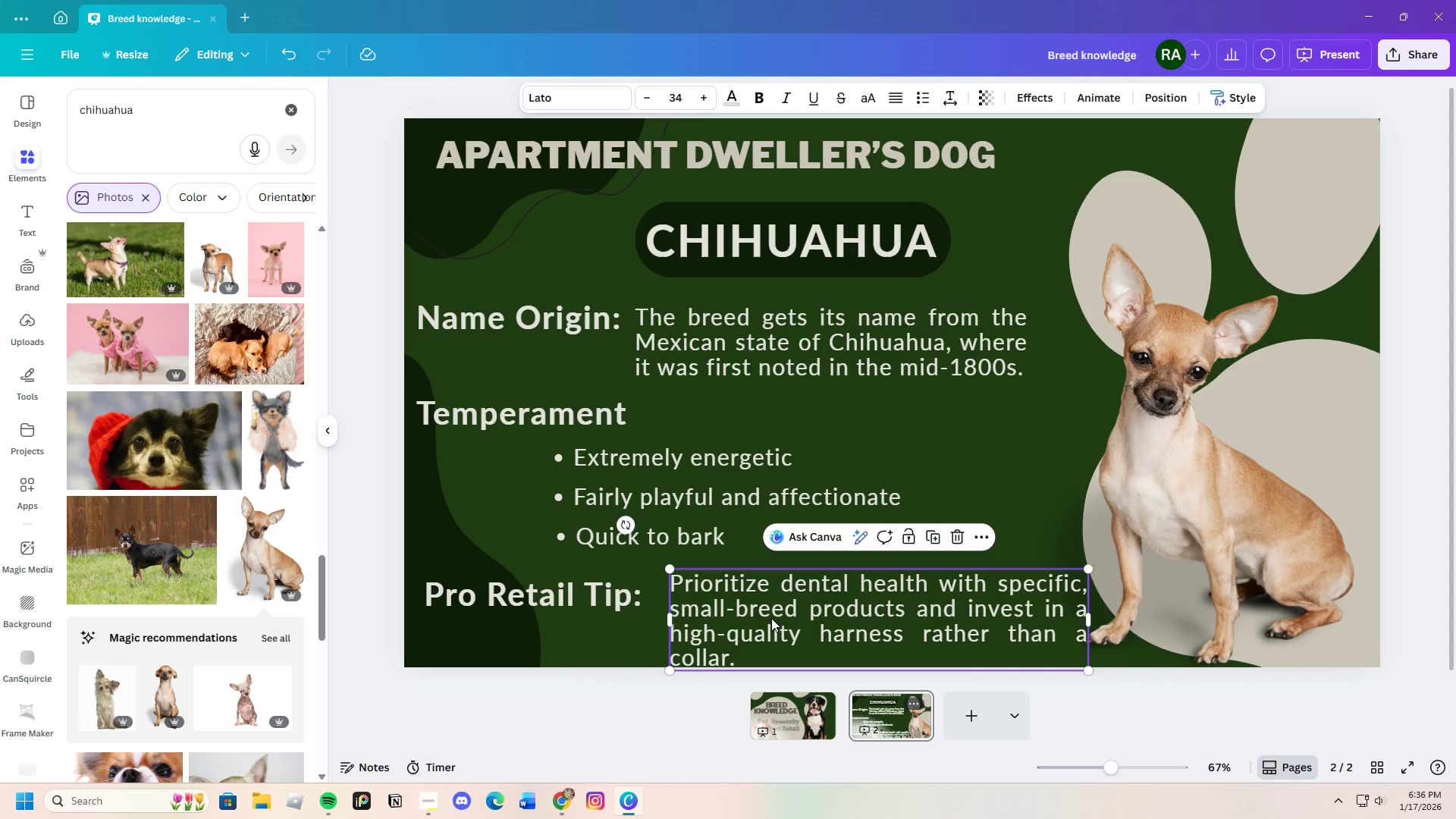 
left_click_drag(start_coordinate=[771, 618], to_coordinate=[772, 611])
 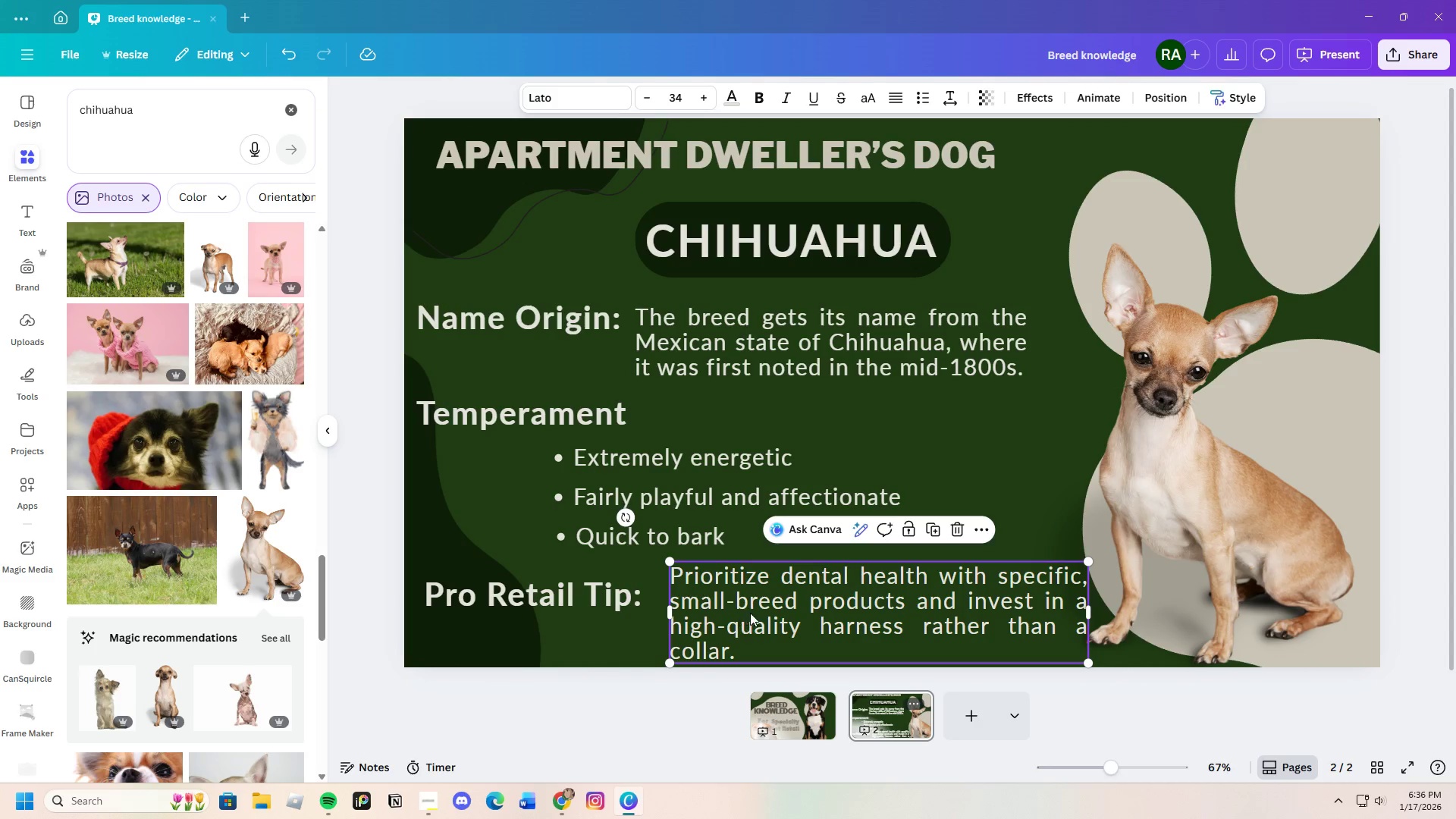 
left_click_drag(start_coordinate=[751, 612], to_coordinate=[739, 612])
 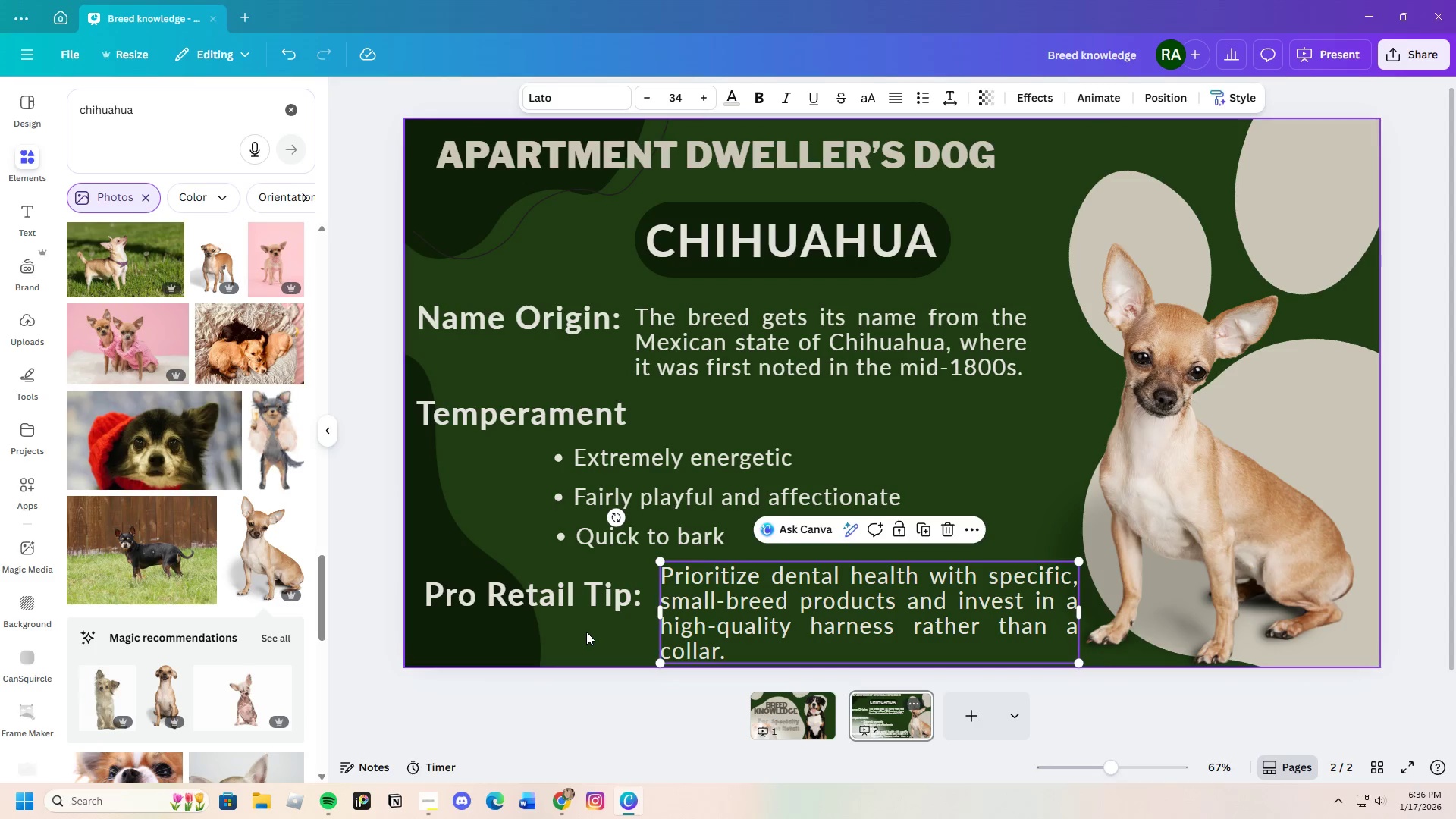 
left_click([585, 632])
 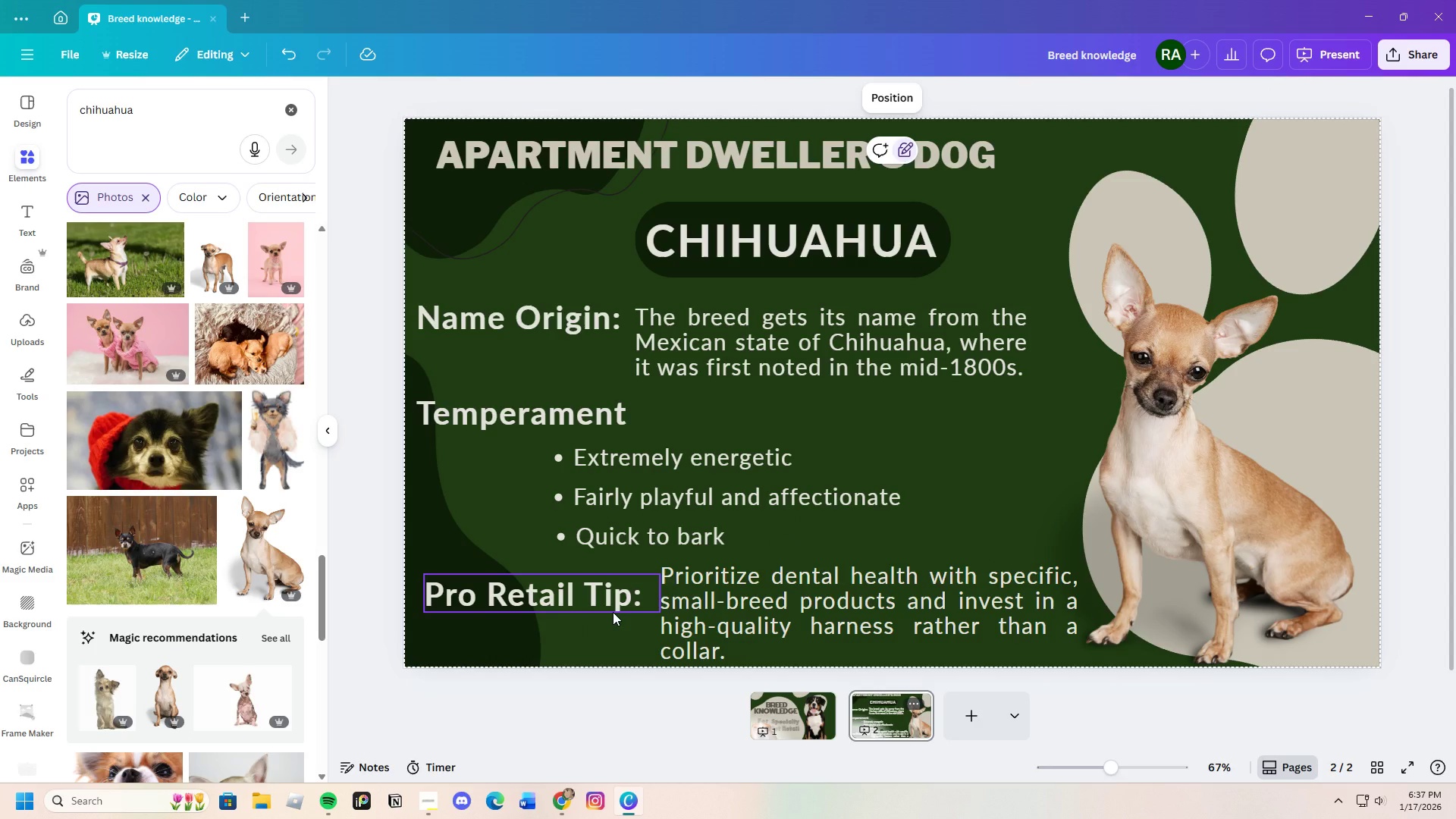 
wait(14.12)
 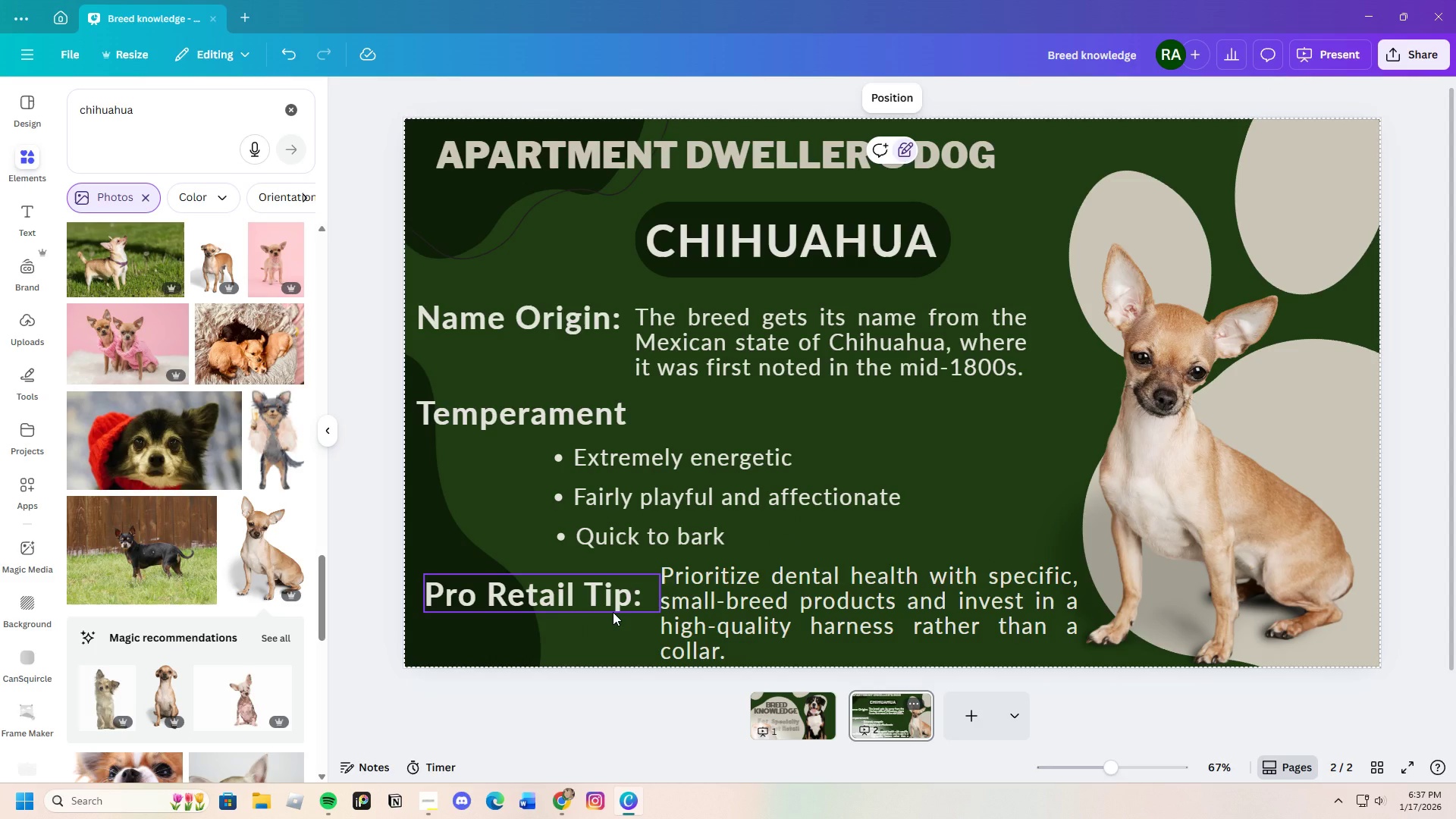 
left_click_drag(start_coordinate=[686, 462], to_coordinate=[789, 458])
 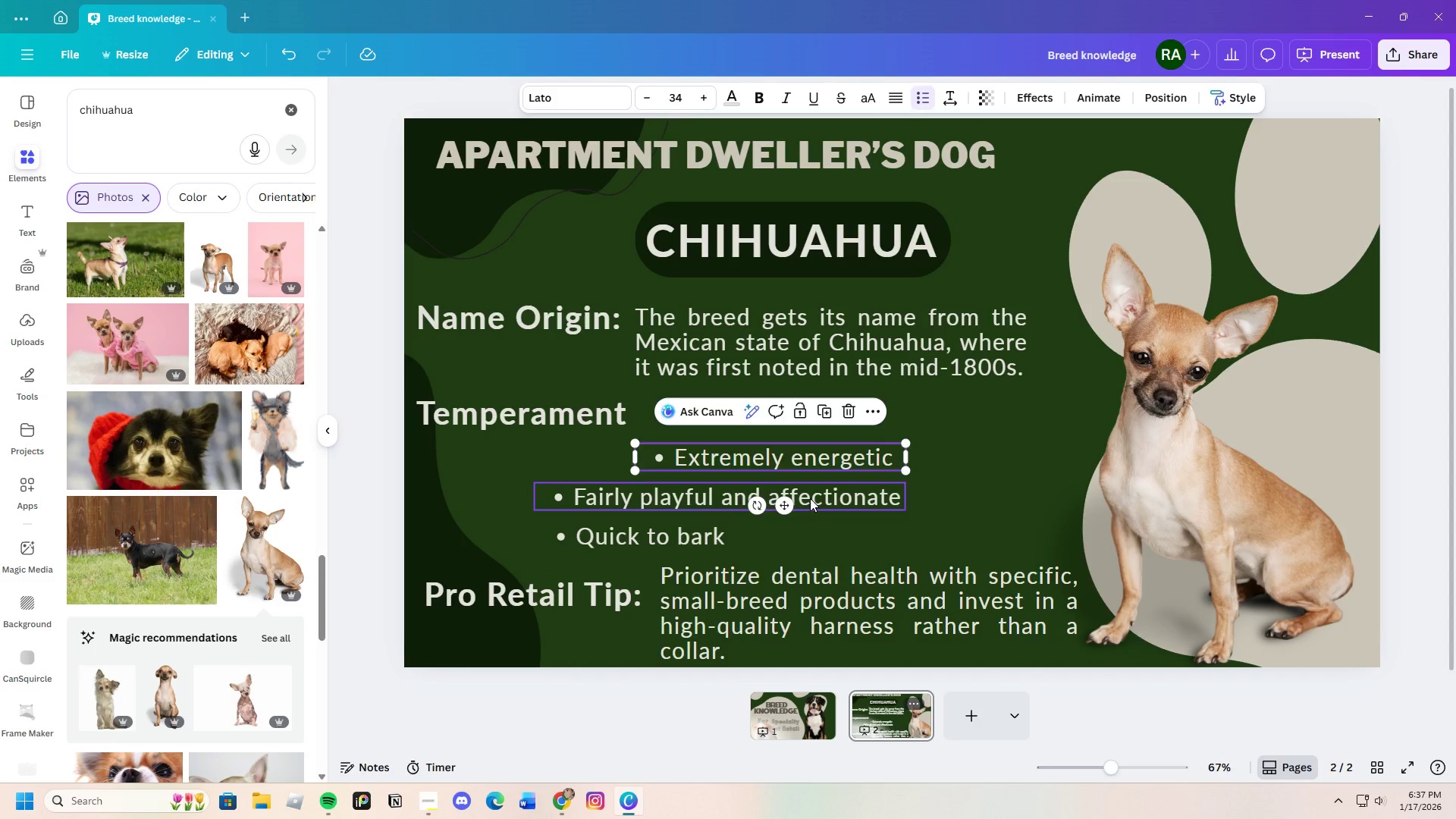 
left_click_drag(start_coordinate=[810, 498], to_coordinate=[912, 497])
 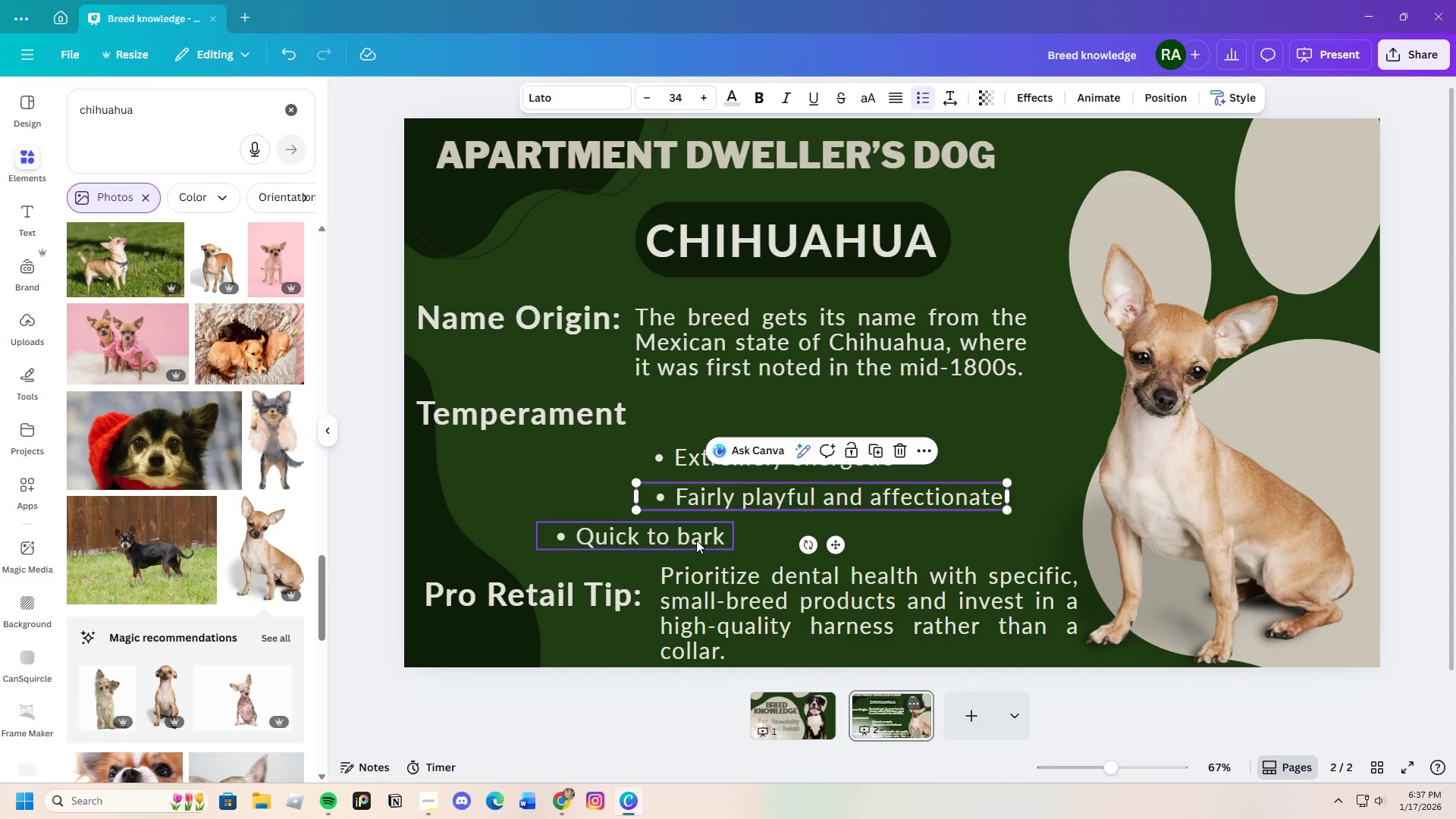 
left_click_drag(start_coordinate=[696, 540], to_coordinate=[799, 535])
 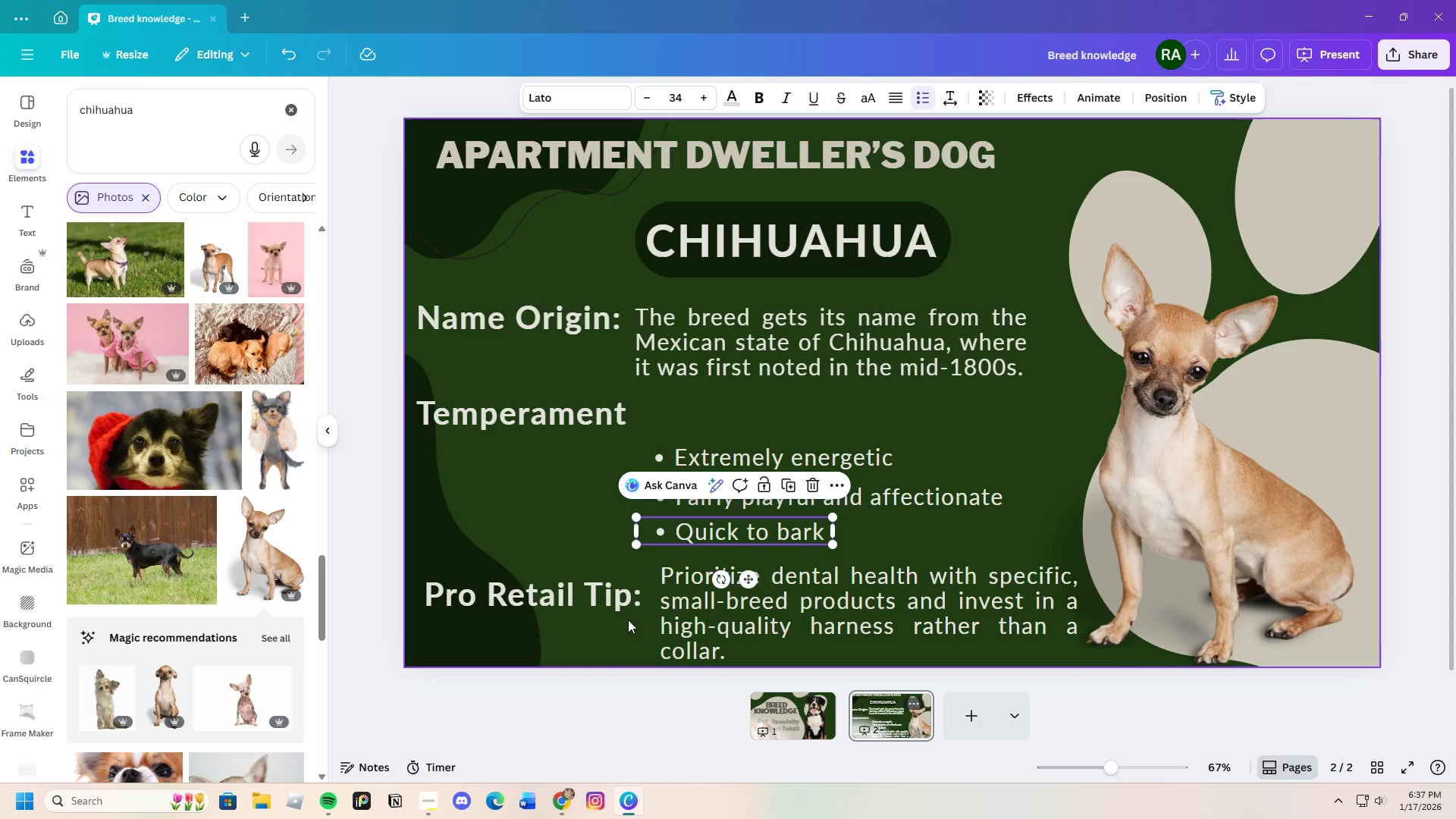 
left_click([627, 620])
 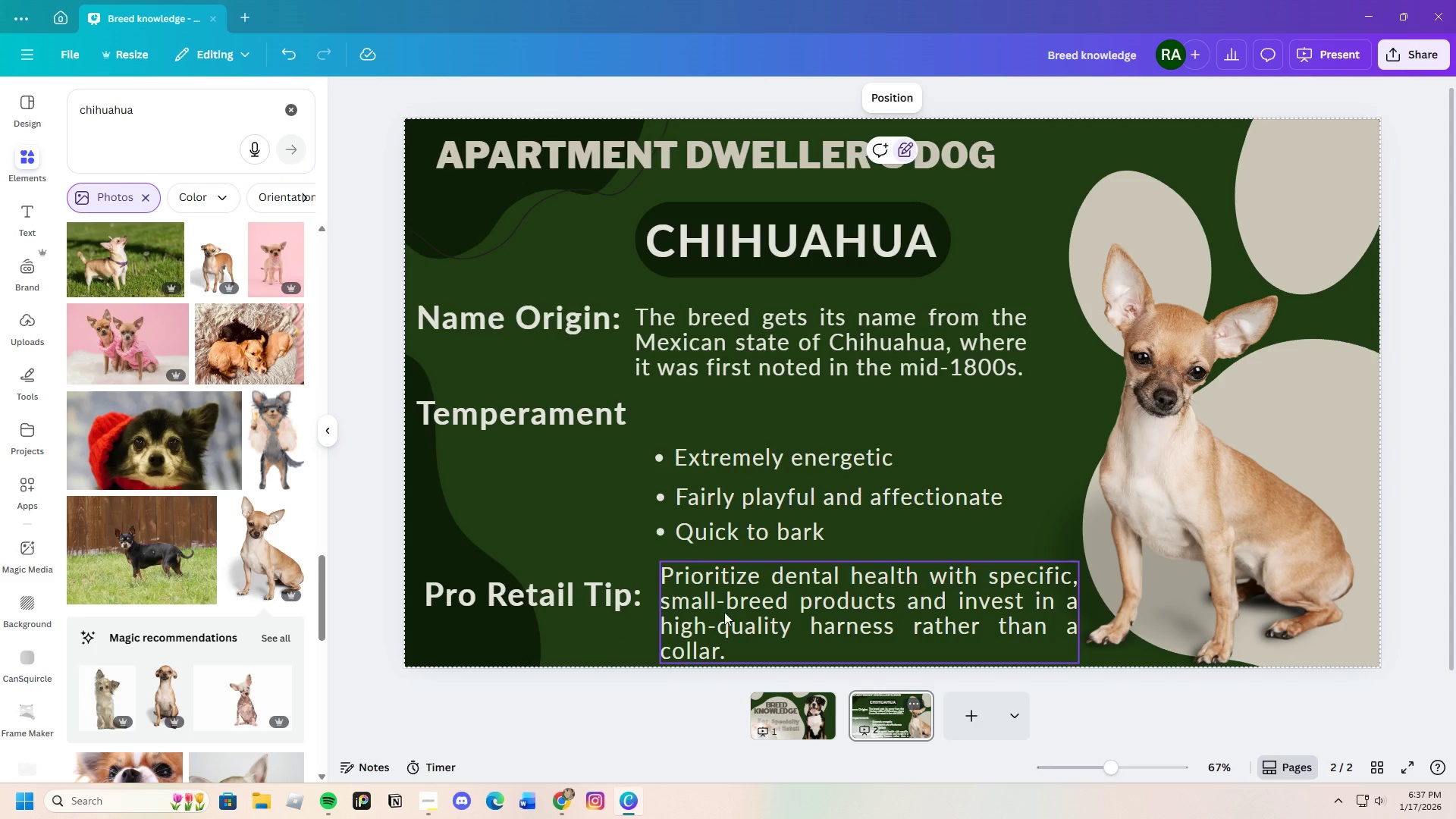 
left_click_drag(start_coordinate=[754, 608], to_coordinate=[747, 607])
 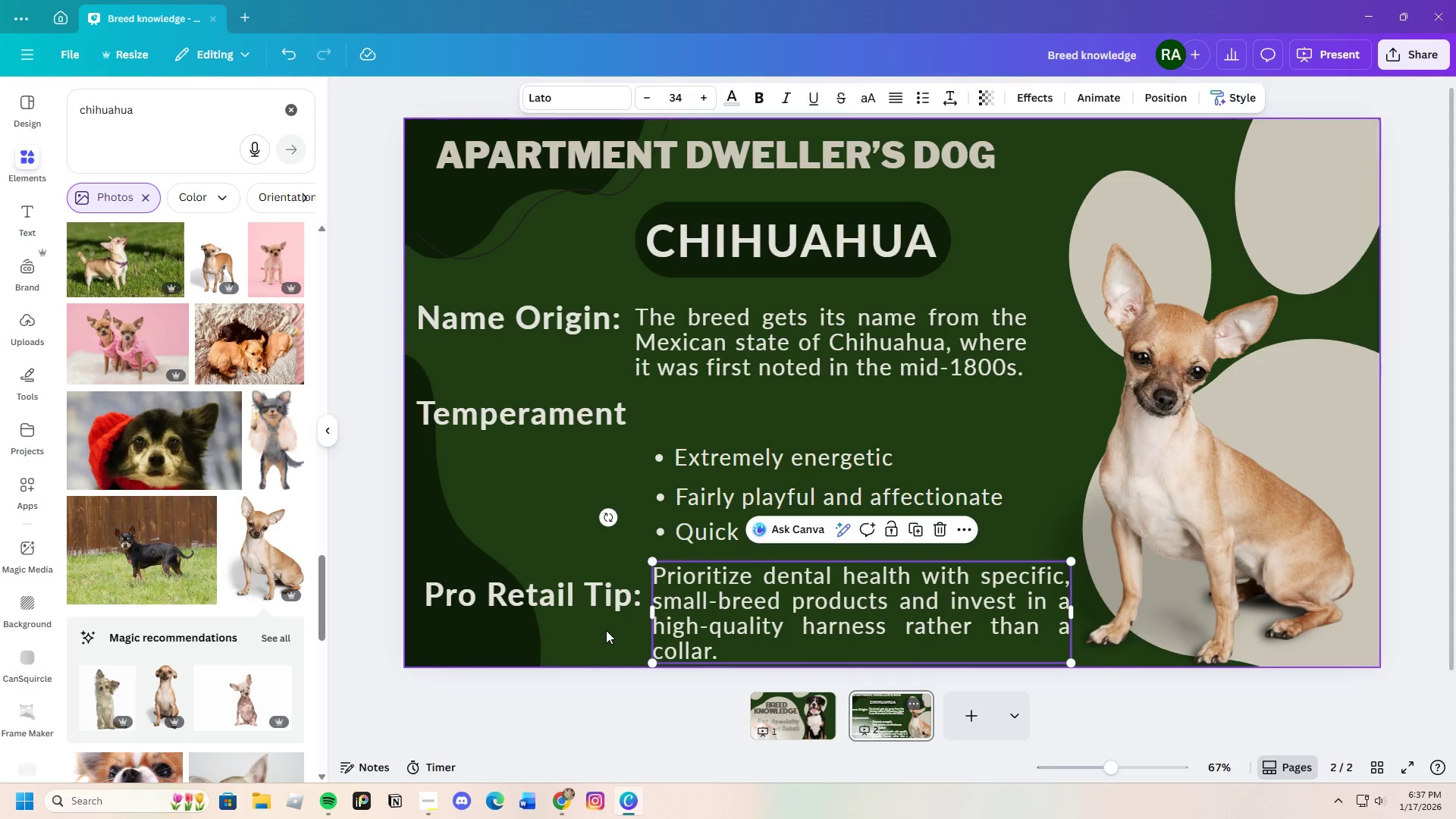 
left_click([606, 630])
 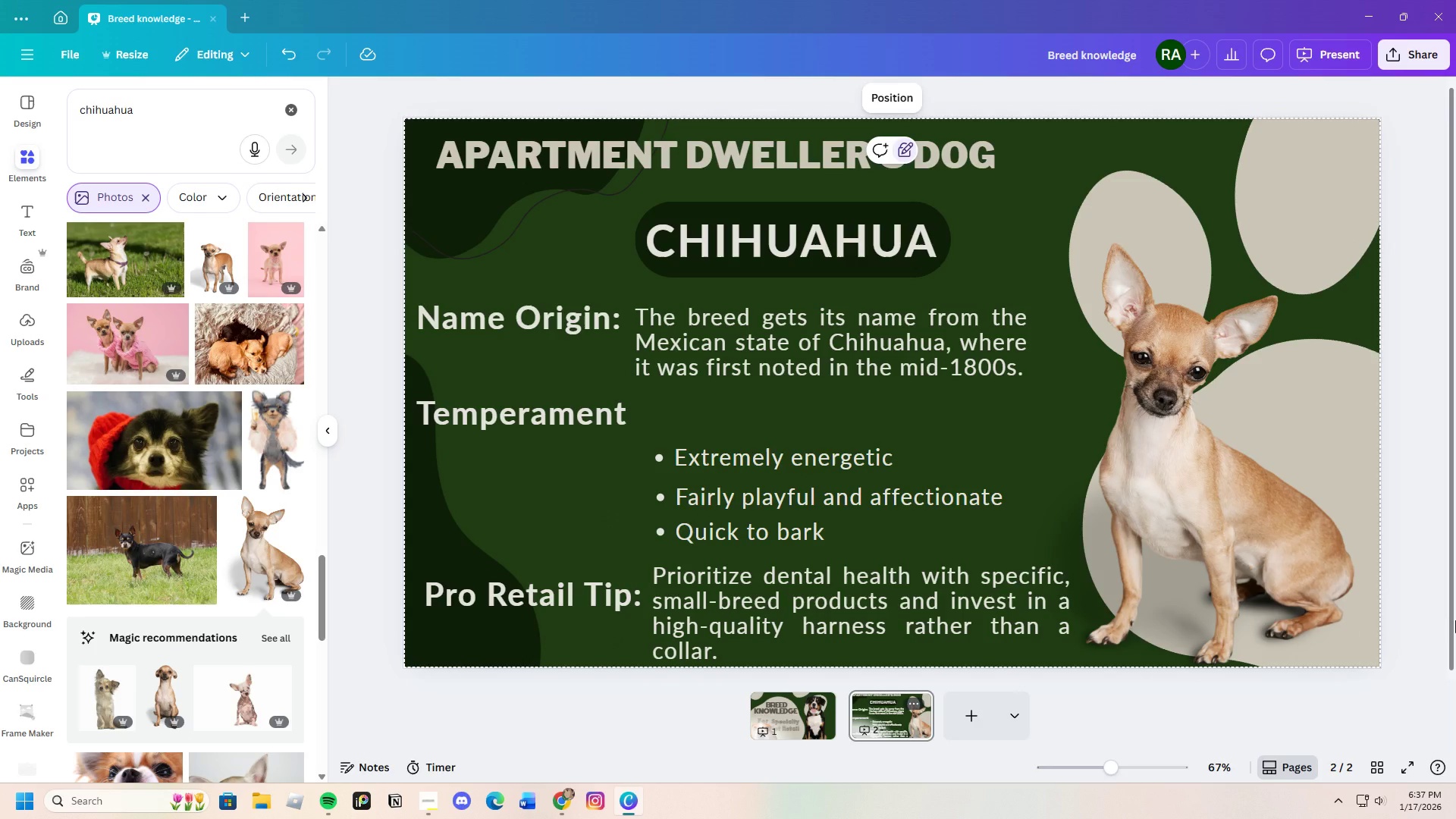 
wait(8.77)
 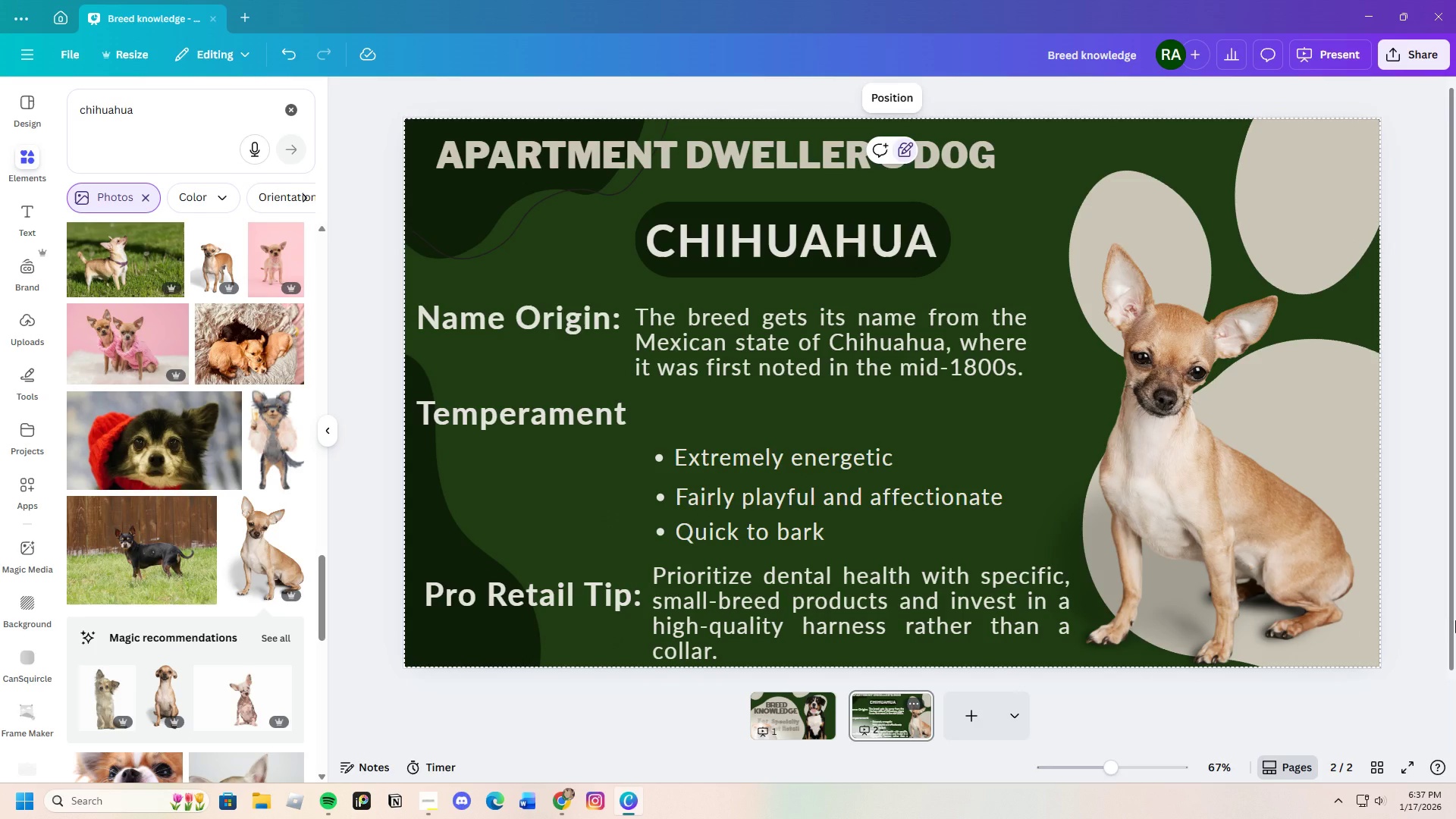 
left_click_drag(start_coordinate=[811, 450], to_coordinate=[811, 410])
 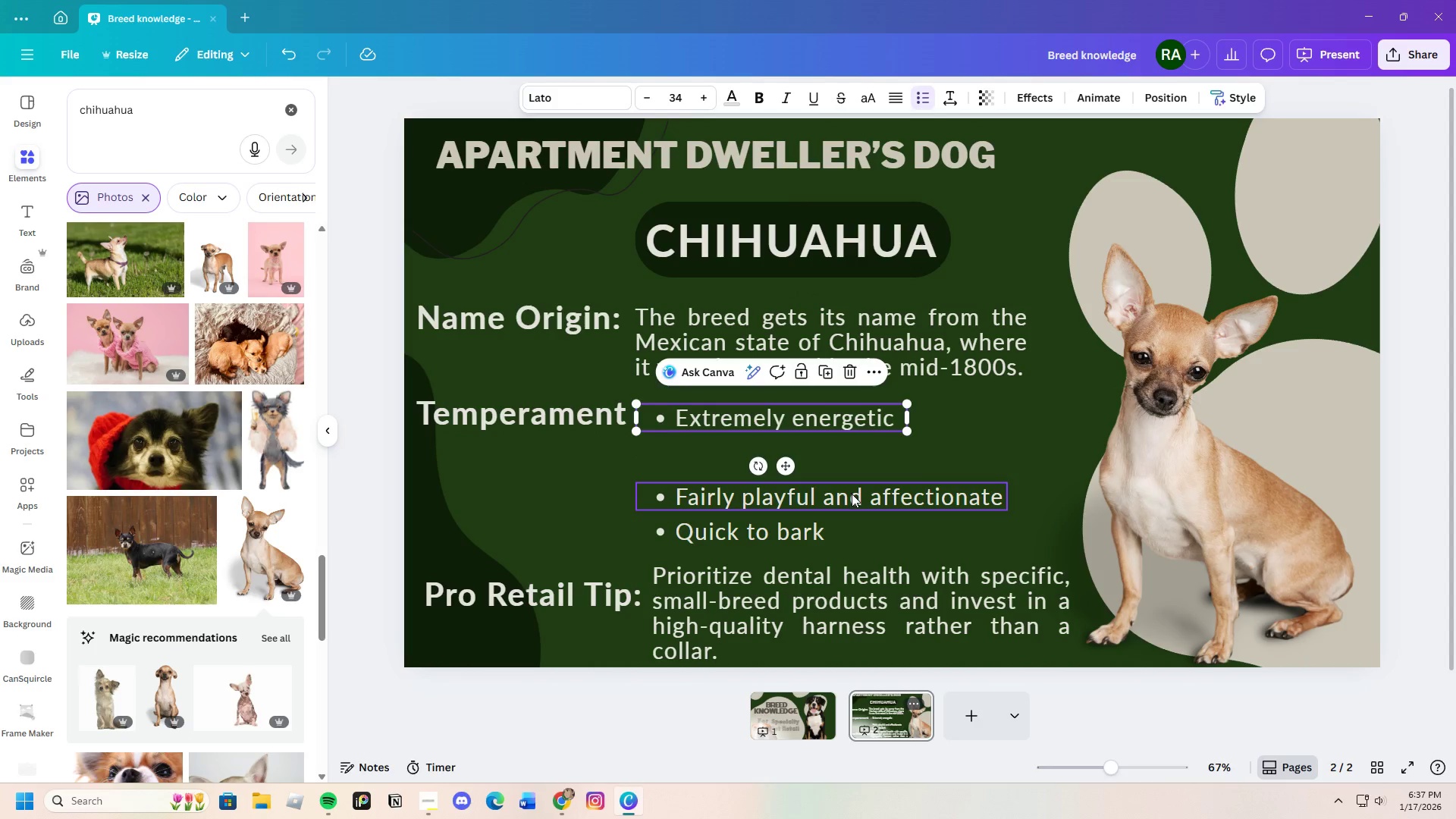 
left_click_drag(start_coordinate=[852, 494], to_coordinate=[855, 454])
 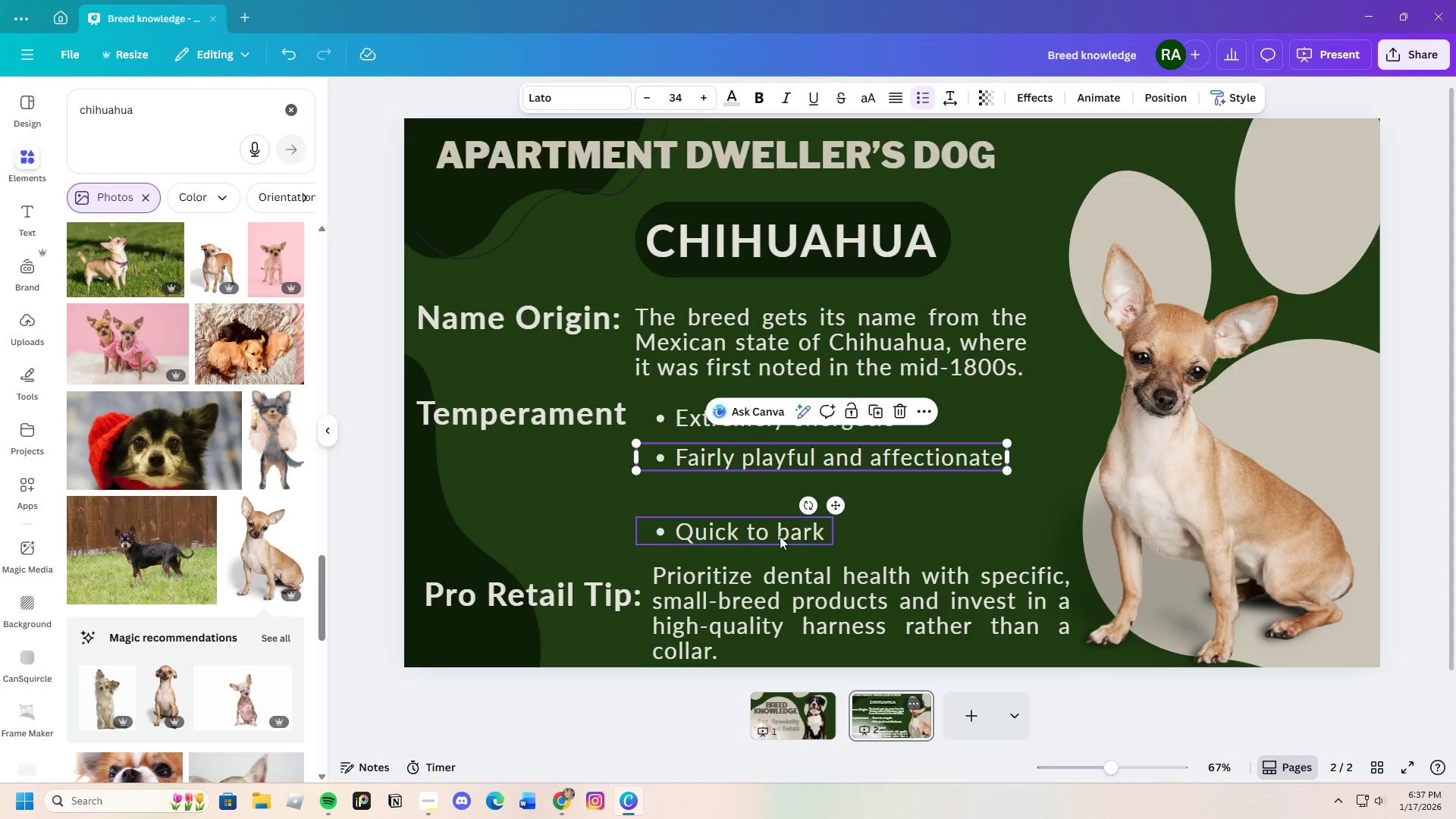 
left_click_drag(start_coordinate=[780, 536], to_coordinate=[783, 506])
 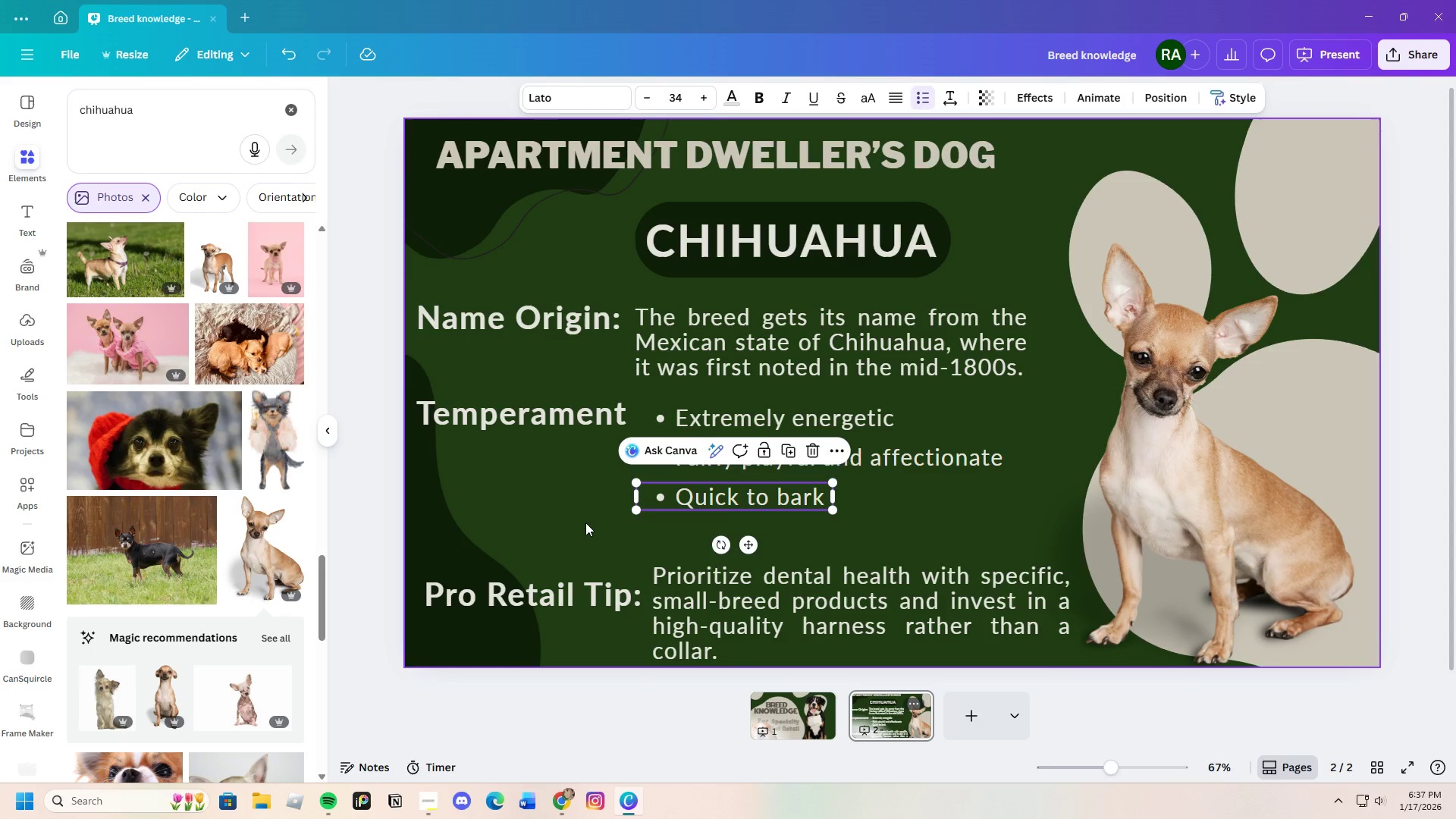 
left_click([585, 522])
 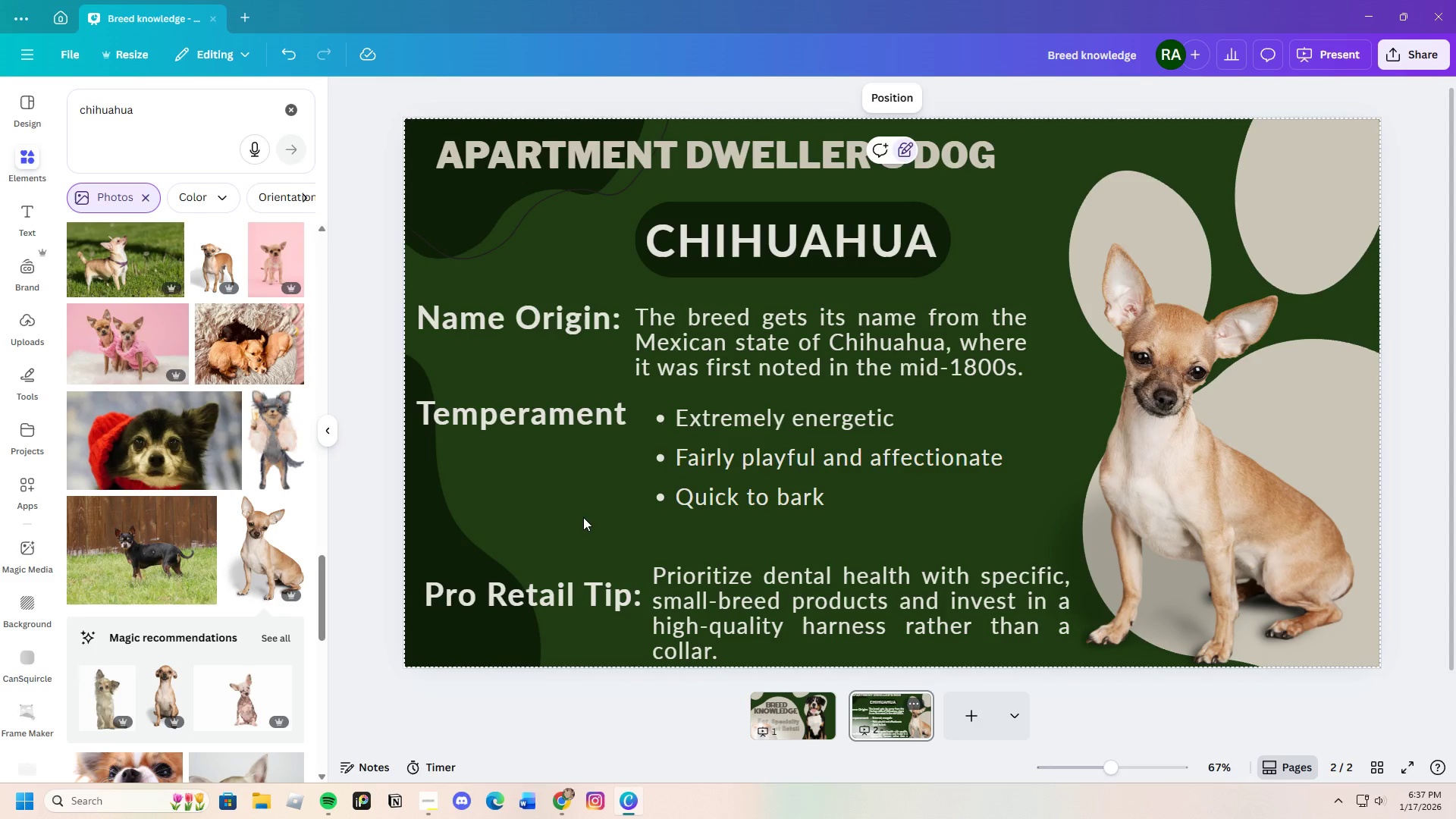 
left_click([523, 421])
 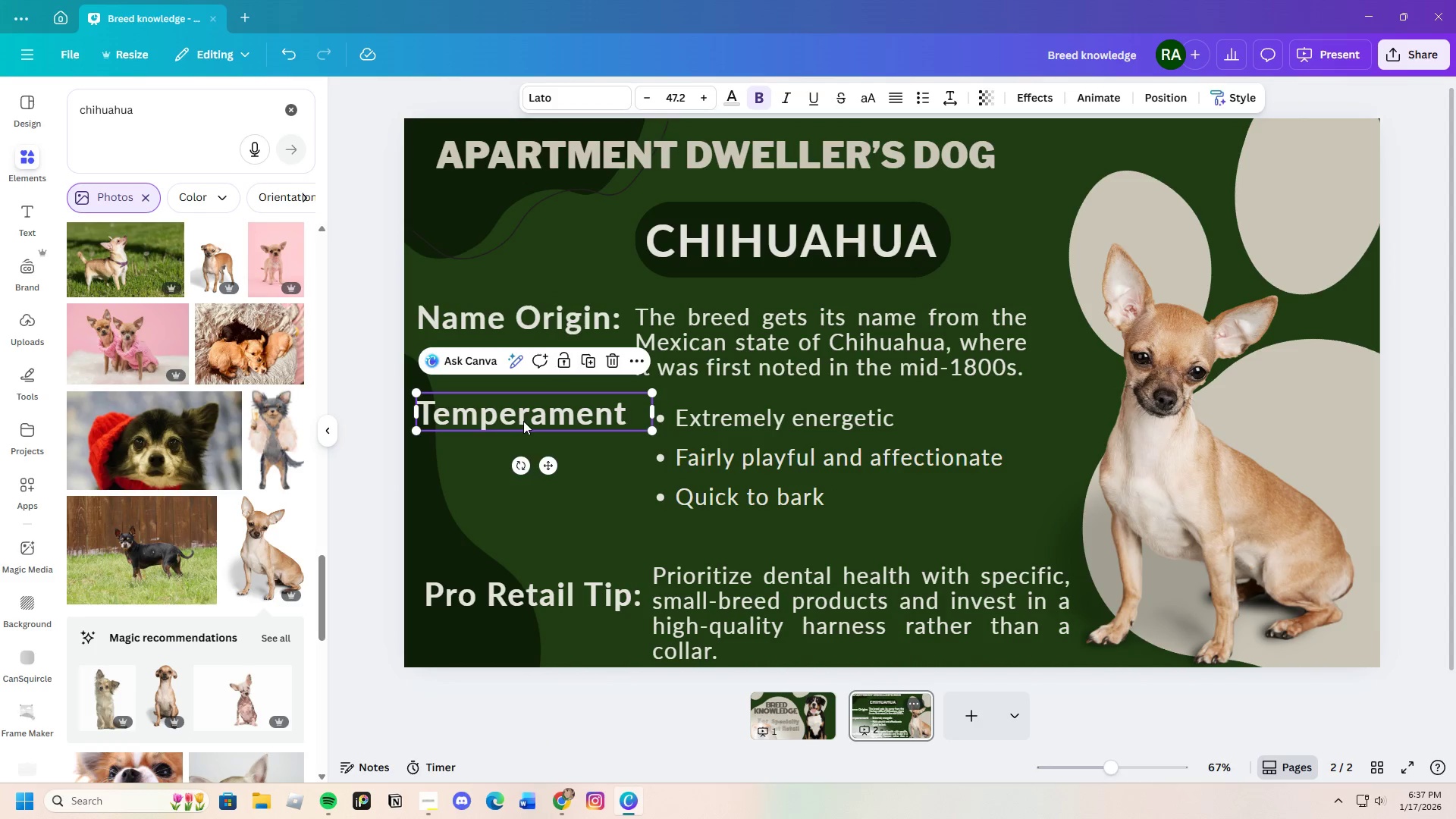 
left_click_drag(start_coordinate=[523, 421], to_coordinate=[529, 466])
 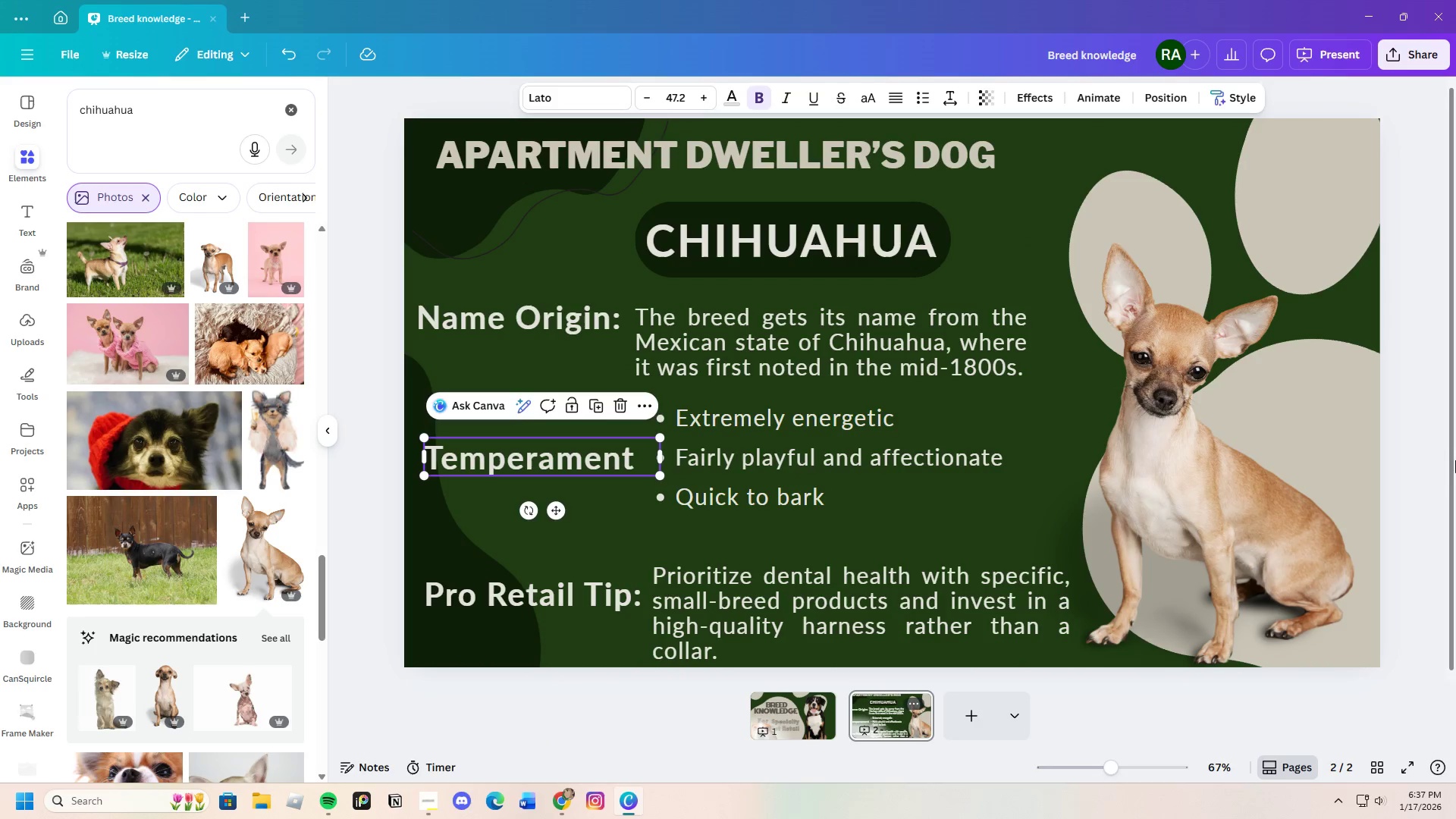 
left_click([1433, 457])
 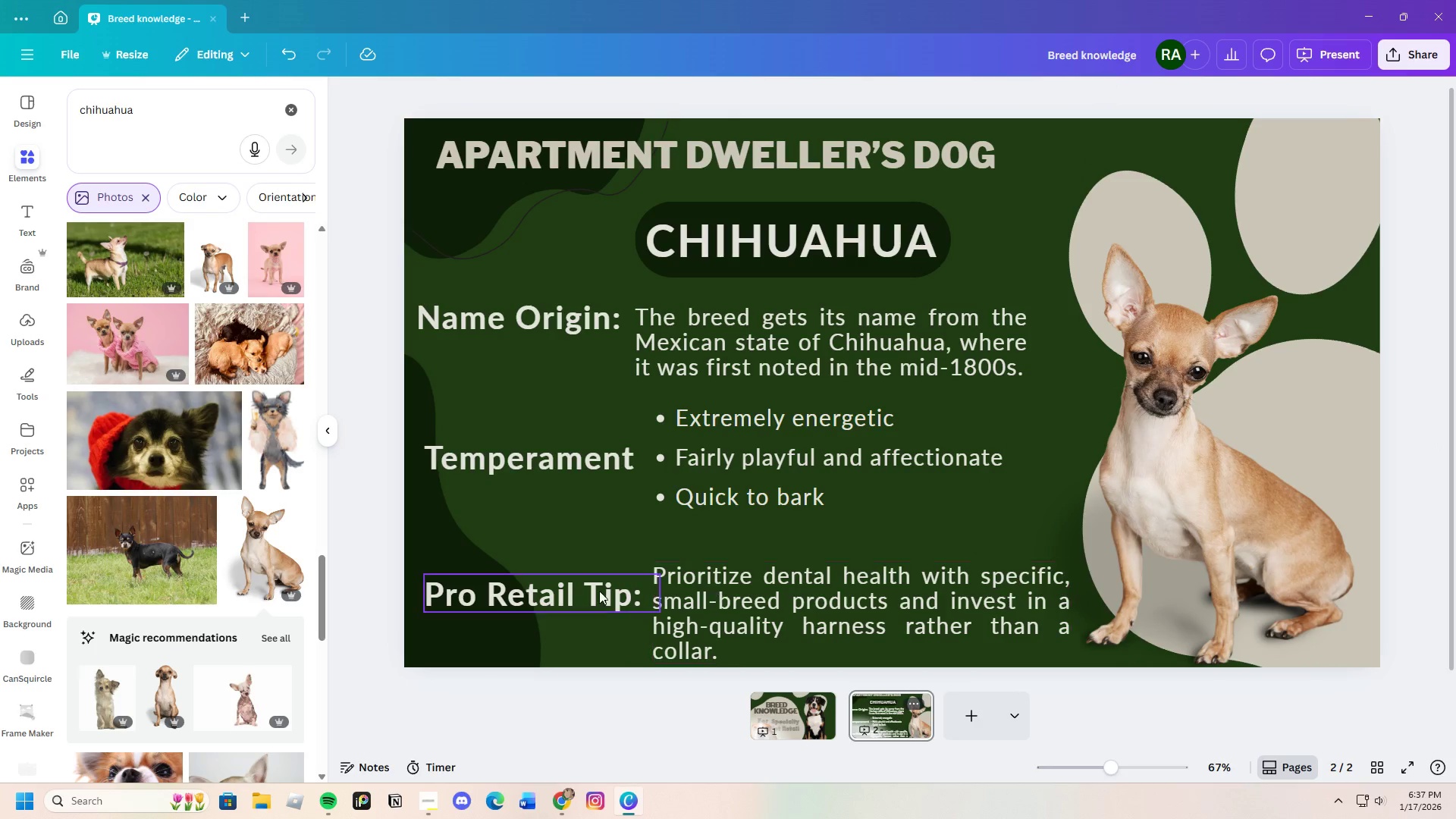 
left_click_drag(start_coordinate=[593, 591], to_coordinate=[595, 568])
 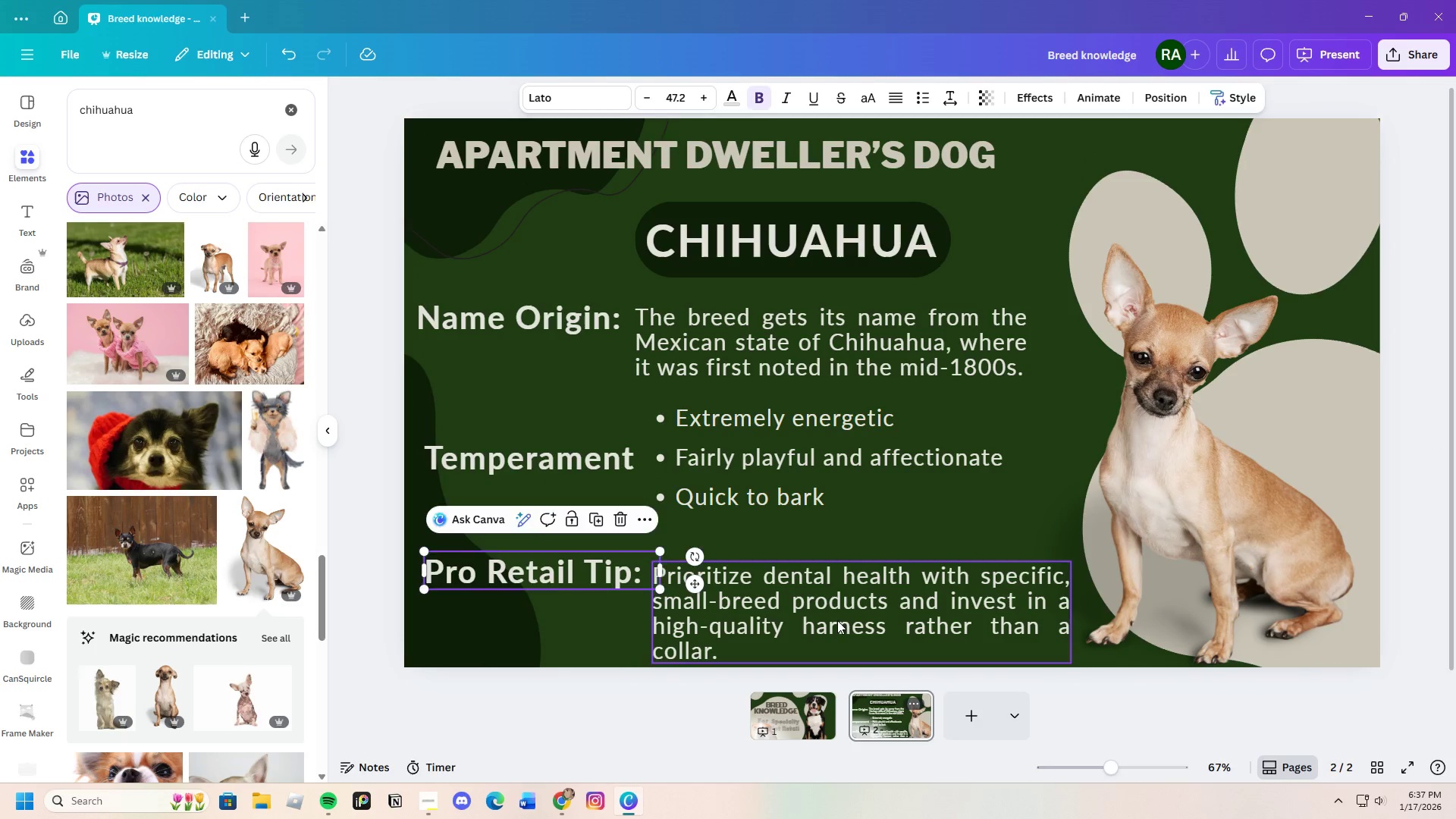 
left_click_drag(start_coordinate=[837, 620], to_coordinate=[843, 598])
 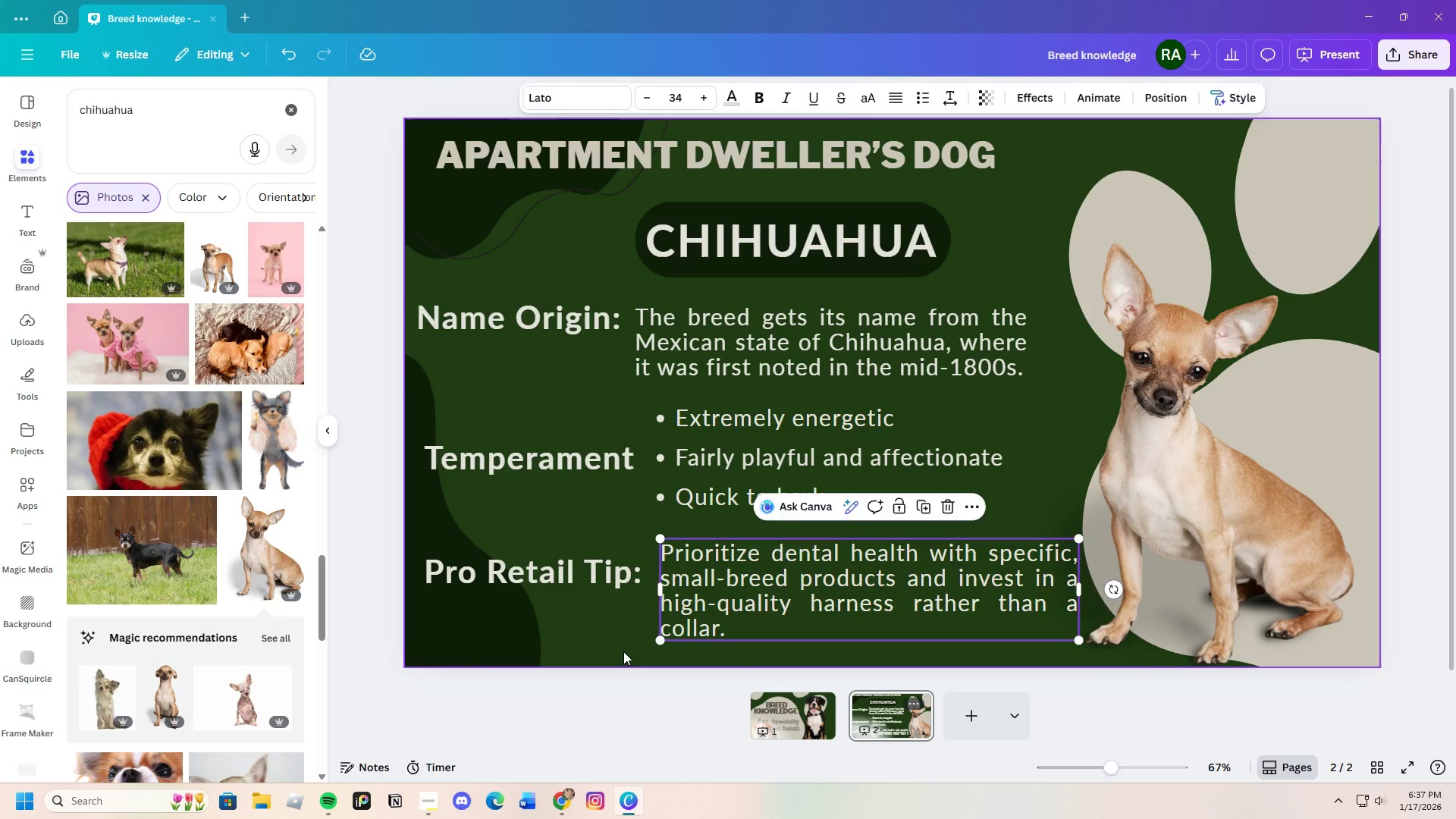 
left_click([623, 651])
 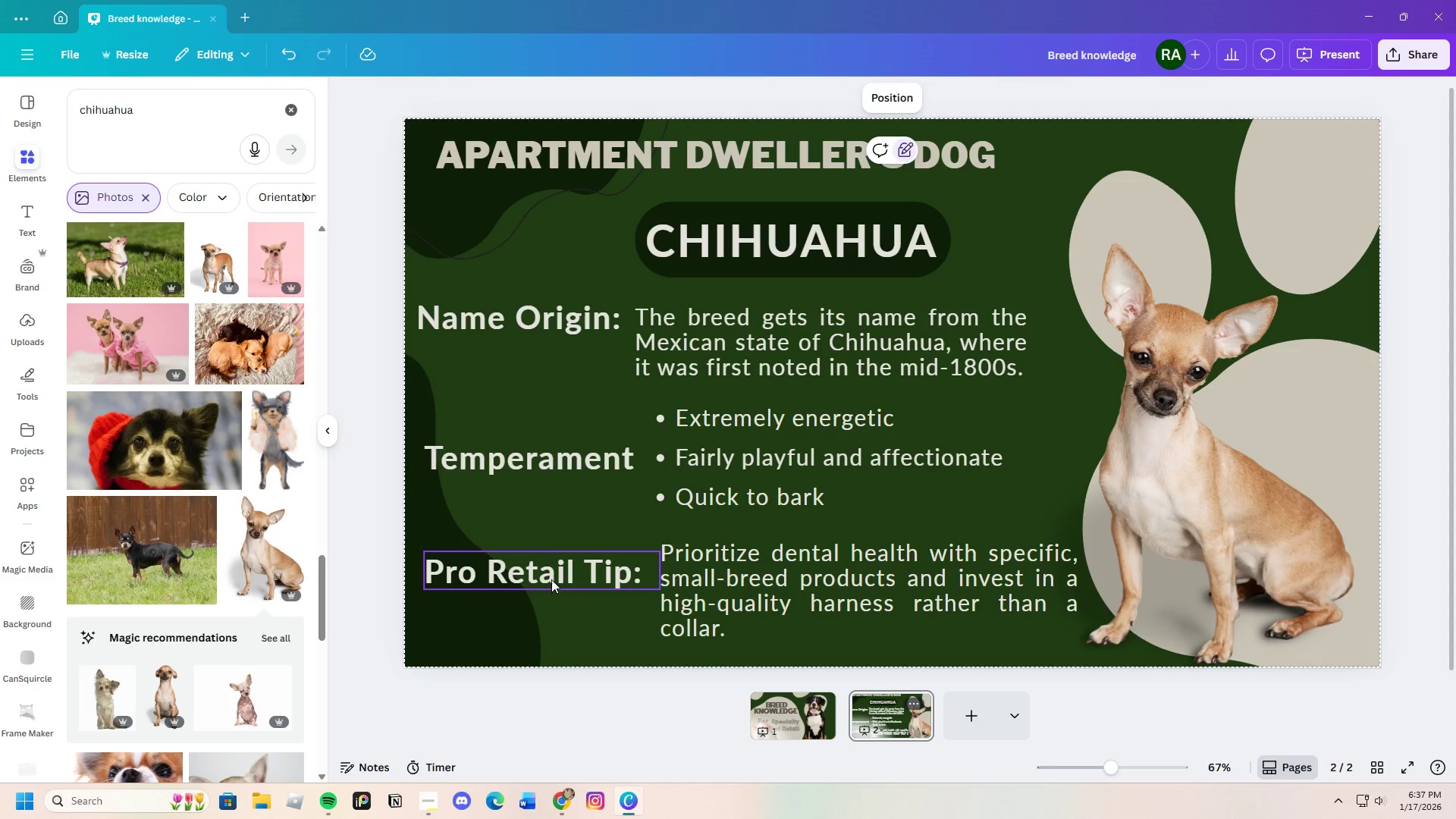 
left_click_drag(start_coordinate=[548, 579], to_coordinate=[549, 594])
 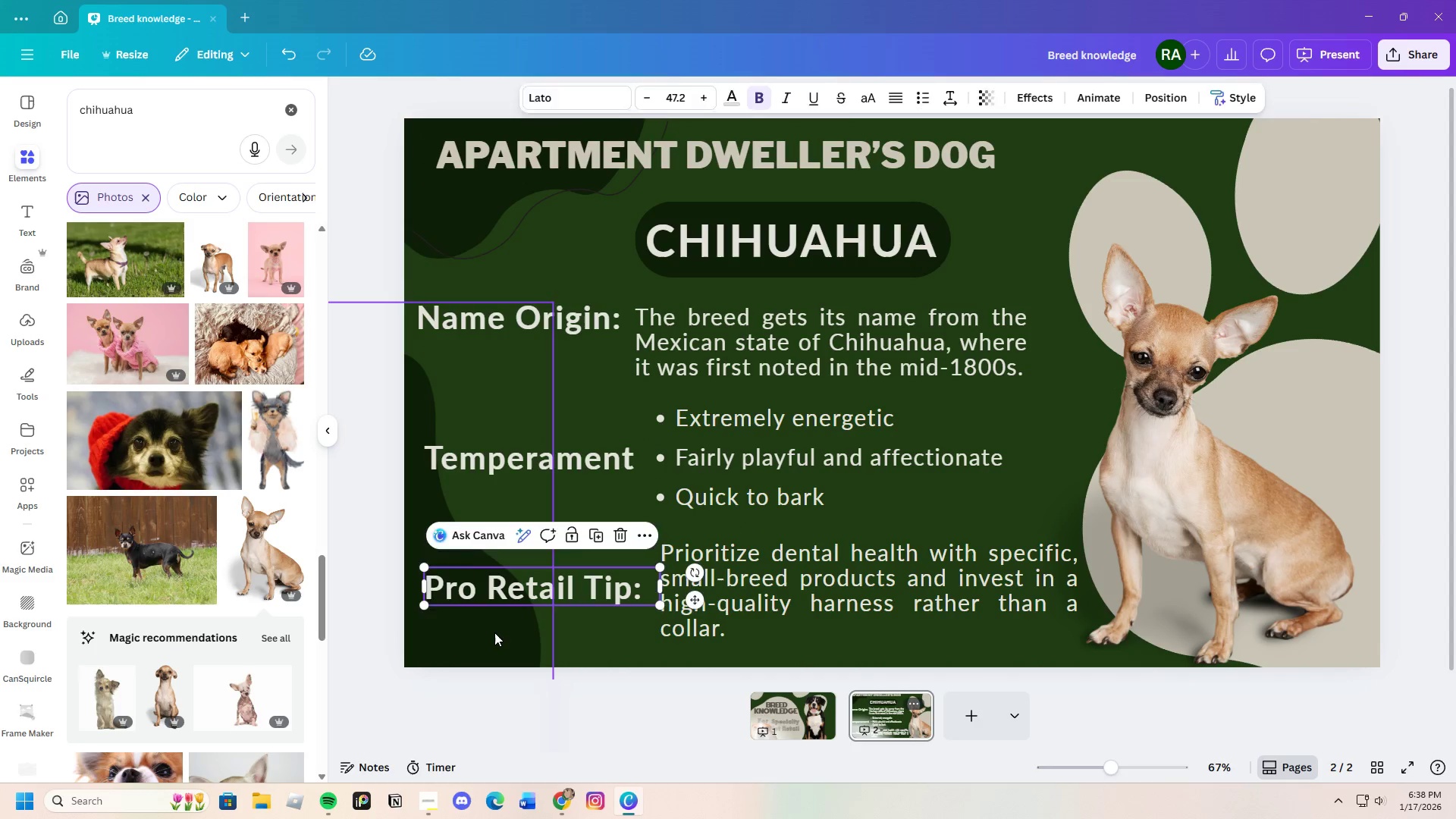 
left_click([494, 632])
 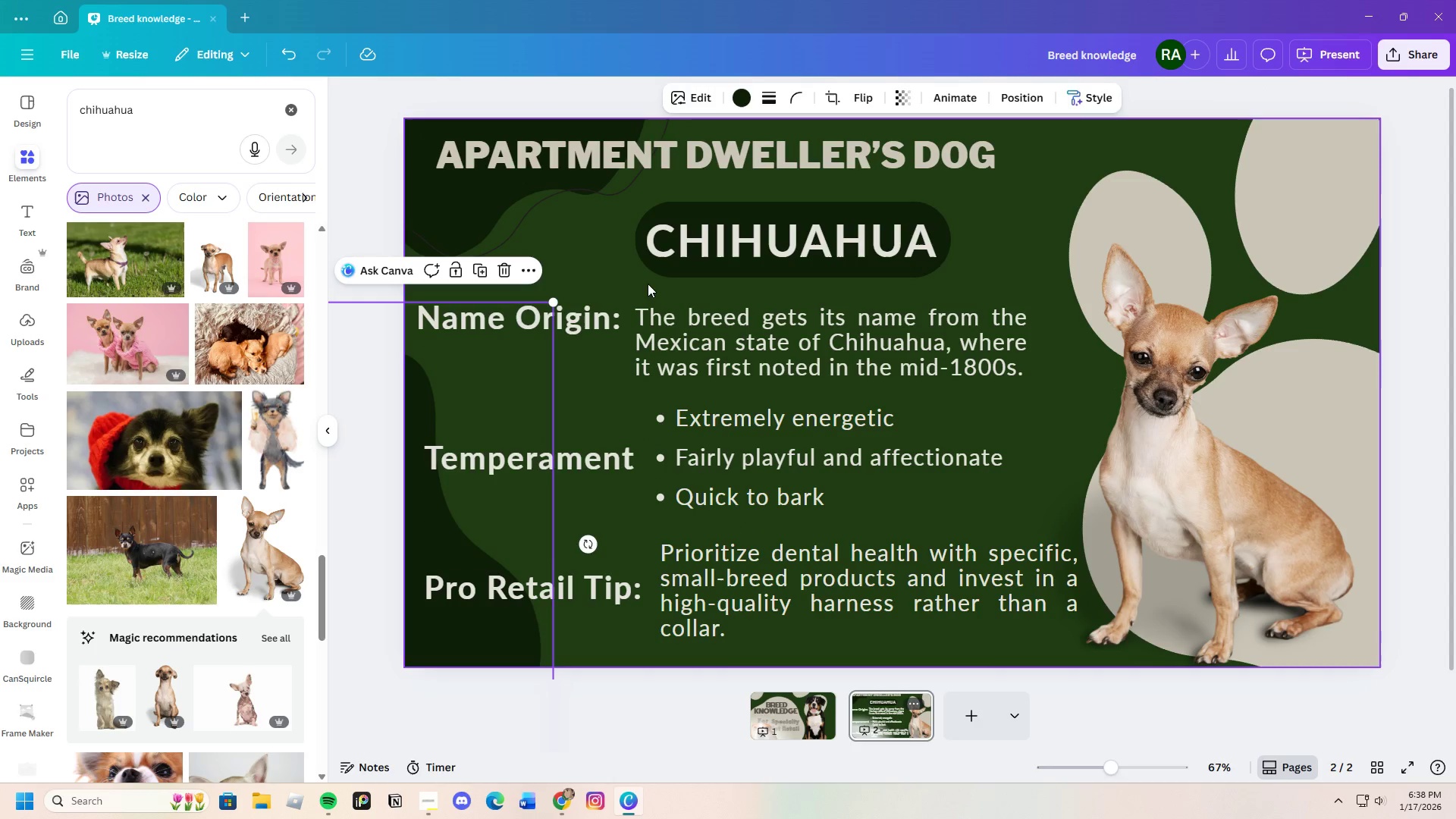 
left_click([614, 282])
 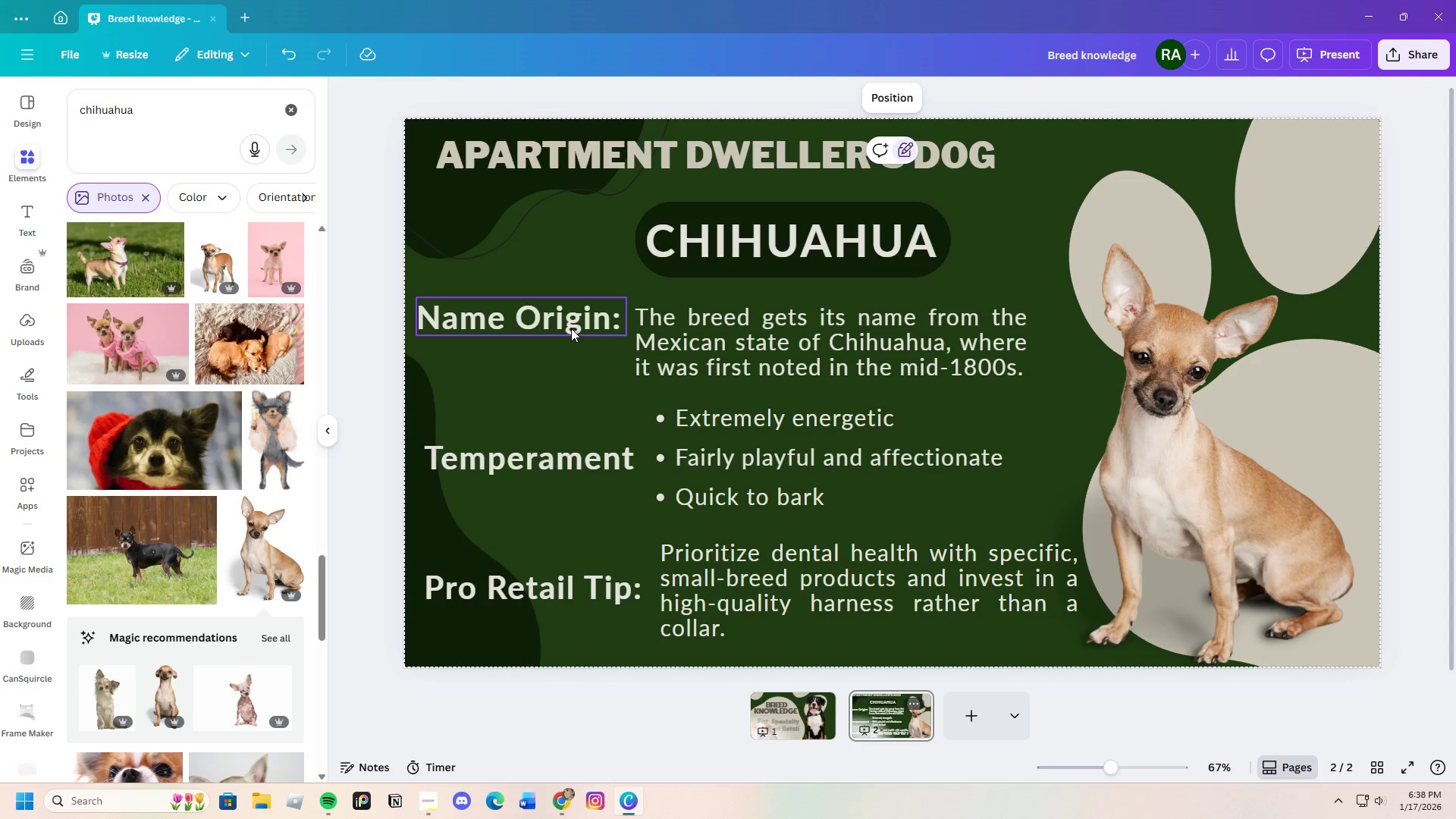 
left_click([564, 328])
 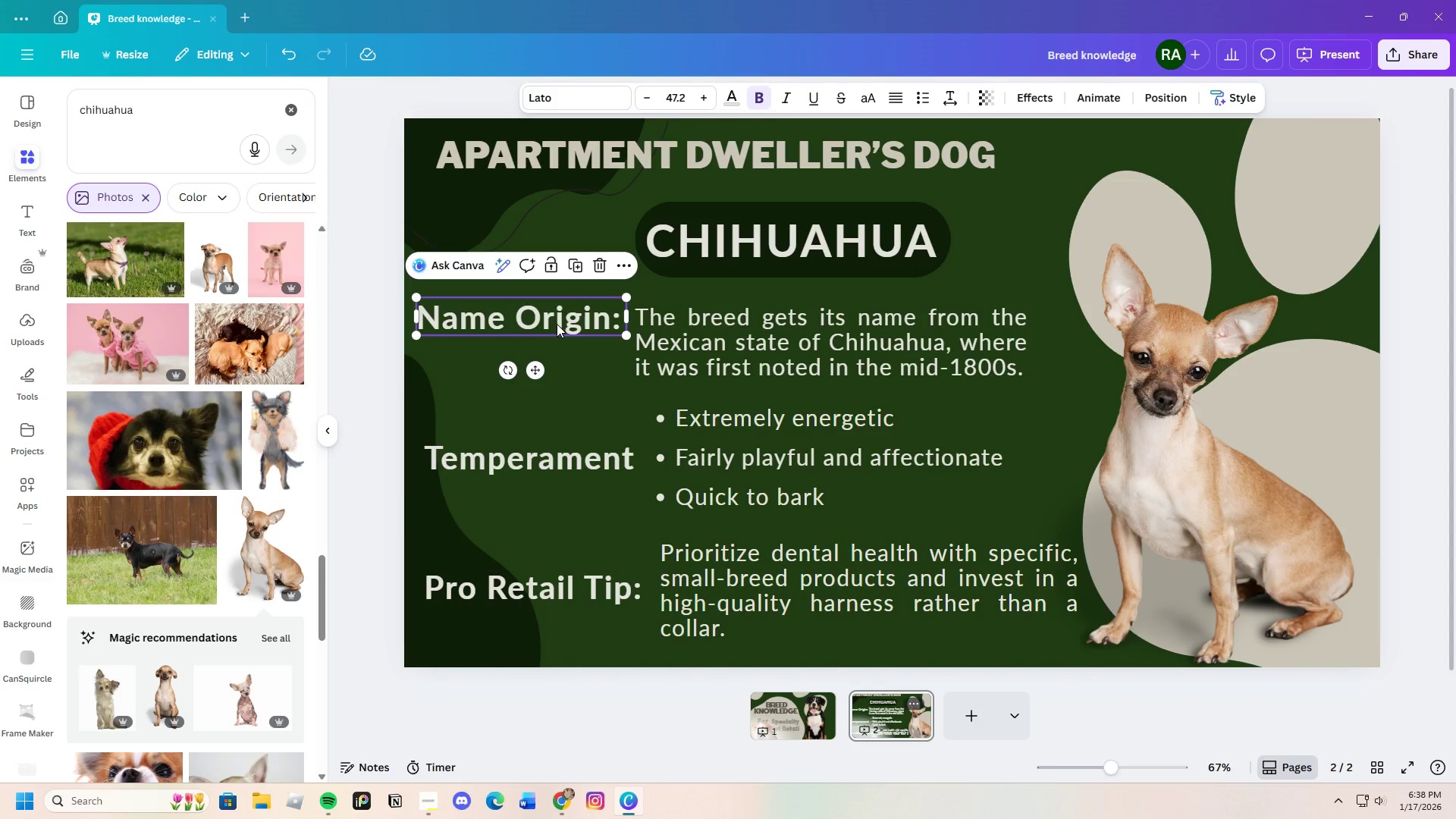 
left_click_drag(start_coordinate=[557, 324], to_coordinate=[557, 344])
 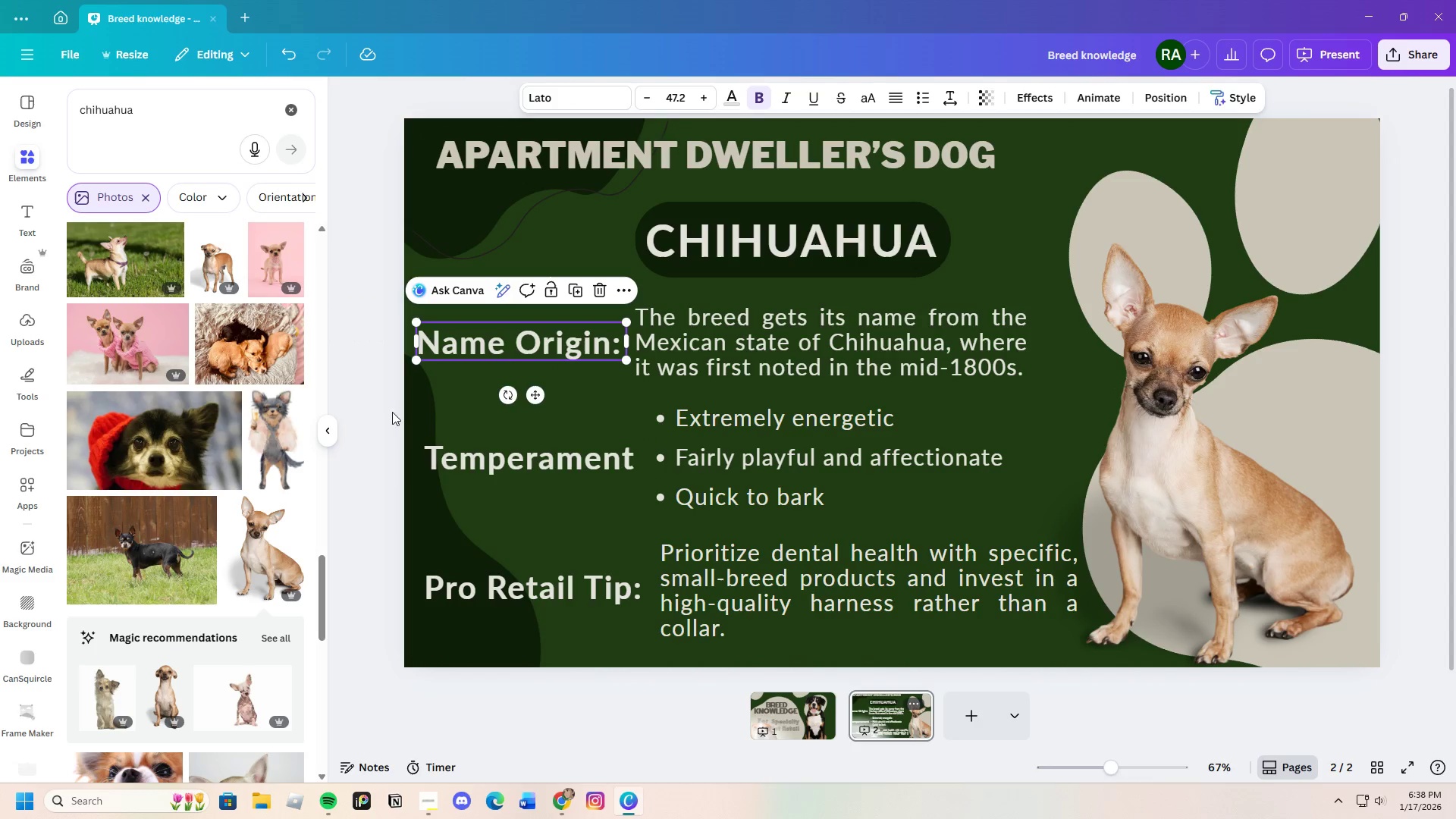 
left_click([387, 408])
 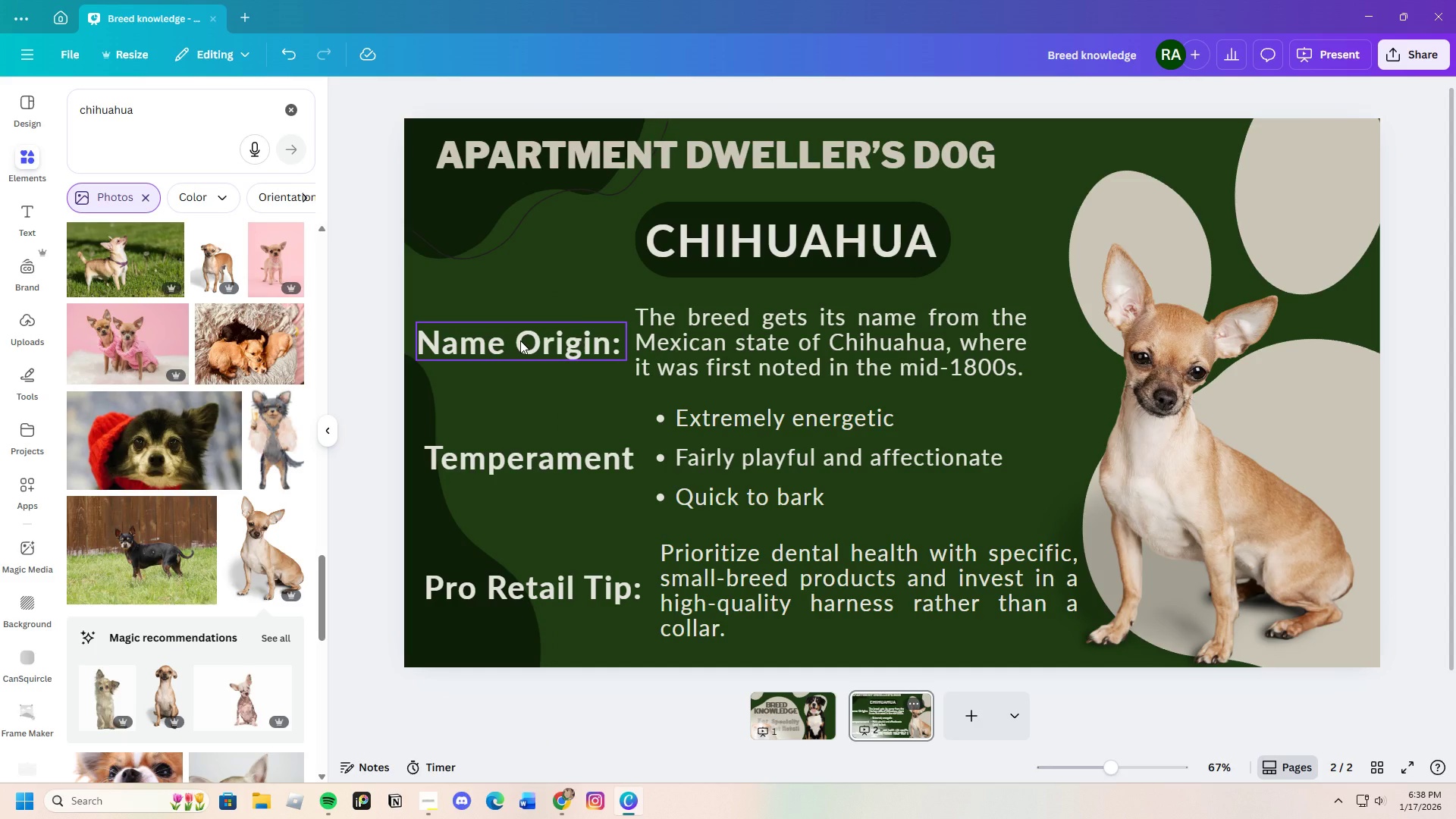 
left_click_drag(start_coordinate=[550, 458], to_coordinate=[542, 458])
 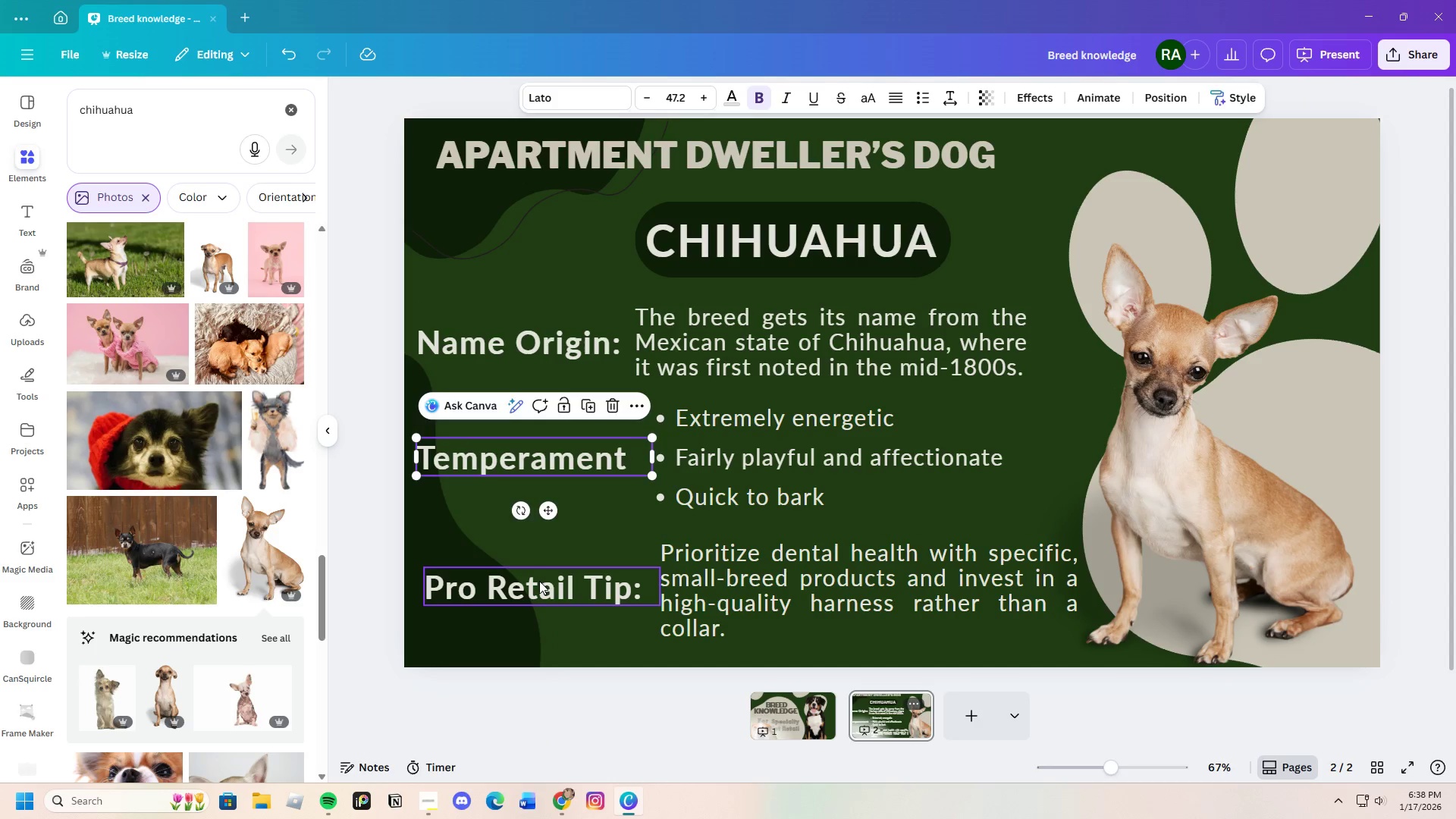 
left_click_drag(start_coordinate=[540, 582], to_coordinate=[534, 582])
 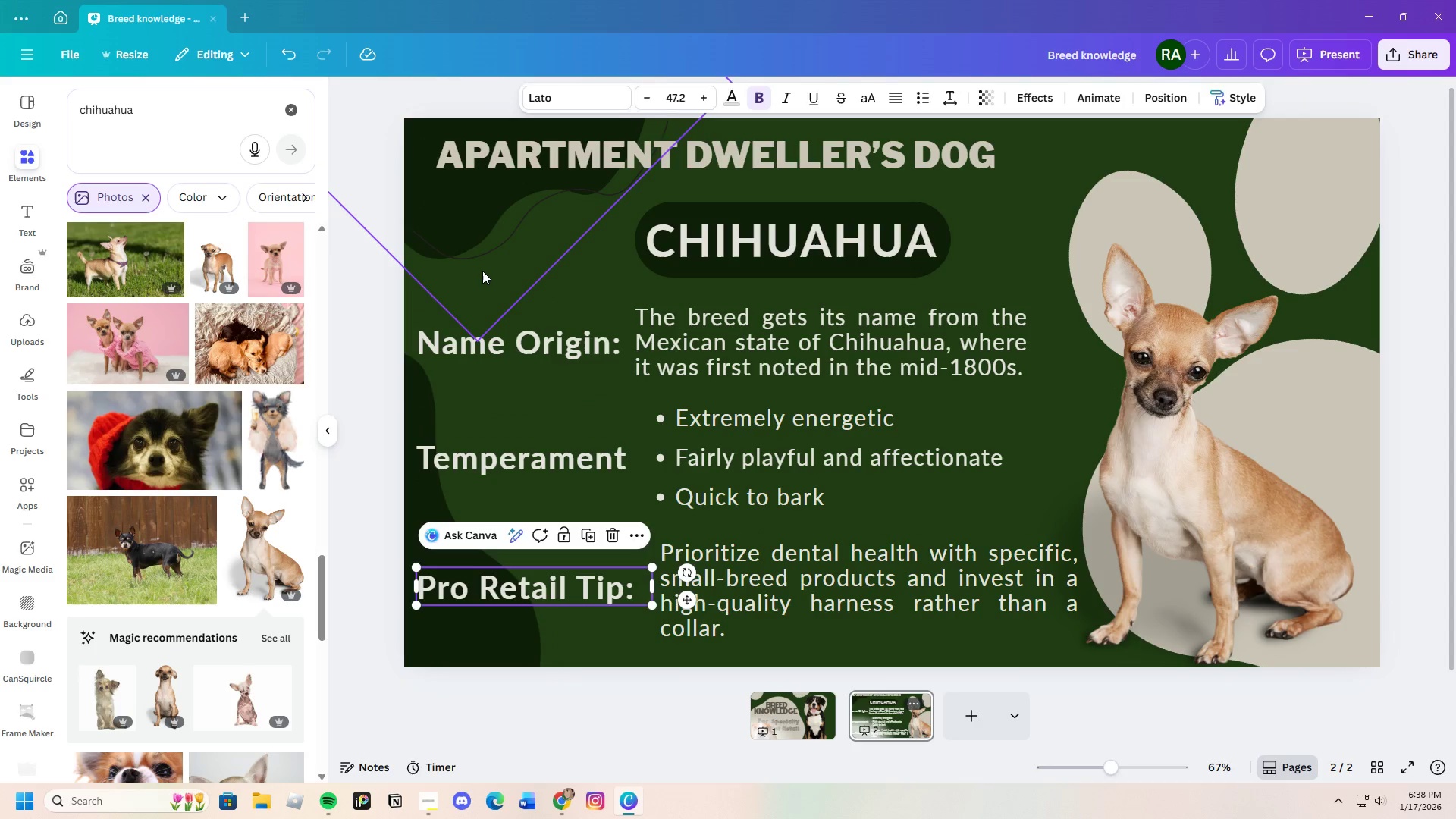 
left_click([487, 268])
 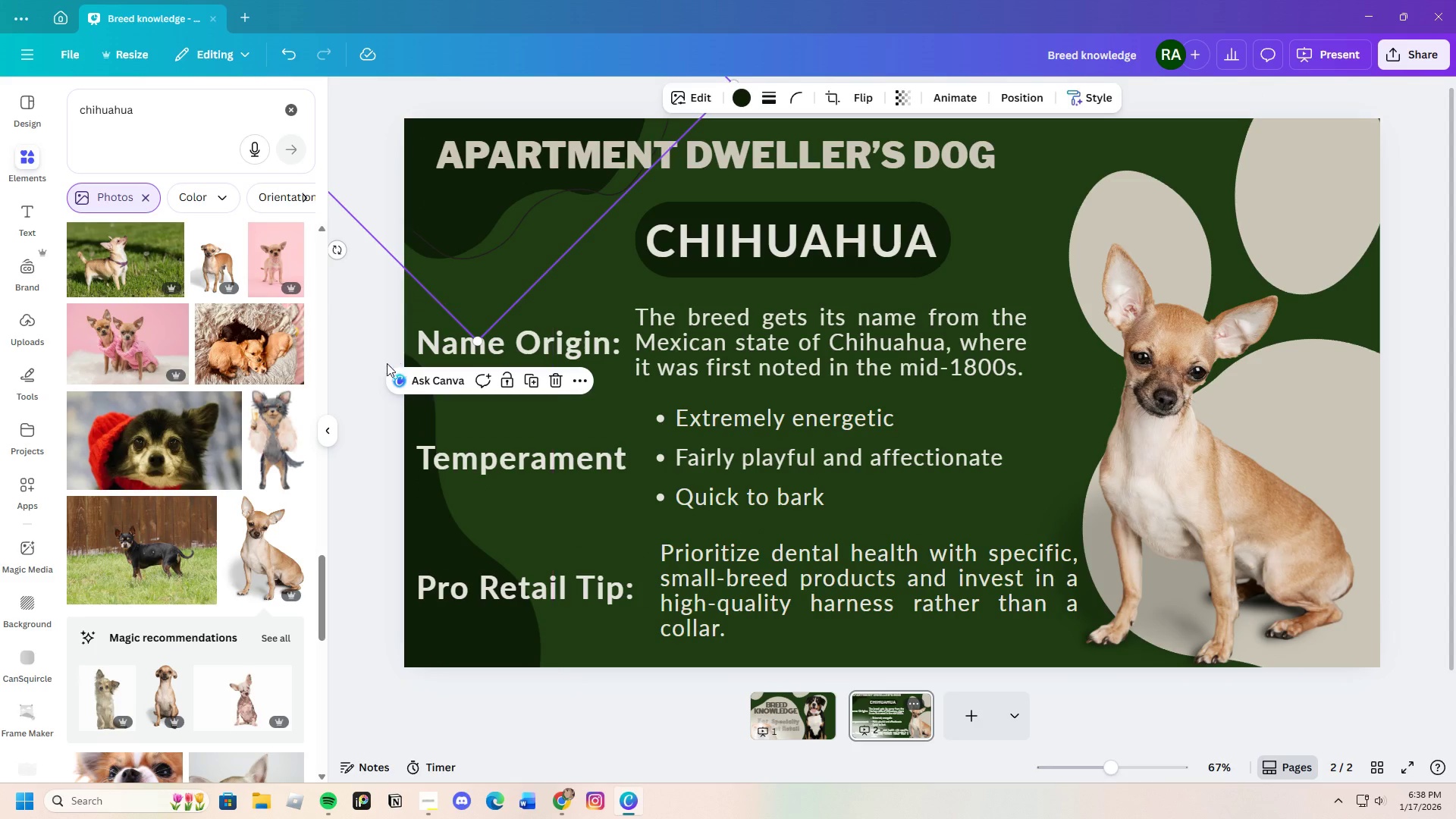 
left_click([379, 359])
 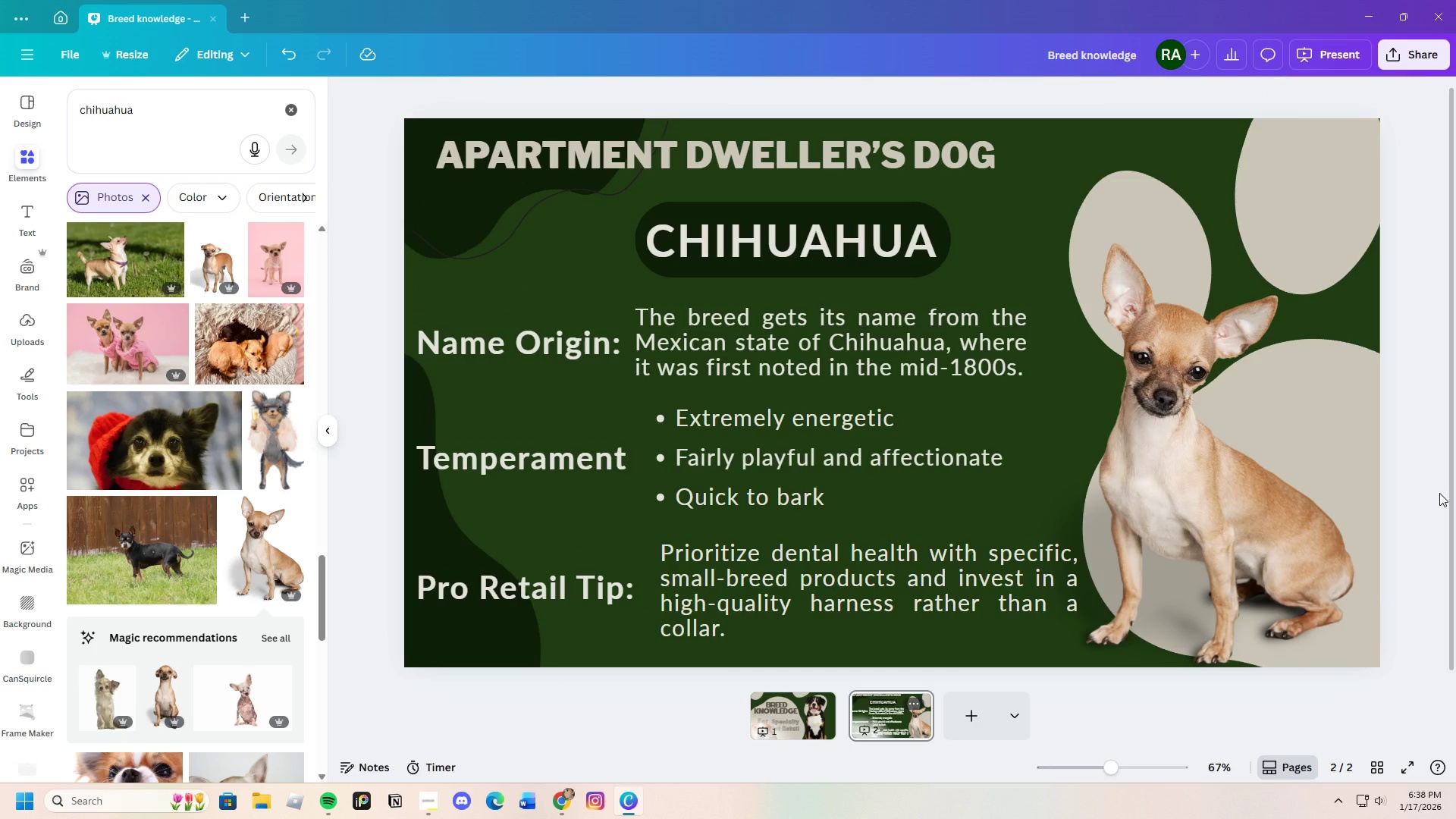 
wait(9.27)
 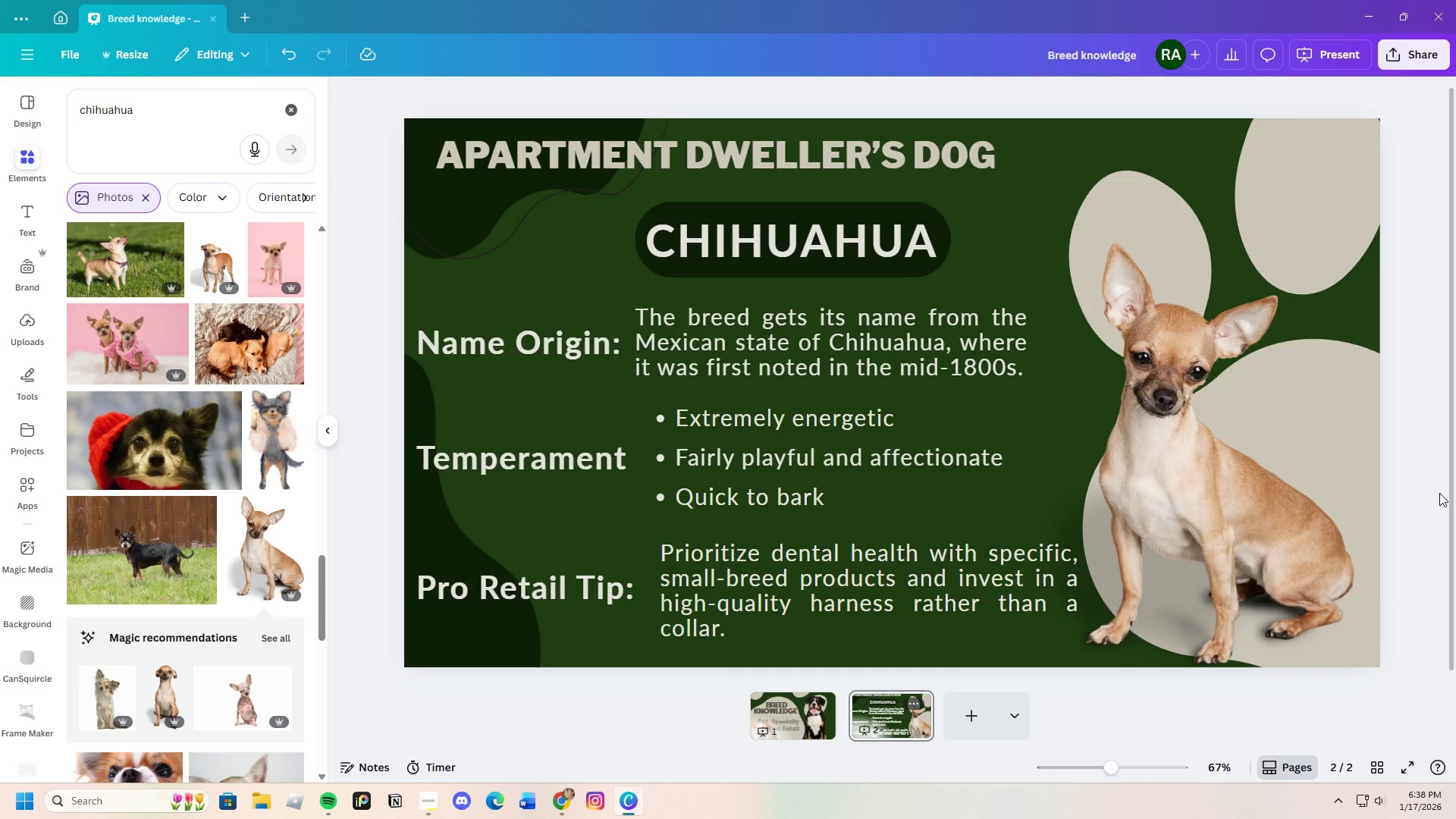 
left_click_drag(start_coordinate=[918, 580], to_coordinate=[904, 583])
 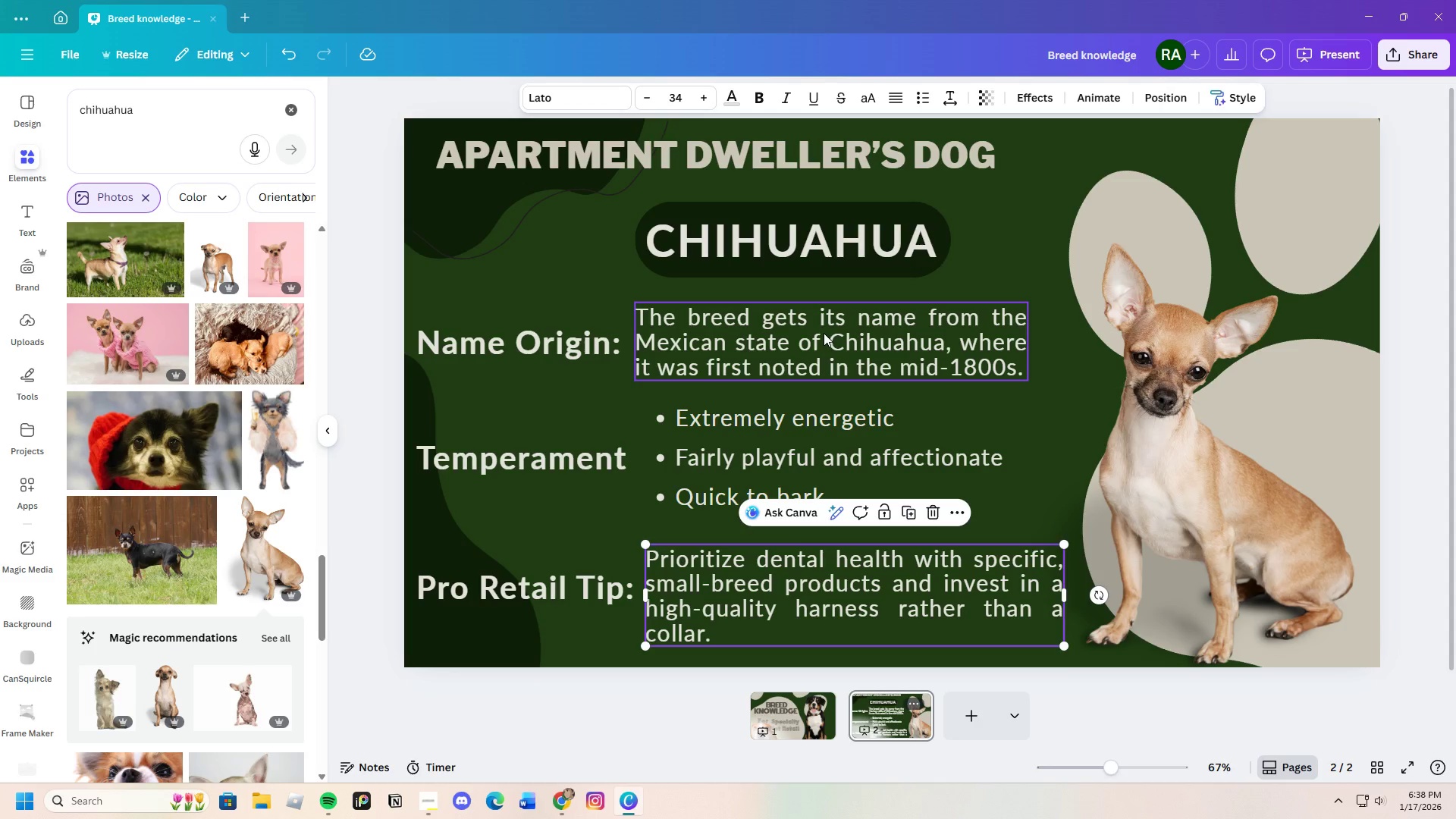 
left_click_drag(start_coordinate=[824, 333], to_coordinate=[836, 332])
 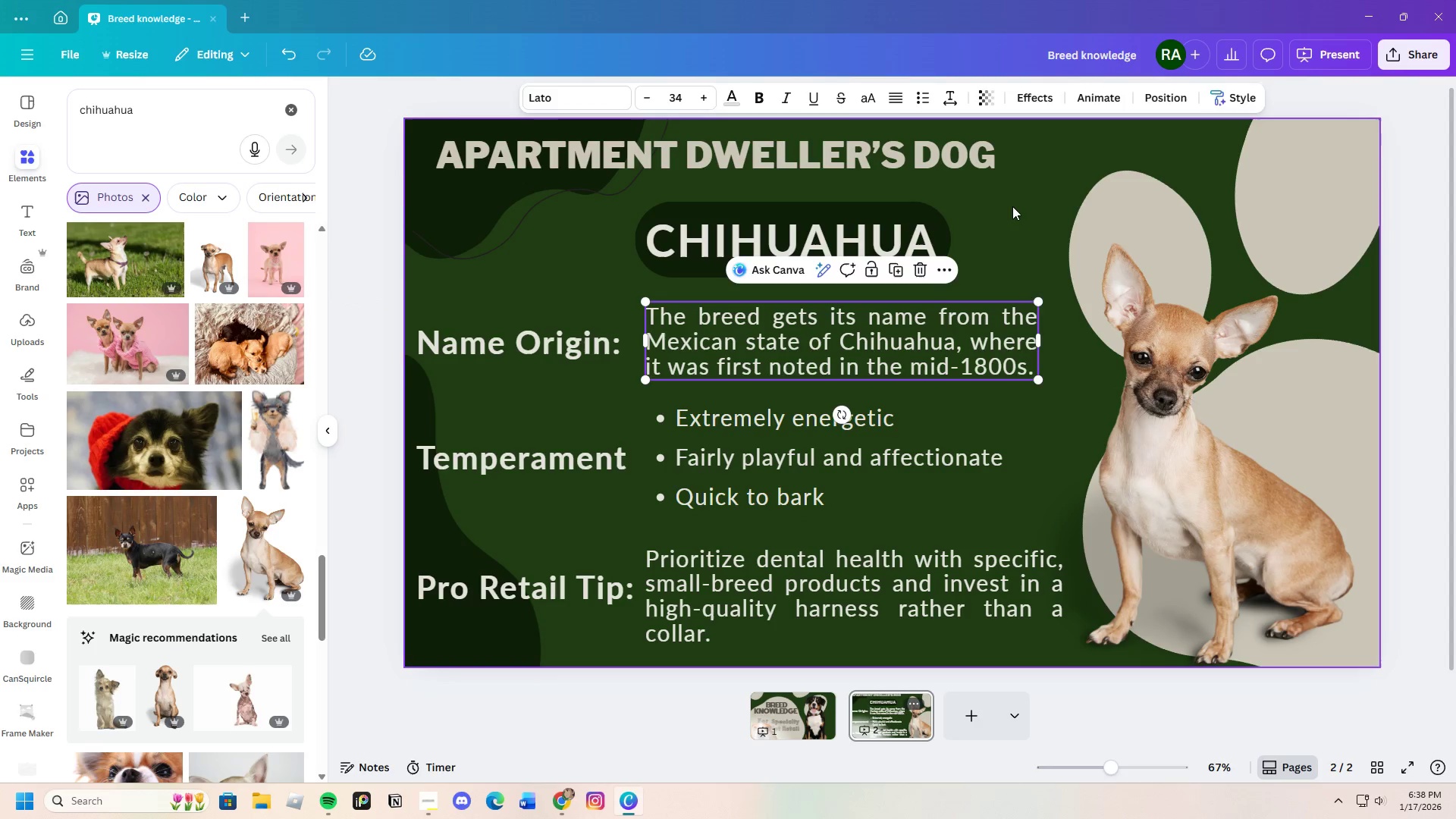 
left_click([1003, 204])
 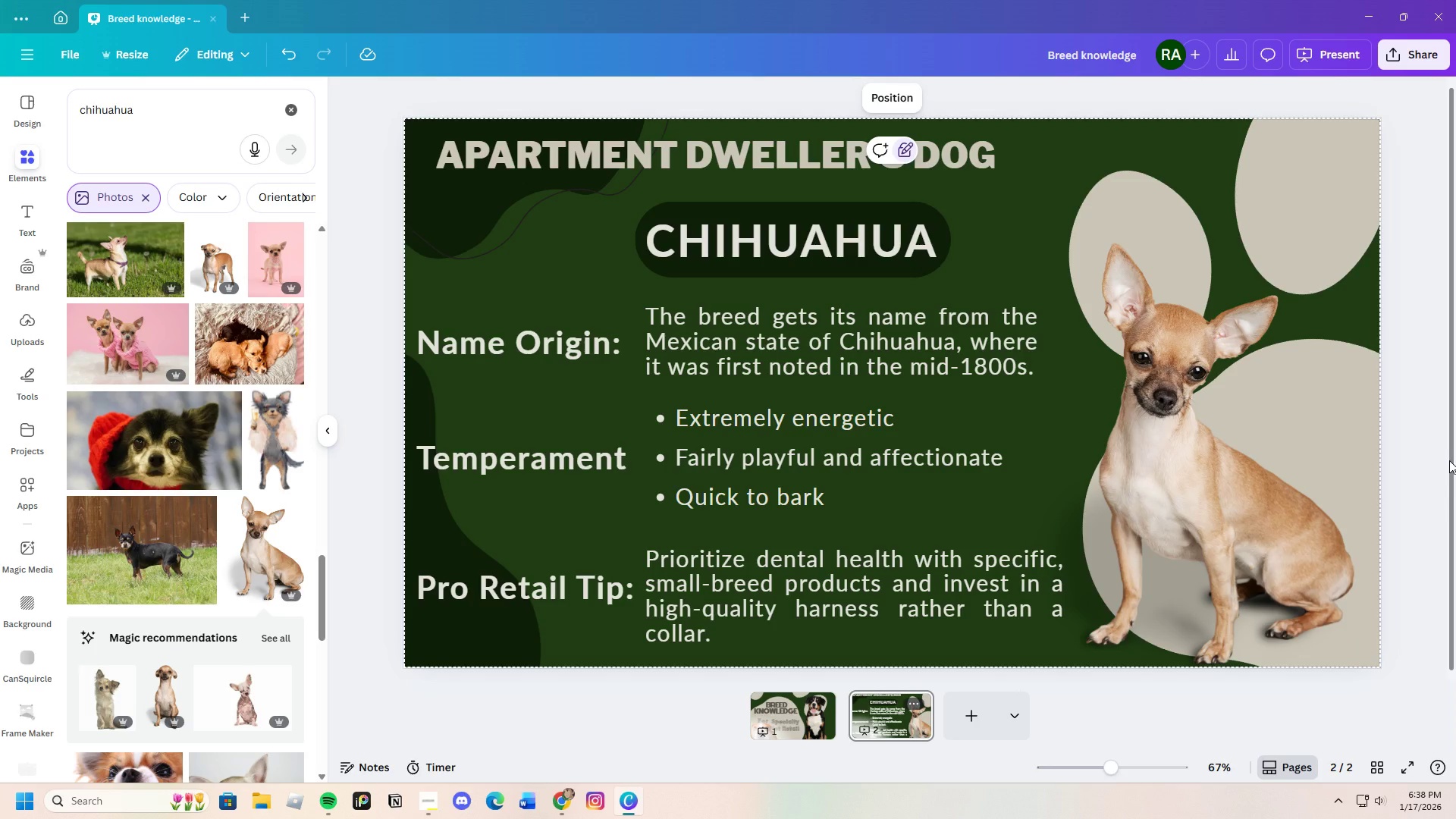 
wait(17.39)
 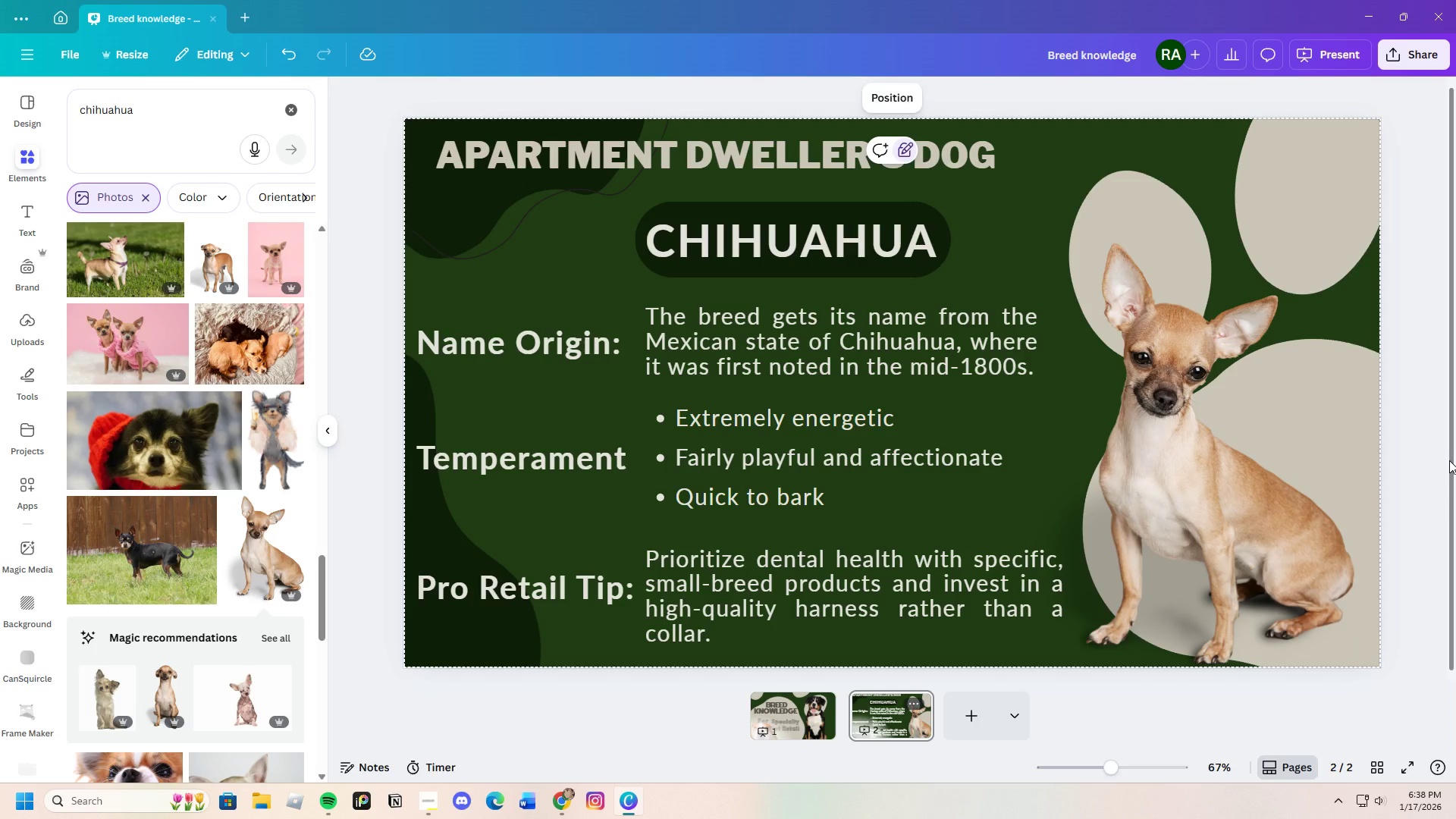 
left_click([1249, 199])
 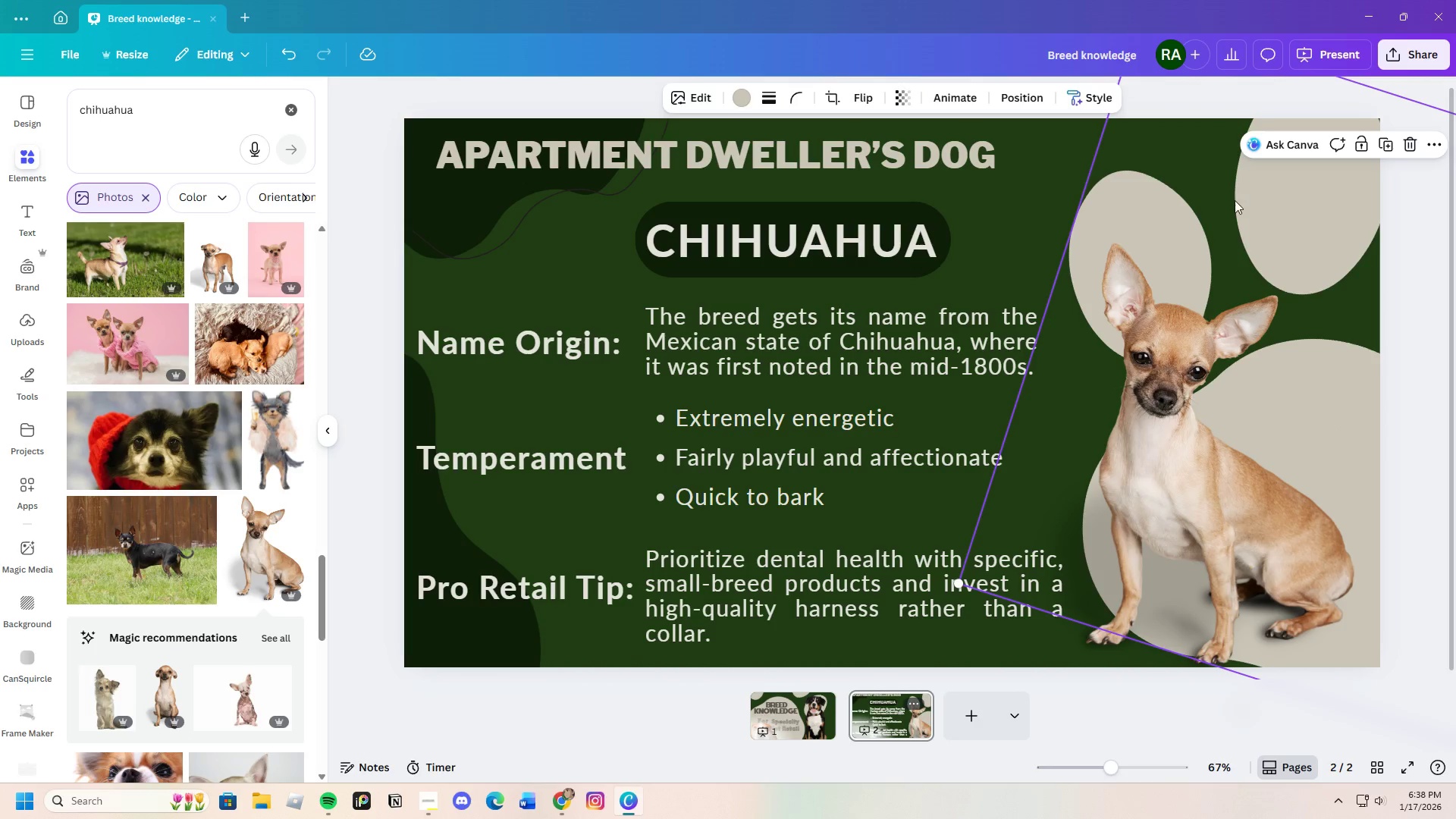 
left_click_drag(start_coordinate=[1235, 200], to_coordinate=[1147, 297])
 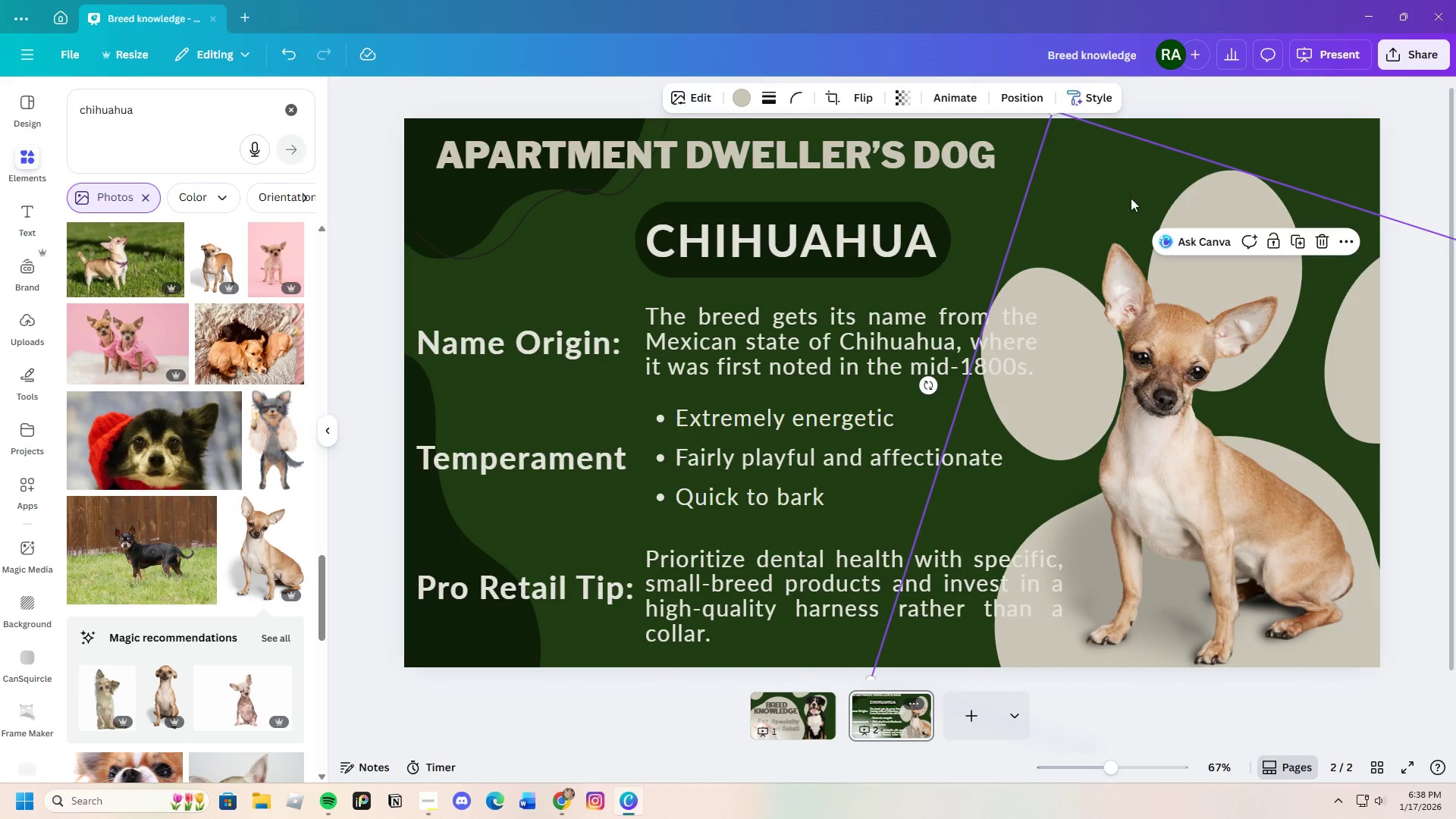 
left_click_drag(start_coordinate=[1134, 206], to_coordinate=[1122, 246])
 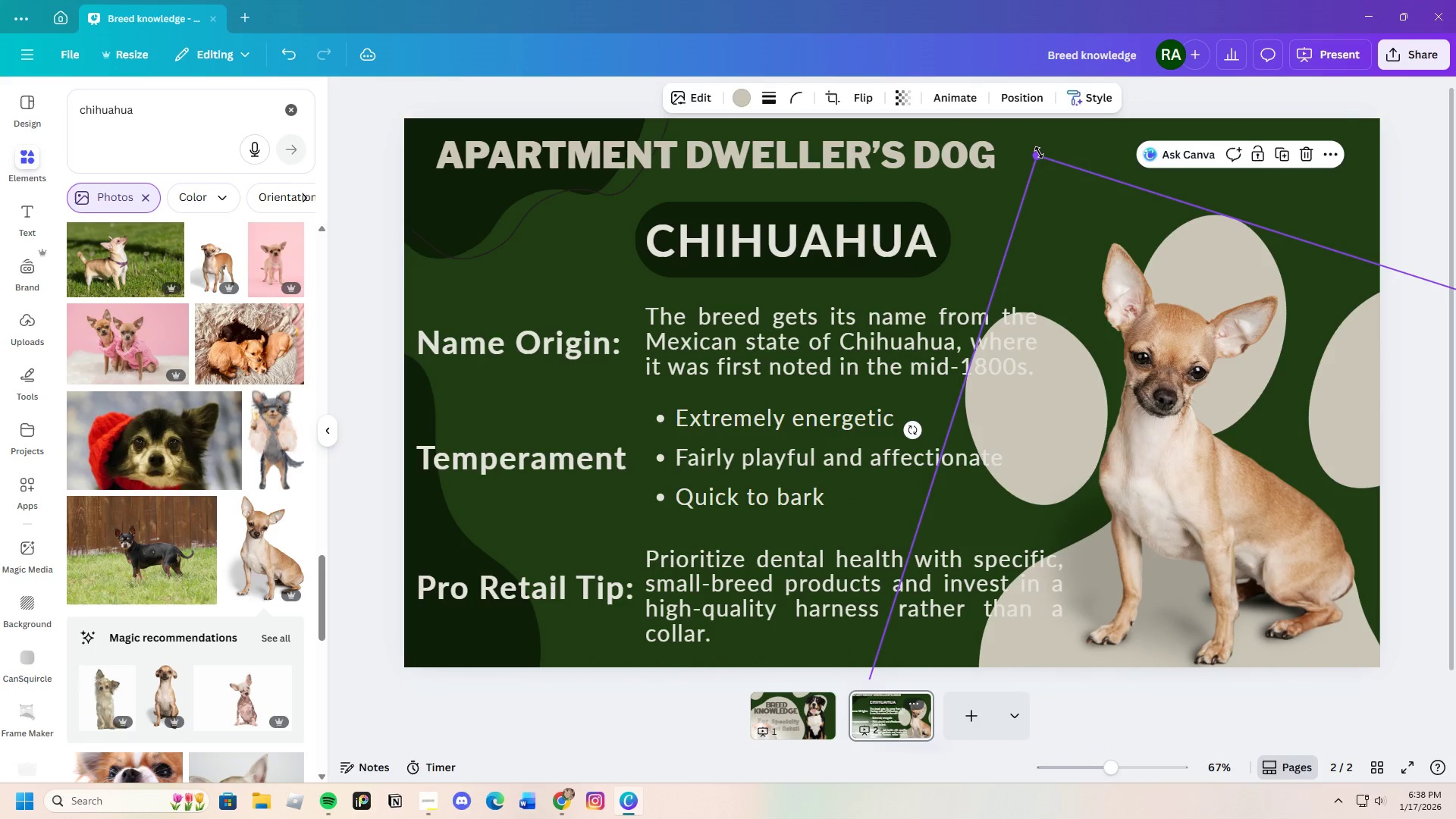 
left_click_drag(start_coordinate=[1039, 152], to_coordinate=[1133, 269])
 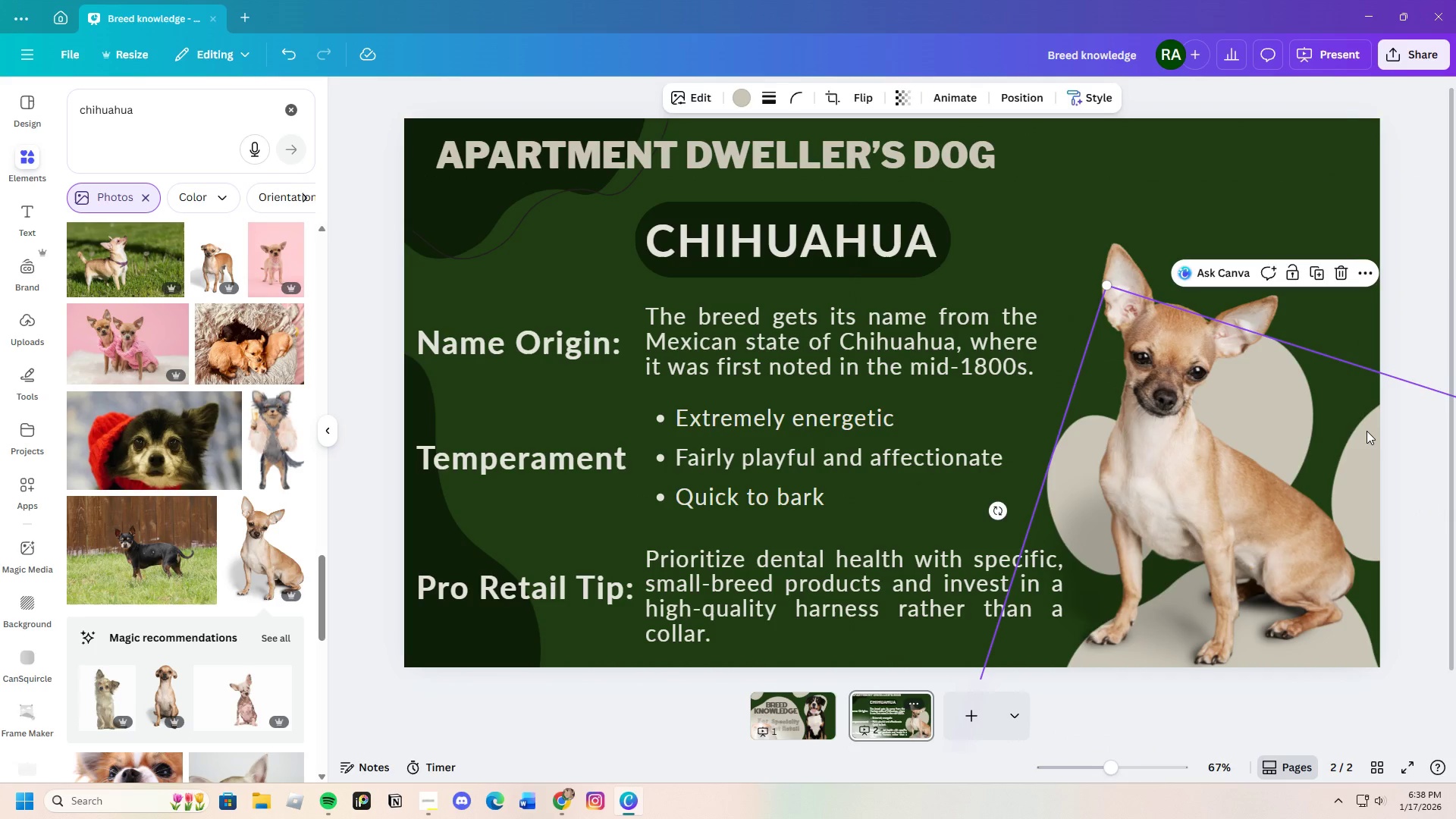 
left_click_drag(start_coordinate=[1367, 431], to_coordinate=[1368, 244])
 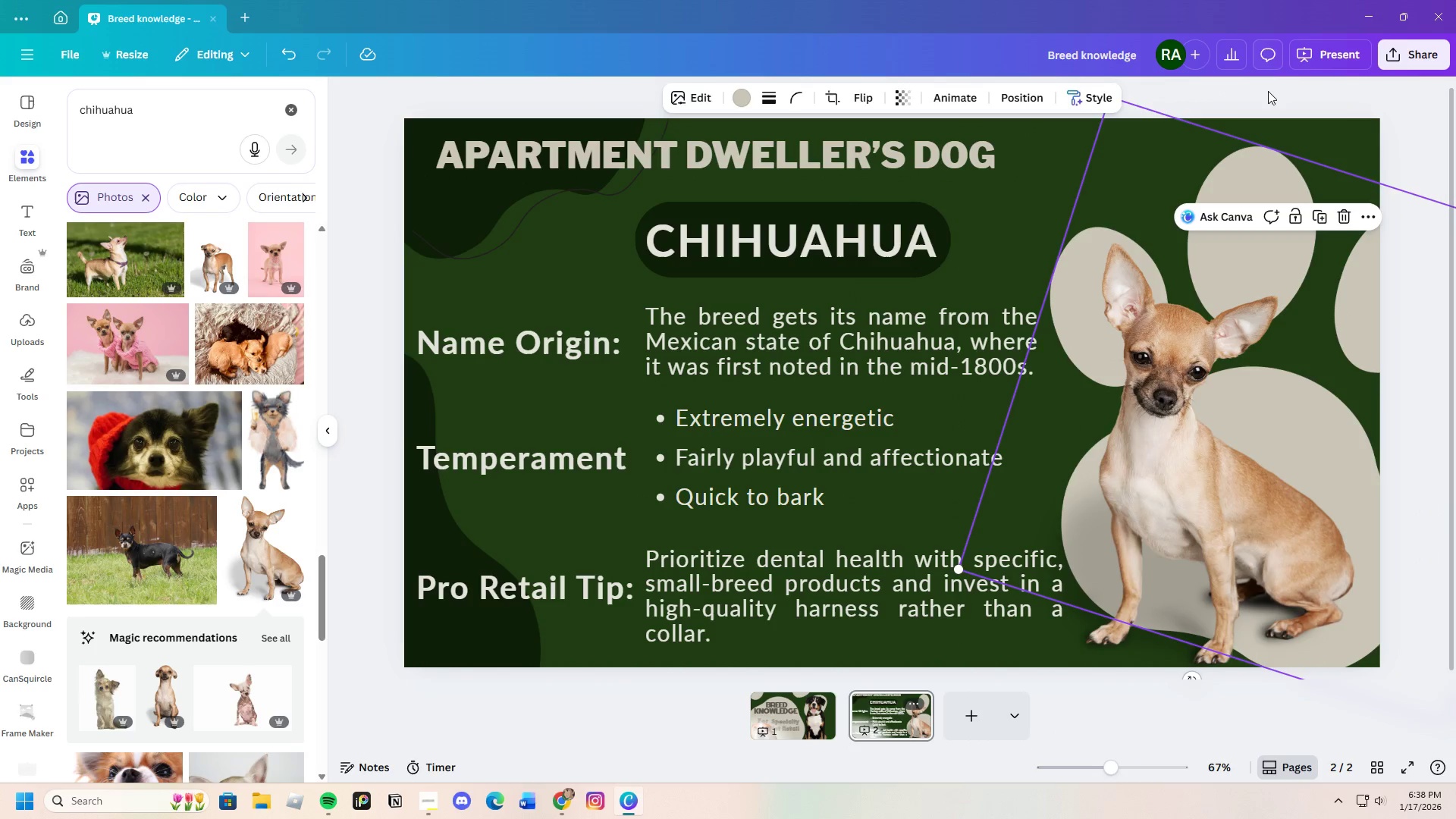 
left_click([1268, 91])
 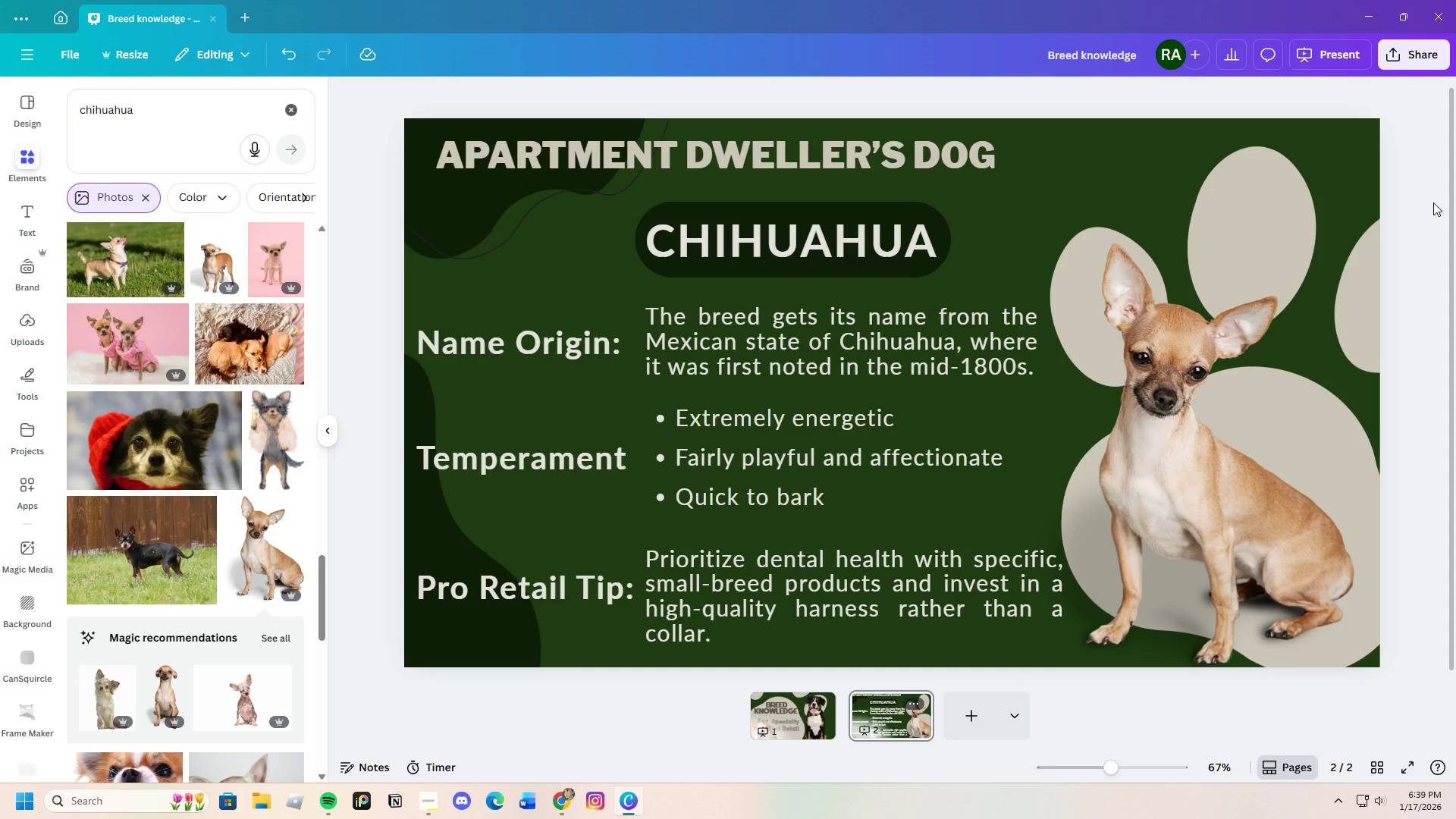 
wait(27.08)
 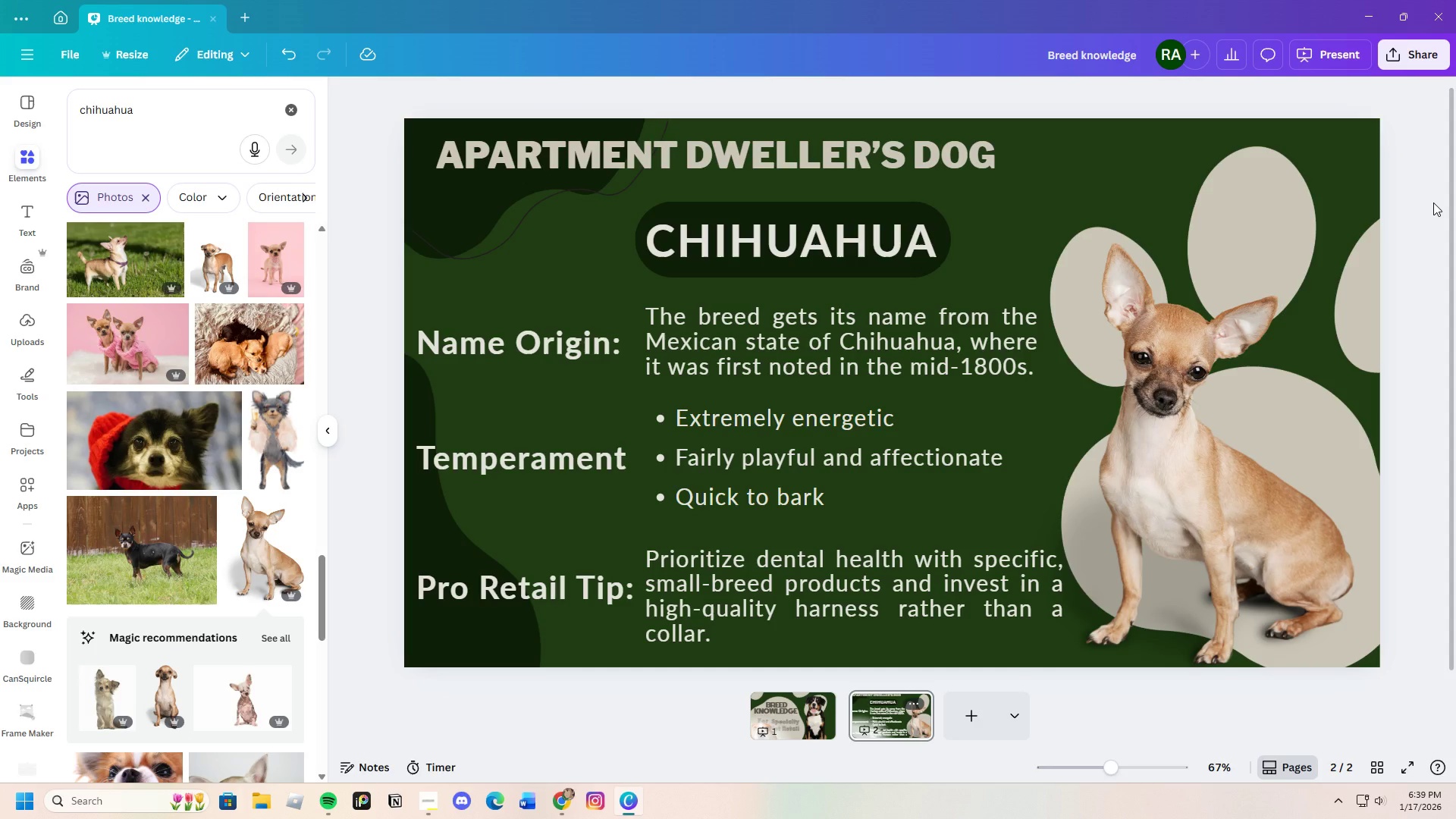 
left_click([551, 596])
 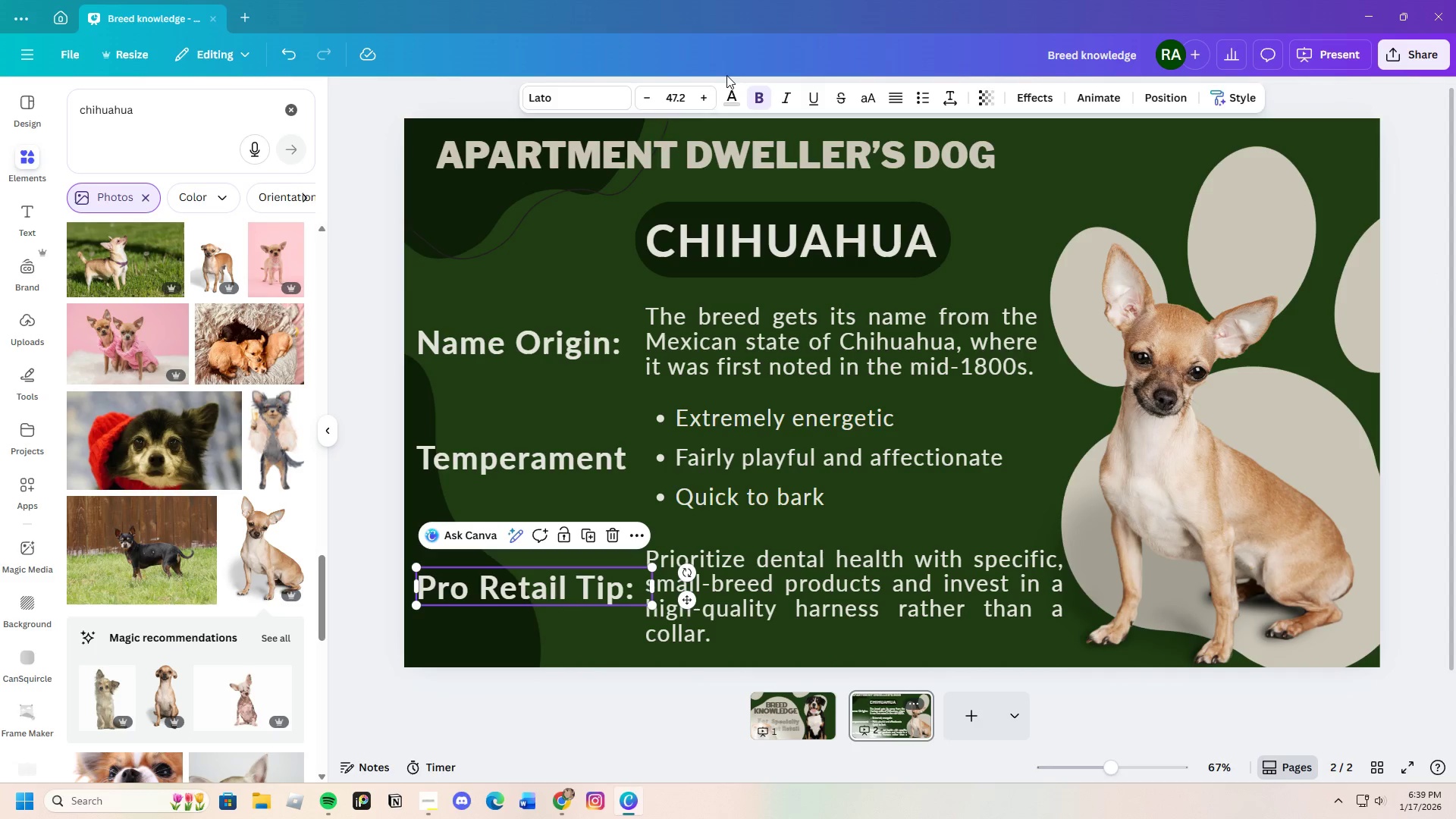 
left_click([733, 92])
 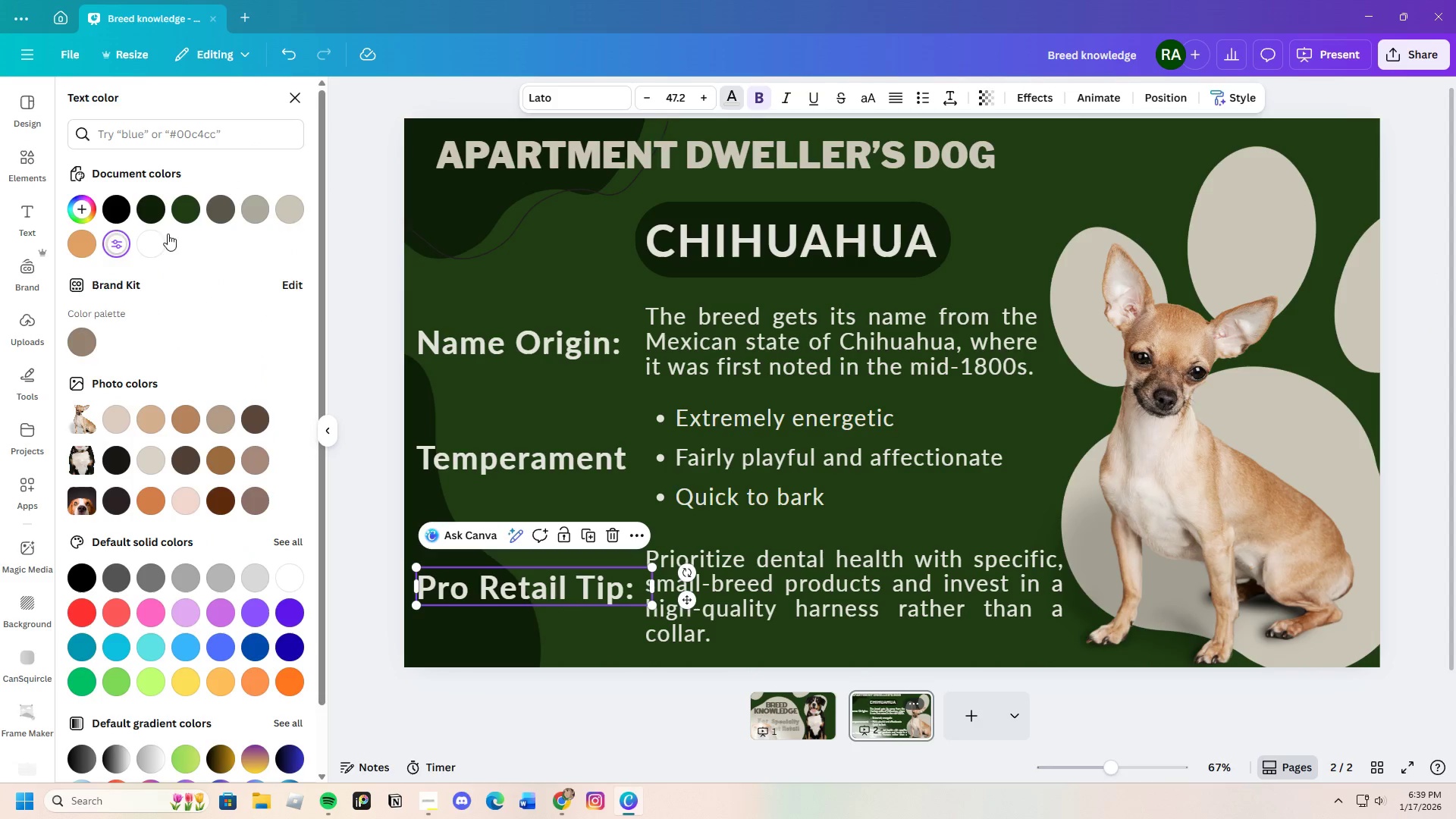 
left_click([294, 214])
 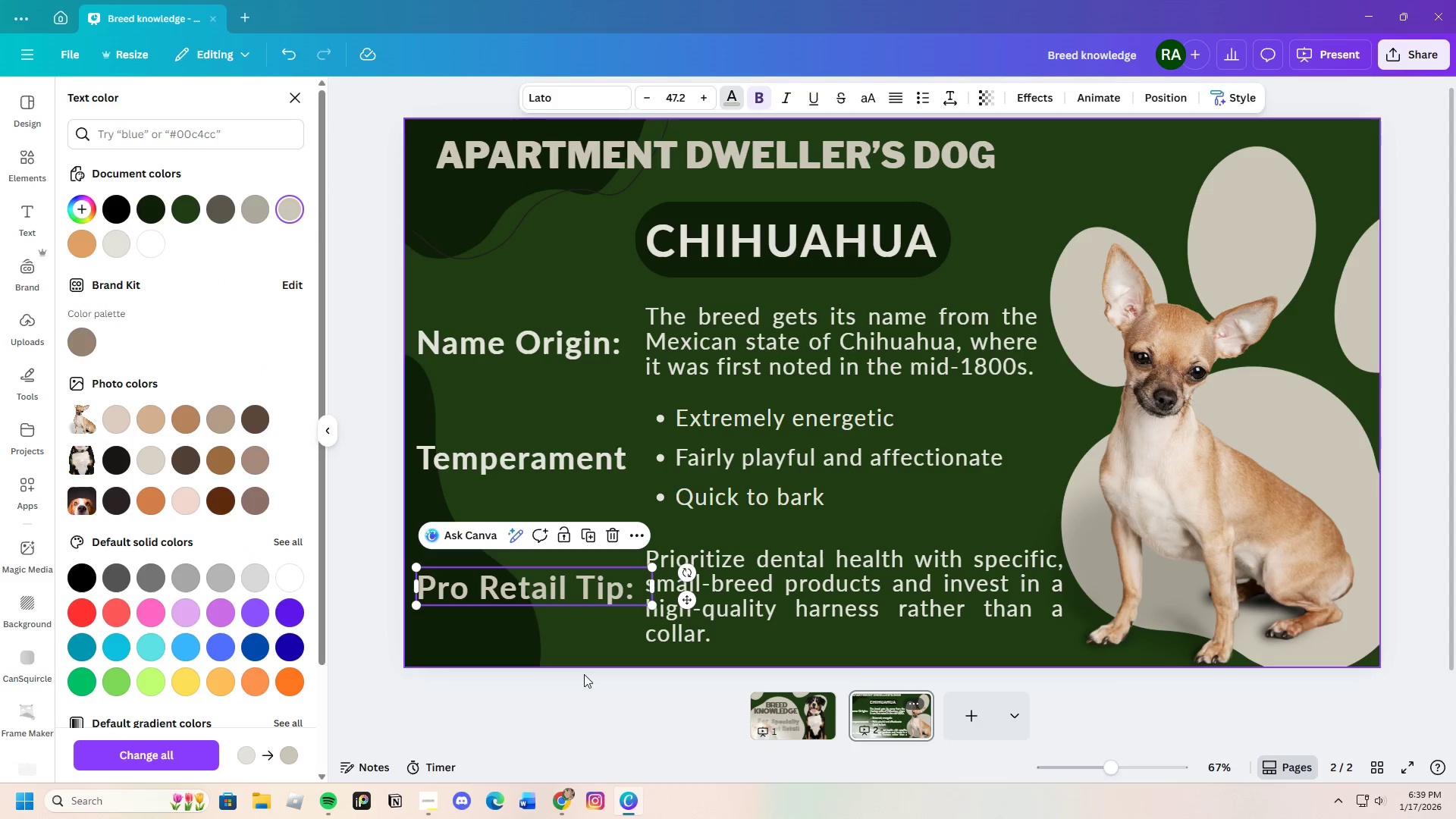 
left_click([547, 643])
 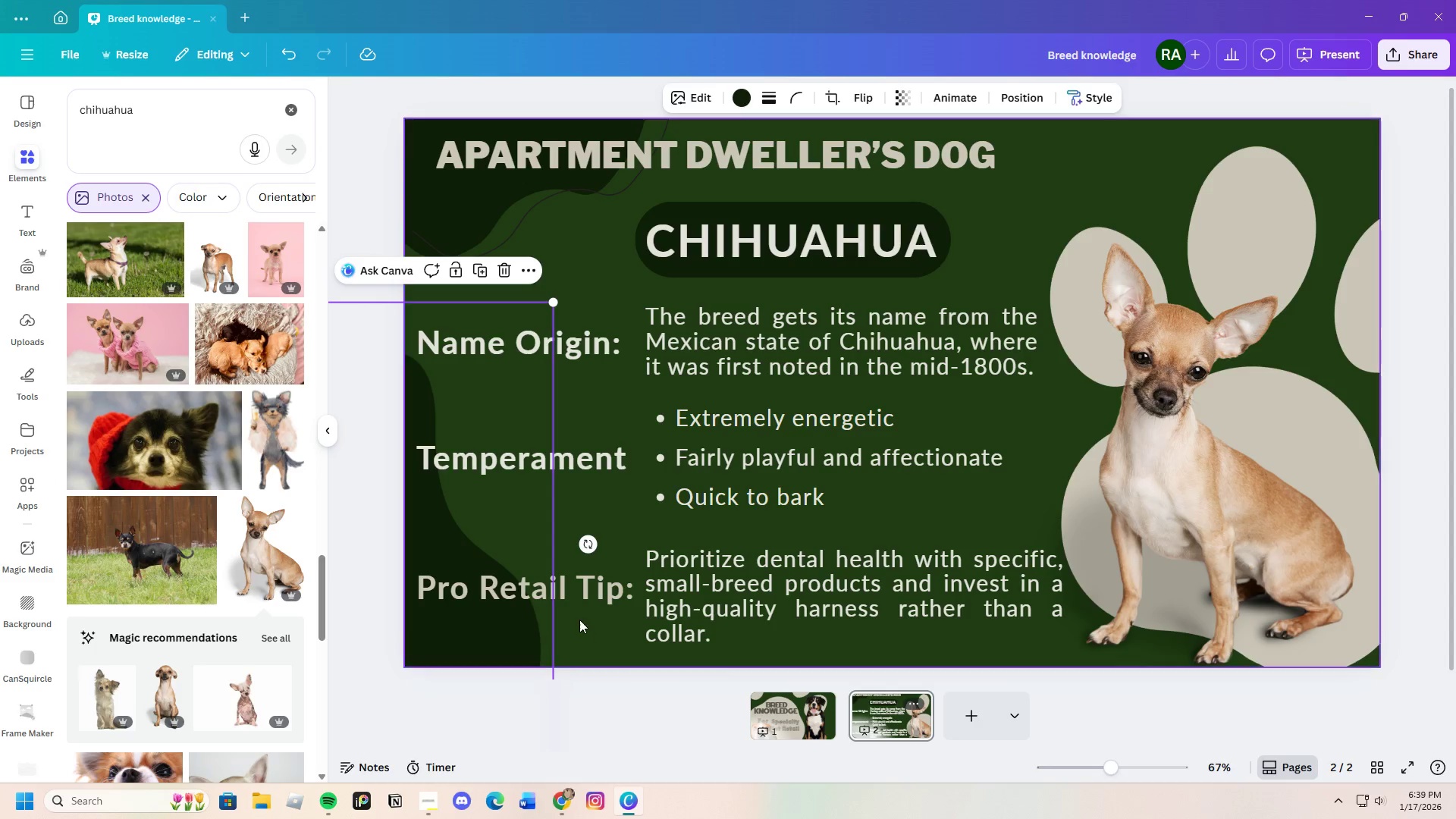 
left_click([588, 596])
 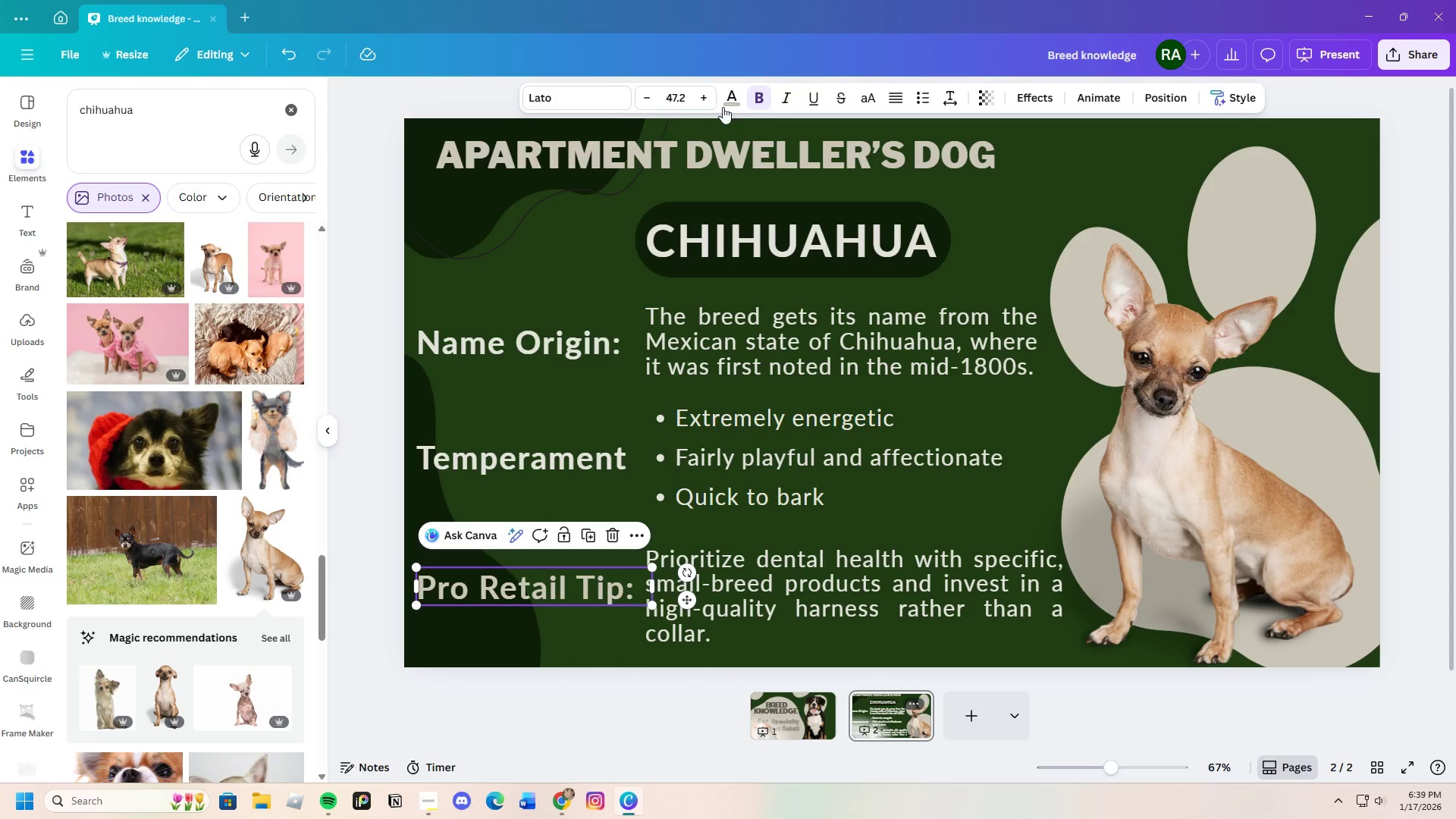 
left_click([731, 99])
 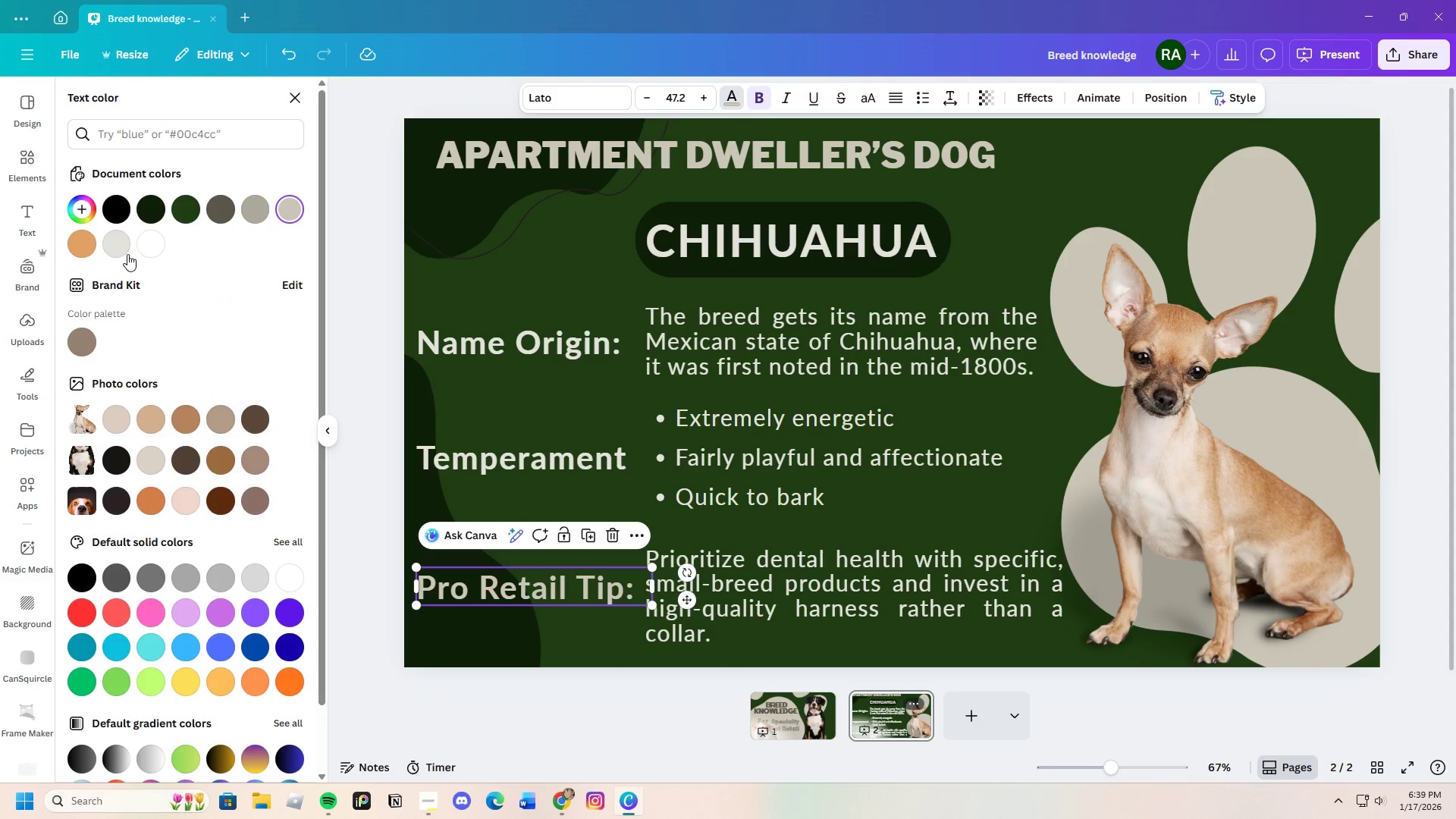 
left_click([122, 251])
 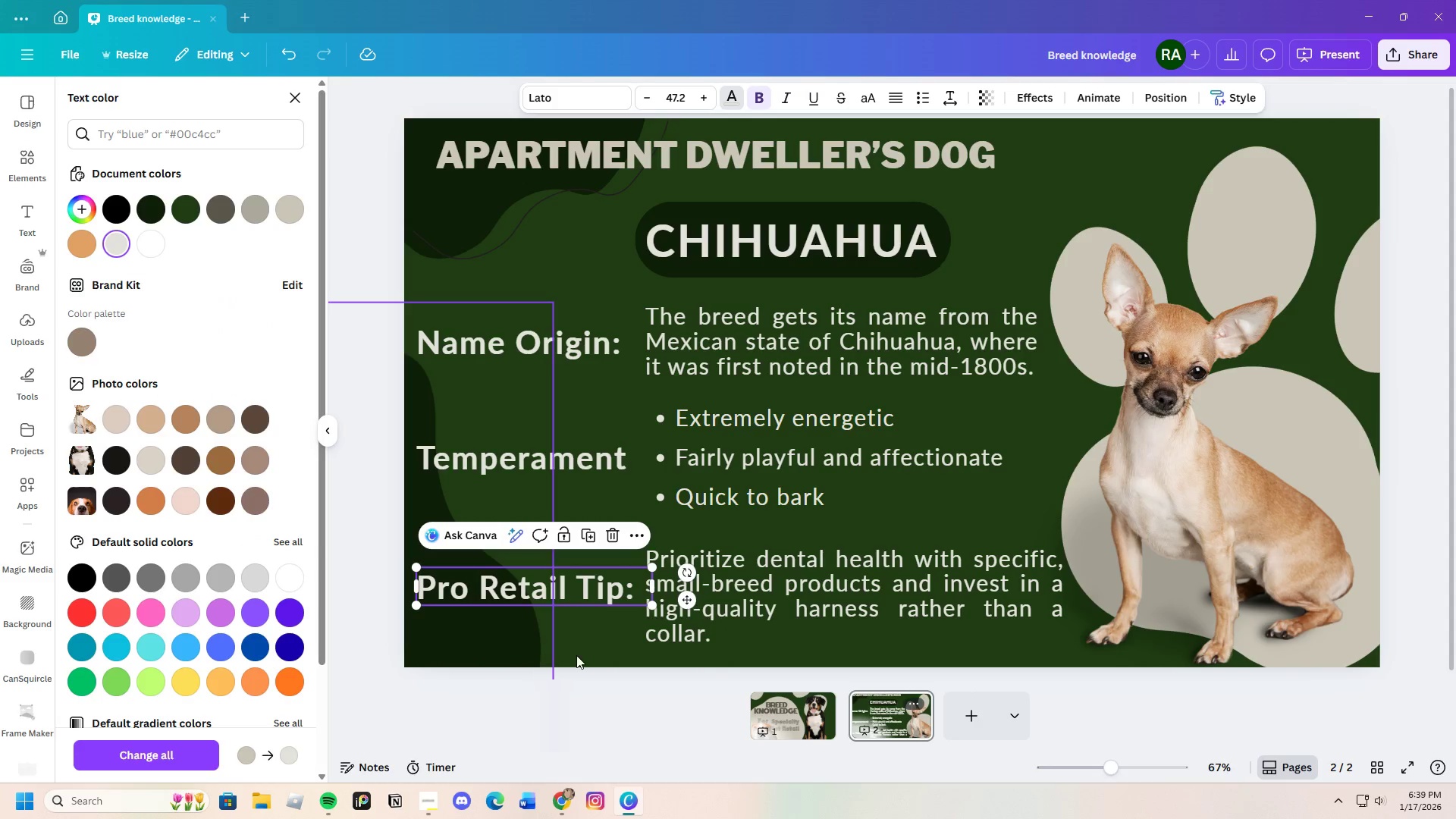 
left_click([595, 654])
 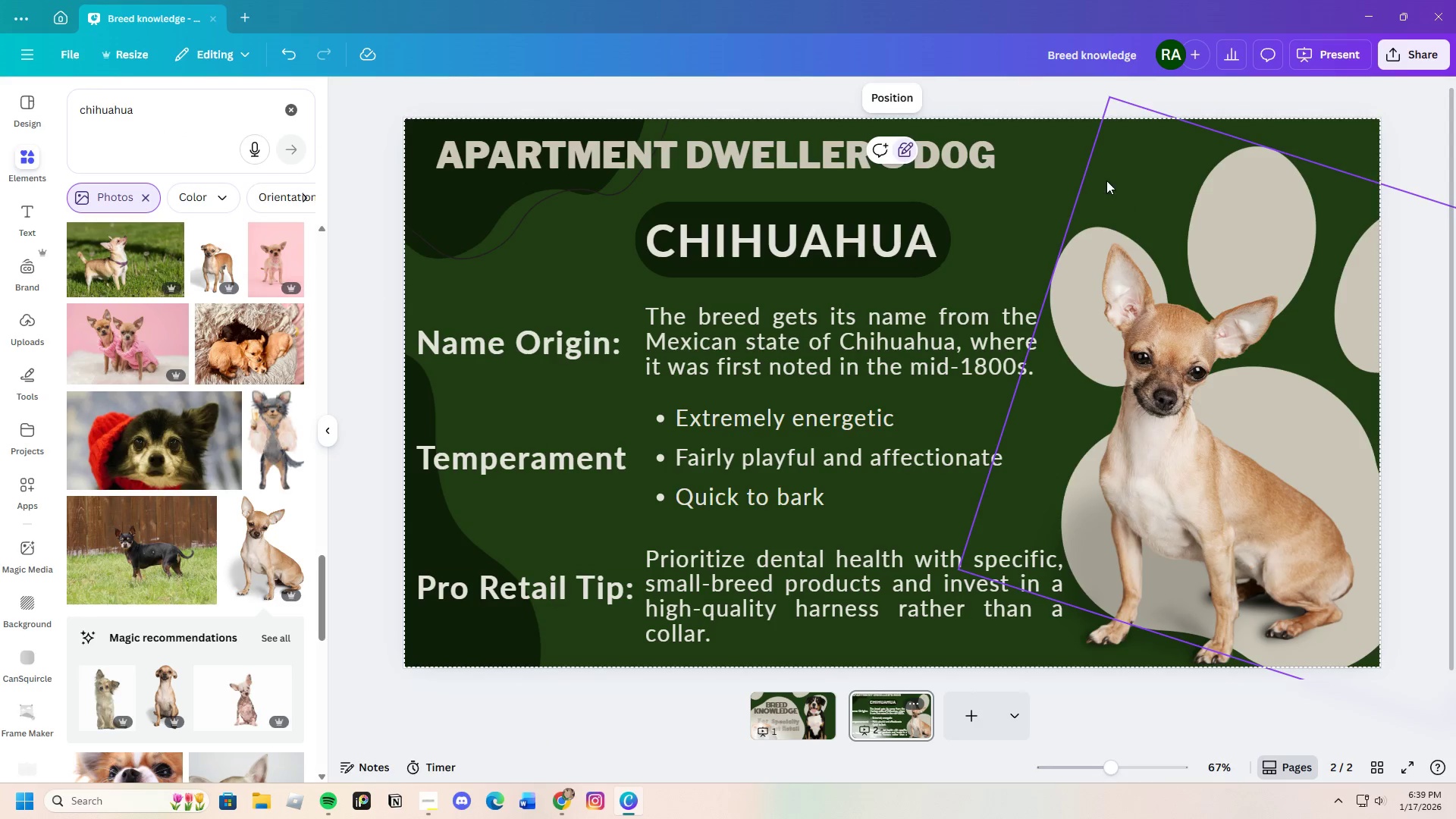 
left_click([1039, 174])
 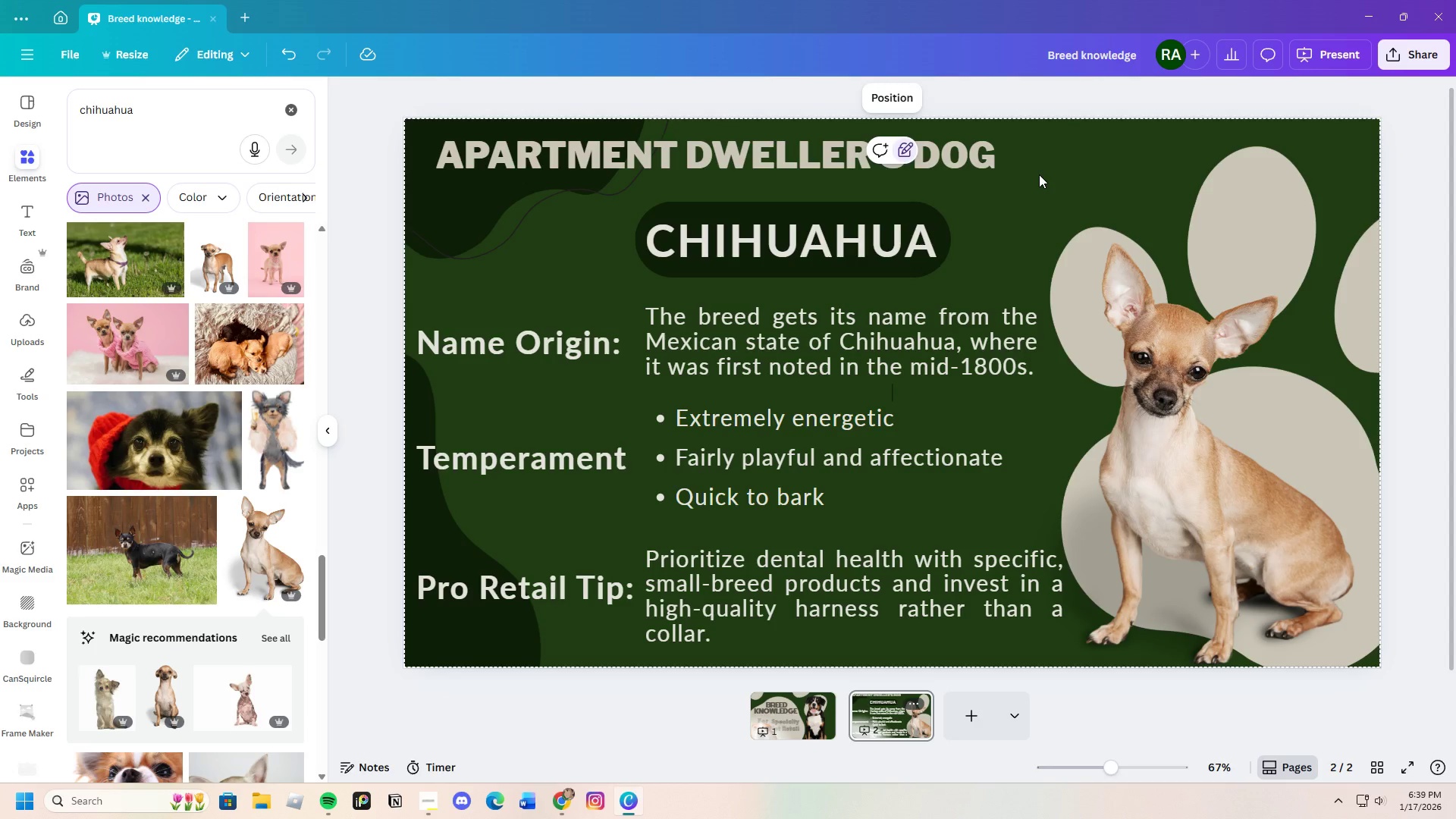 
wait(9.5)
 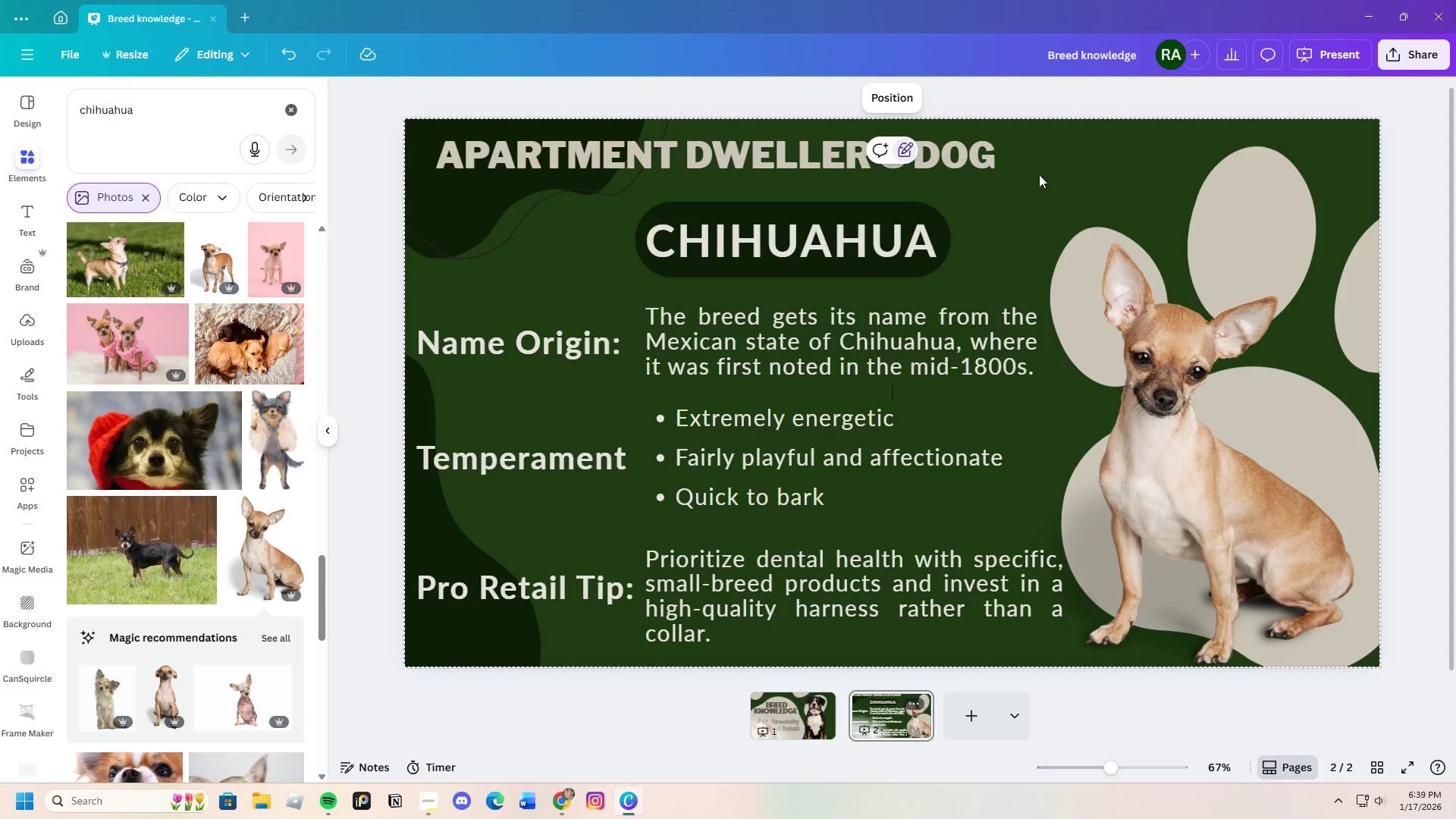 
left_click([910, 703])
 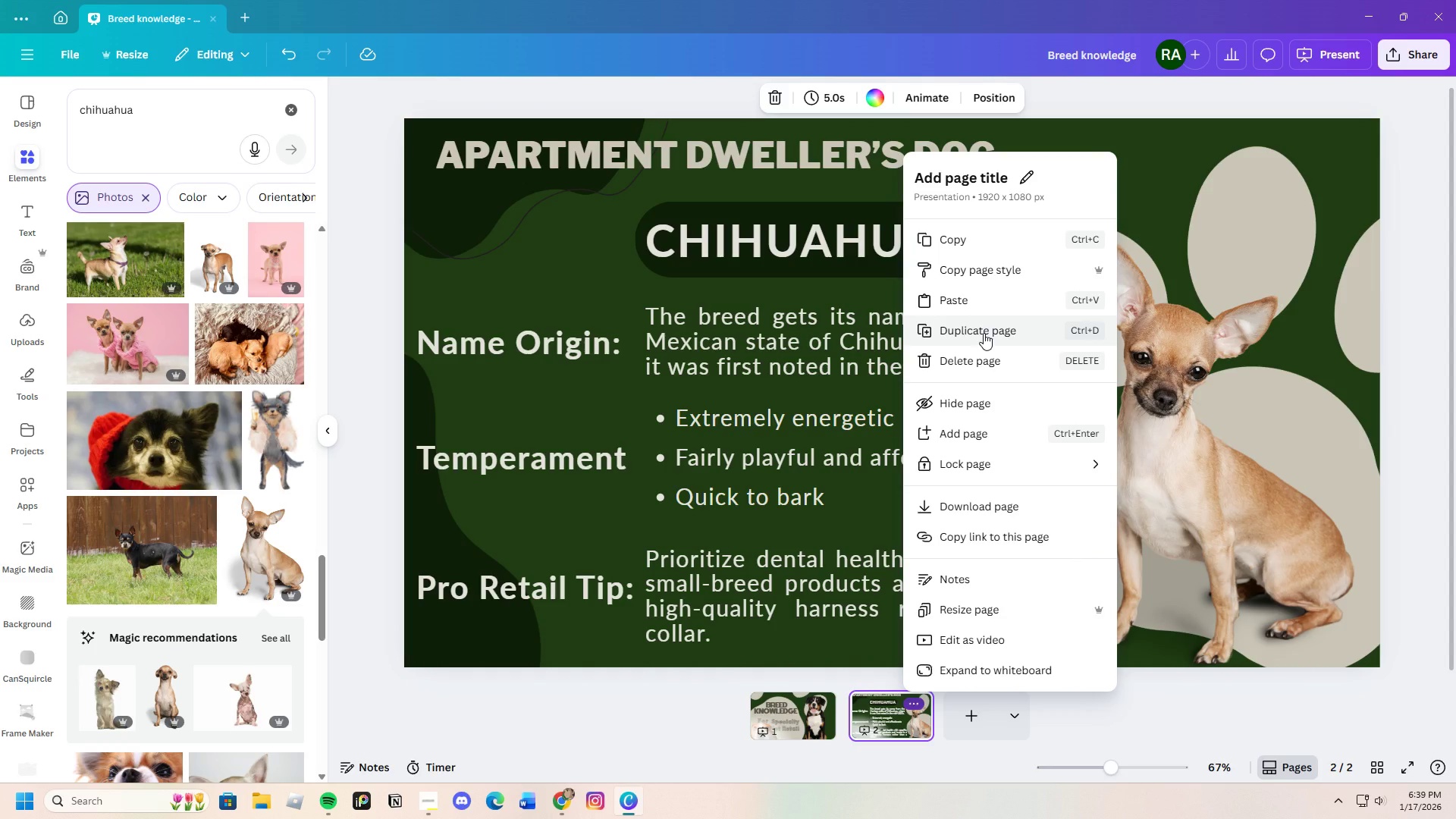 
left_click([984, 333])
 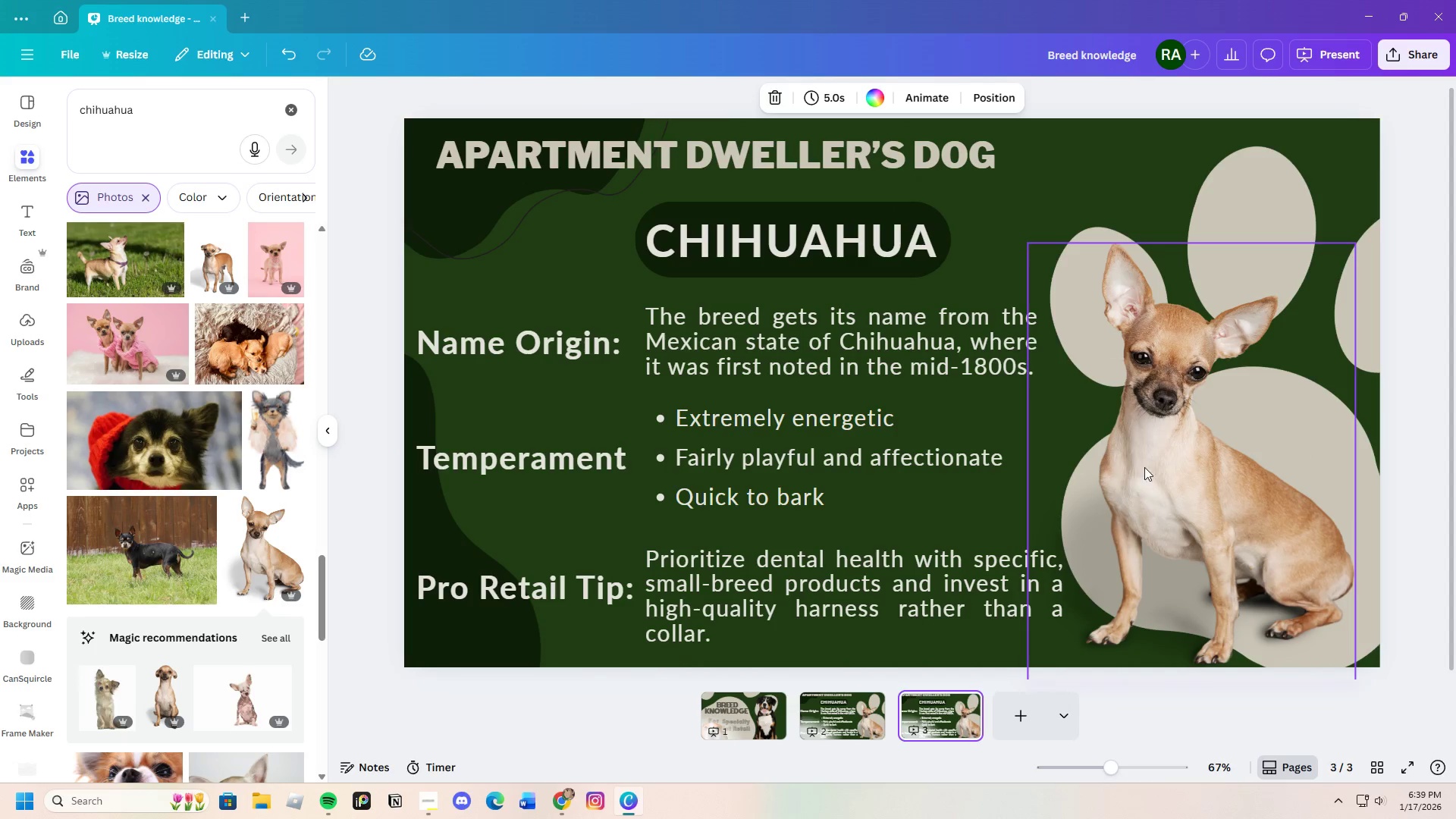 
left_click([1159, 396])
 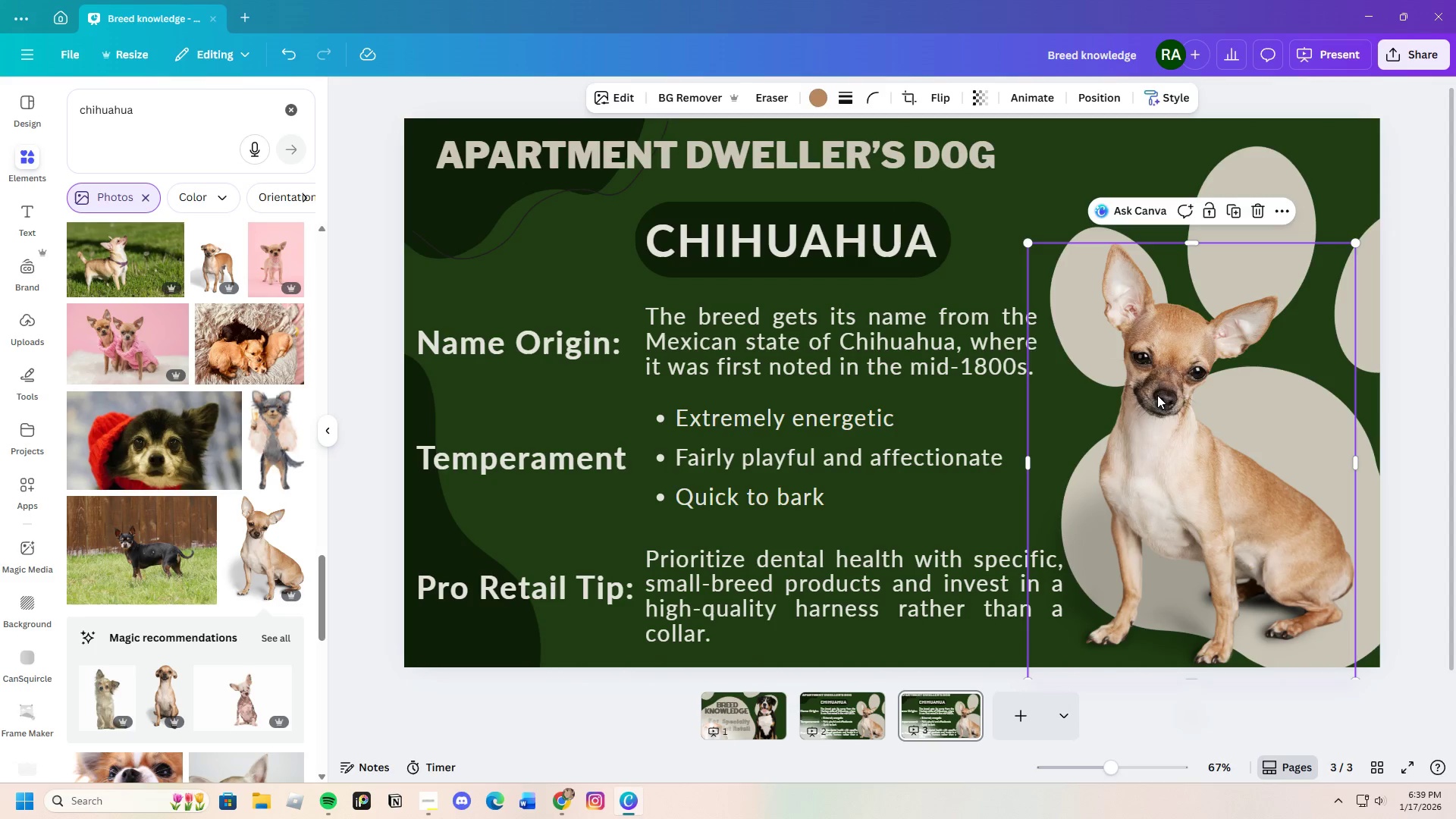 
key(Backspace)
 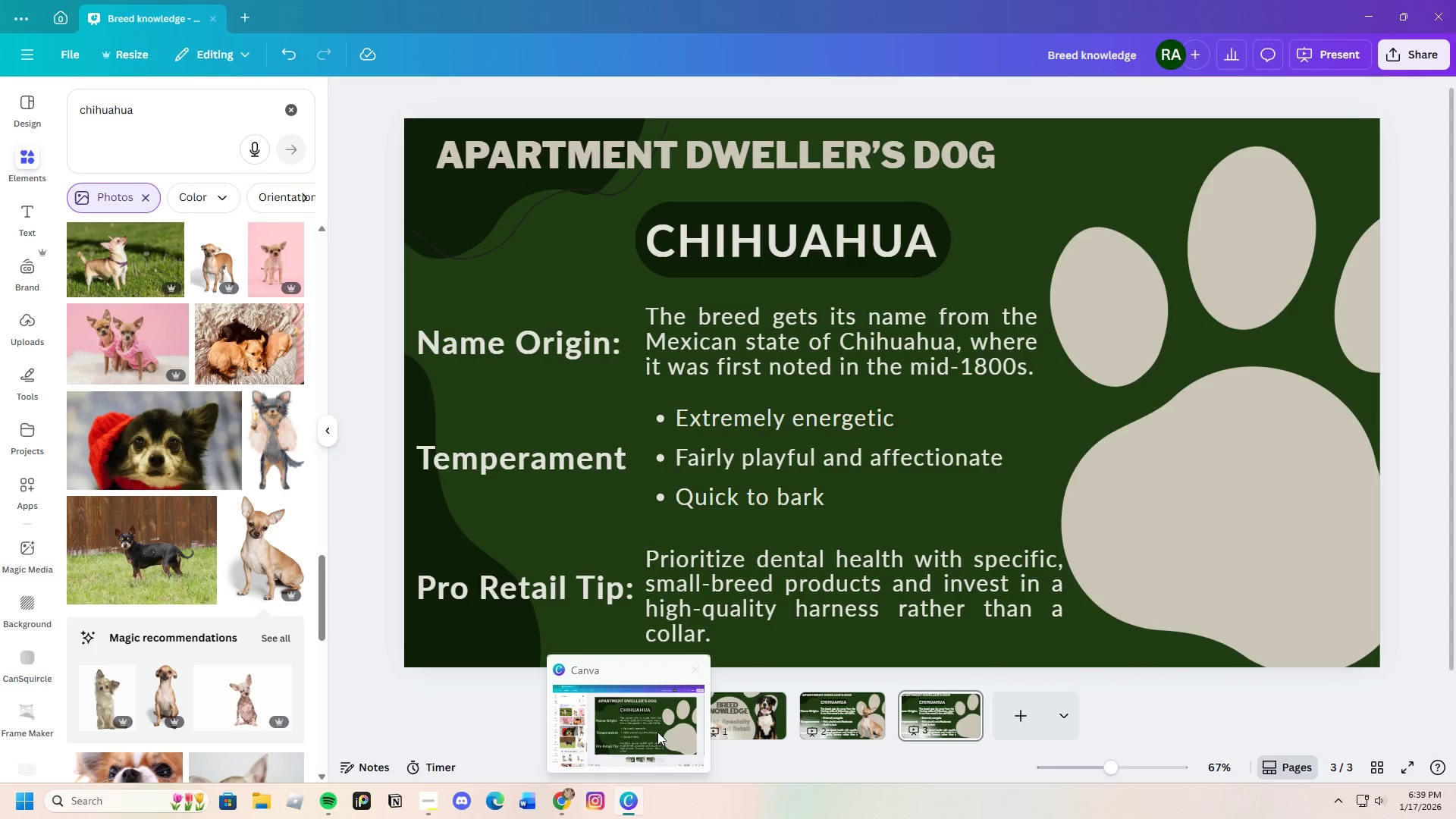 
wait(11.91)
 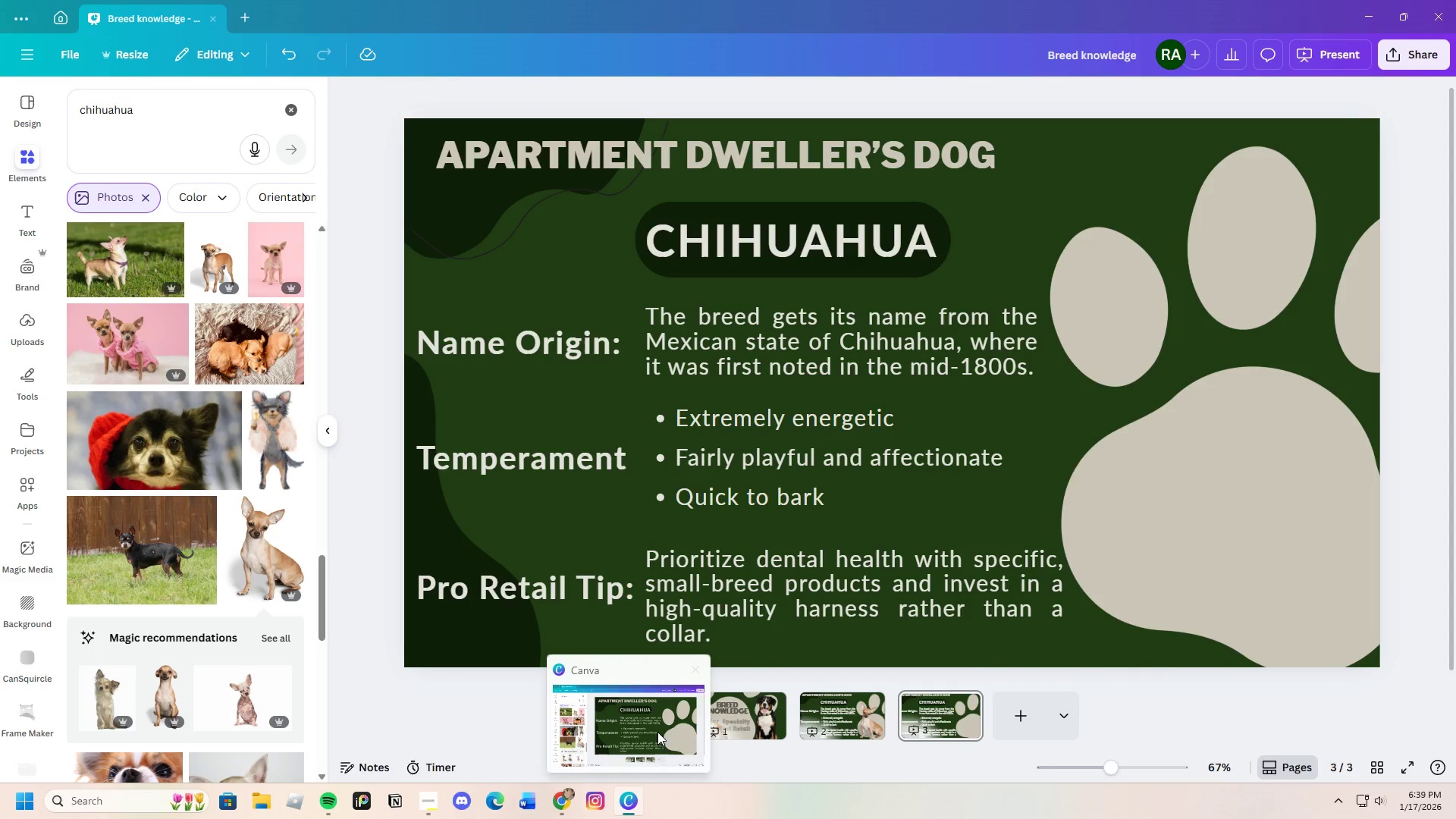 
left_click([104, 17])
 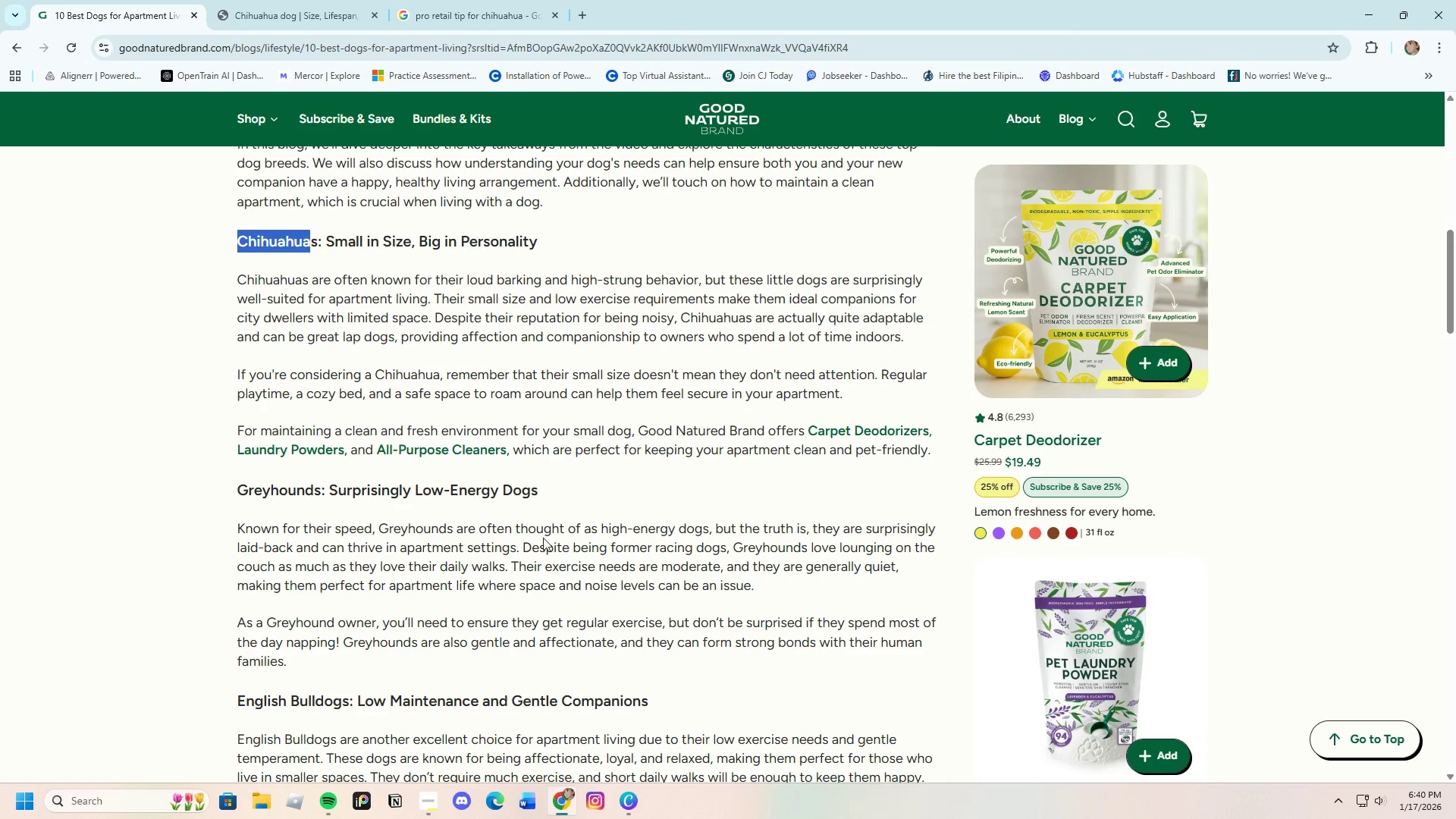 
scroll: coordinate [512, 531], scroll_direction: down, amount: 3.0
 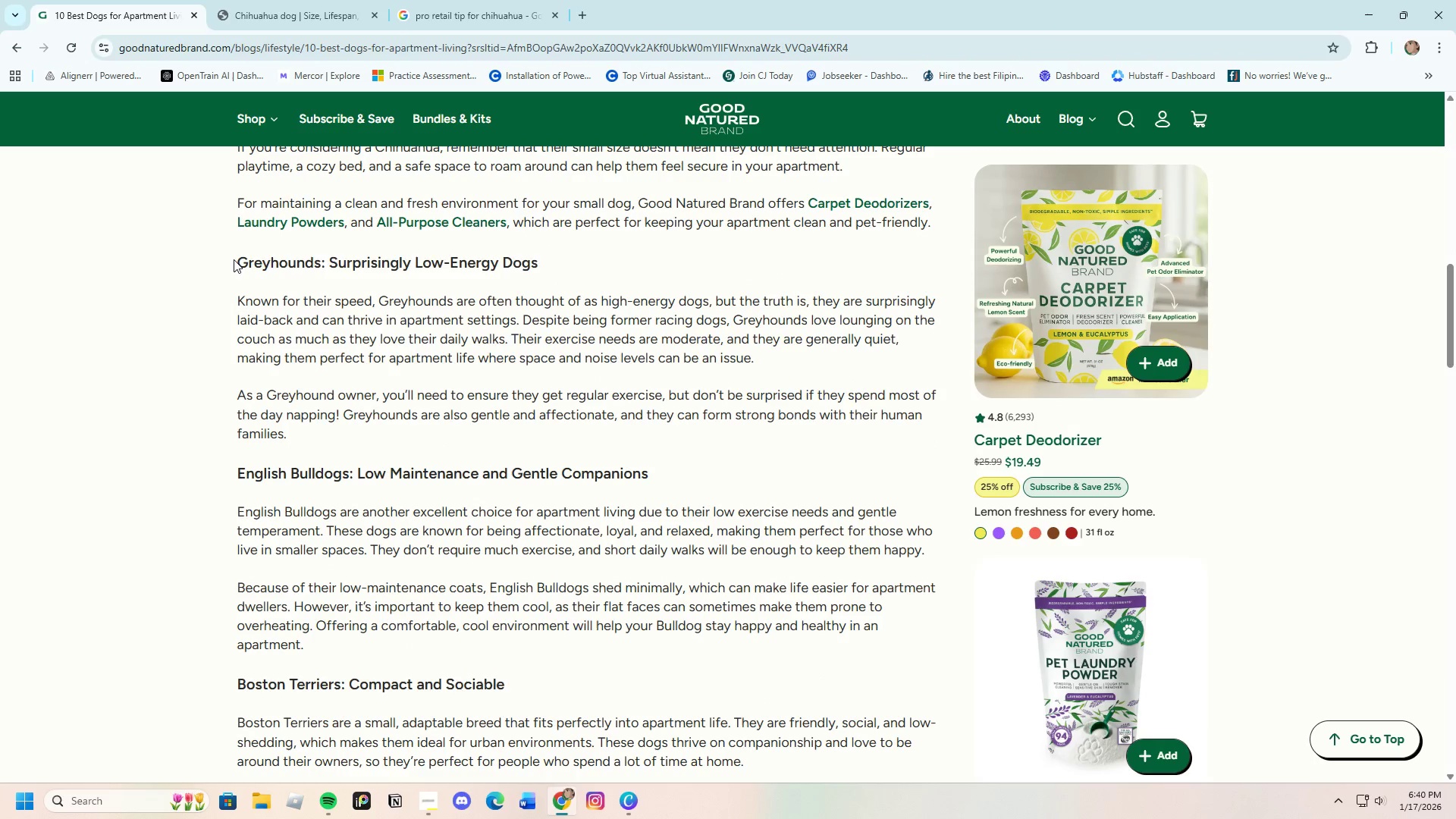 
left_click([235, 261])
 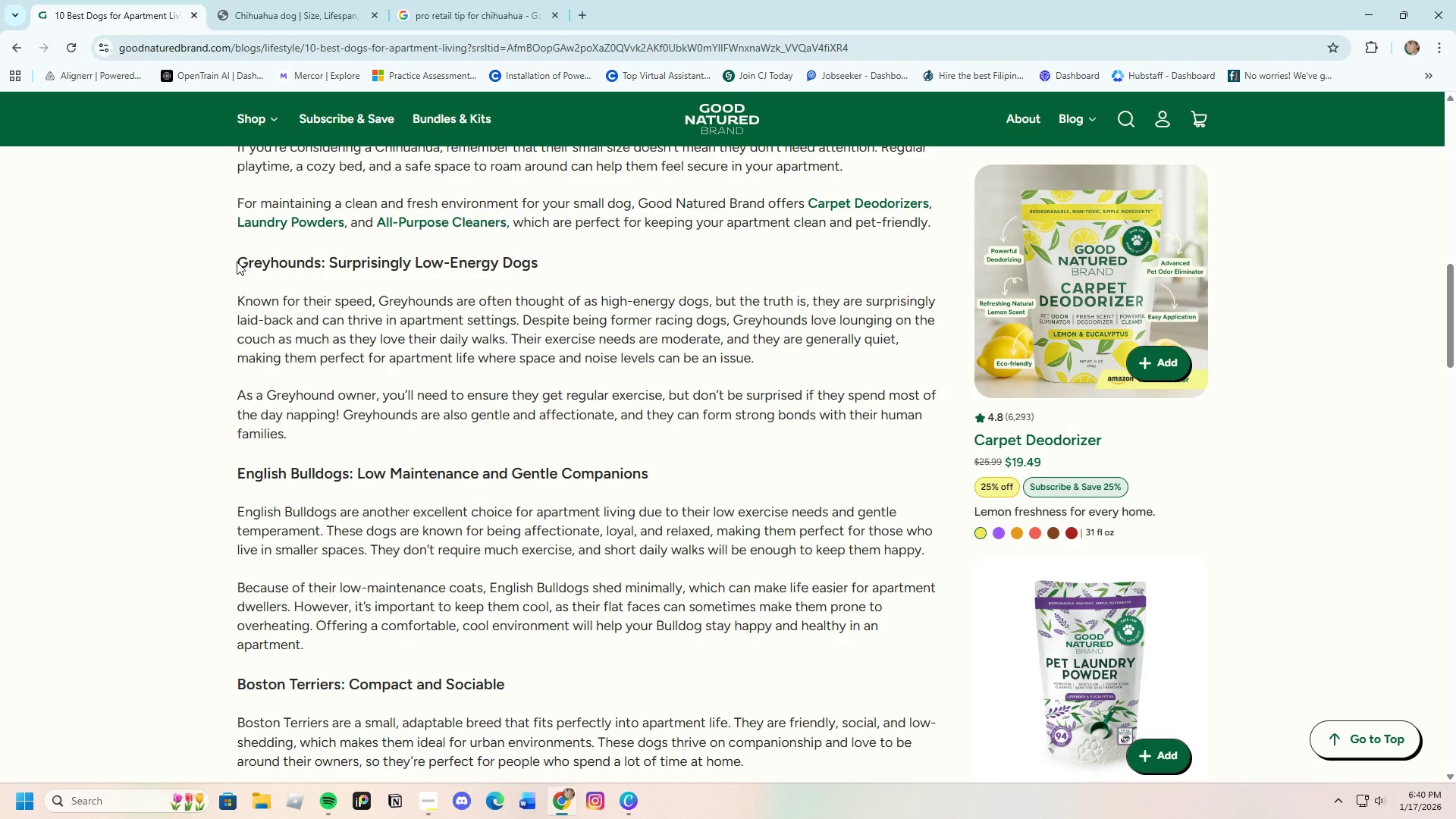 
left_click_drag(start_coordinate=[237, 262], to_coordinate=[315, 262])
 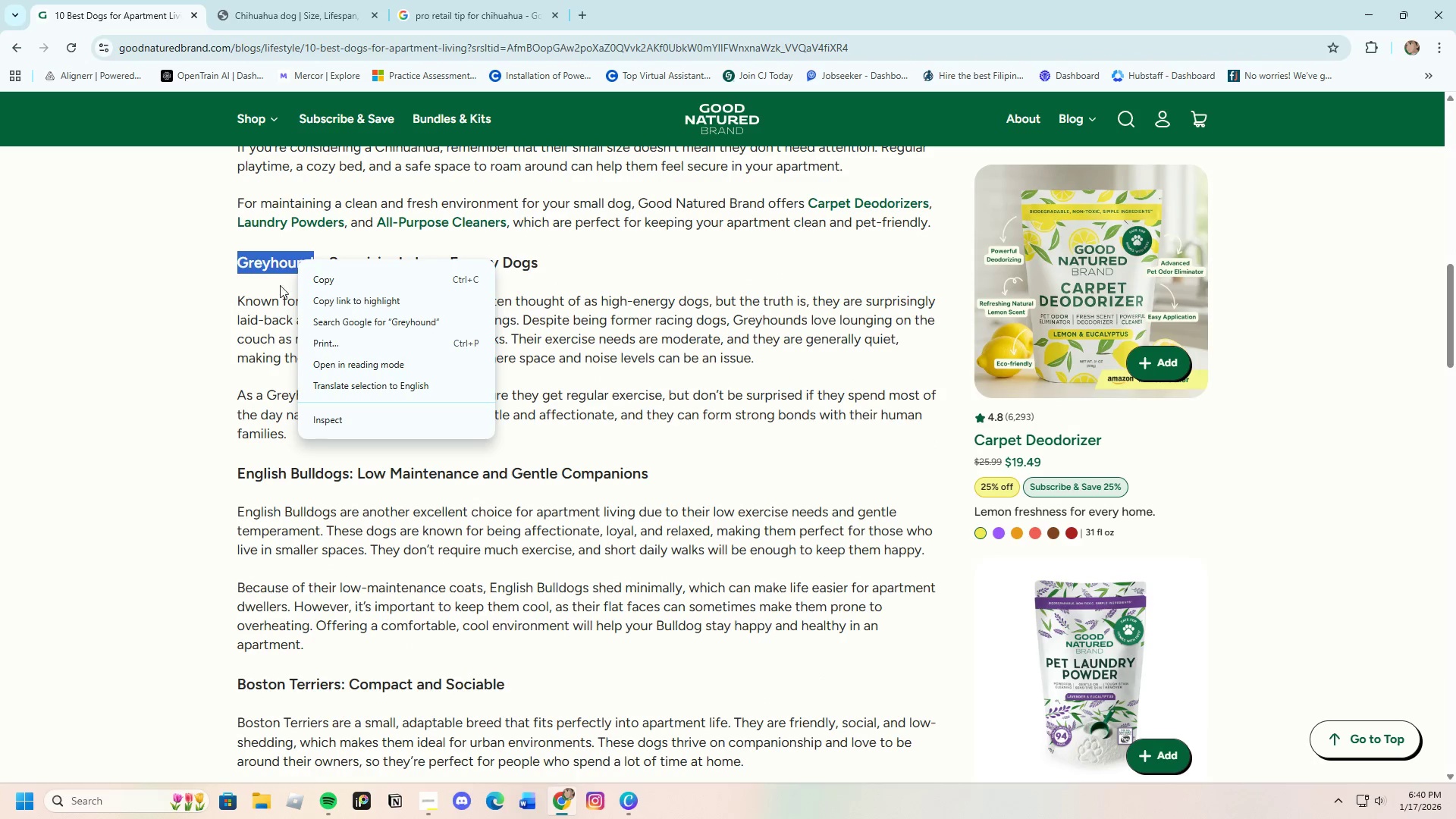 
left_click([240, 286])
 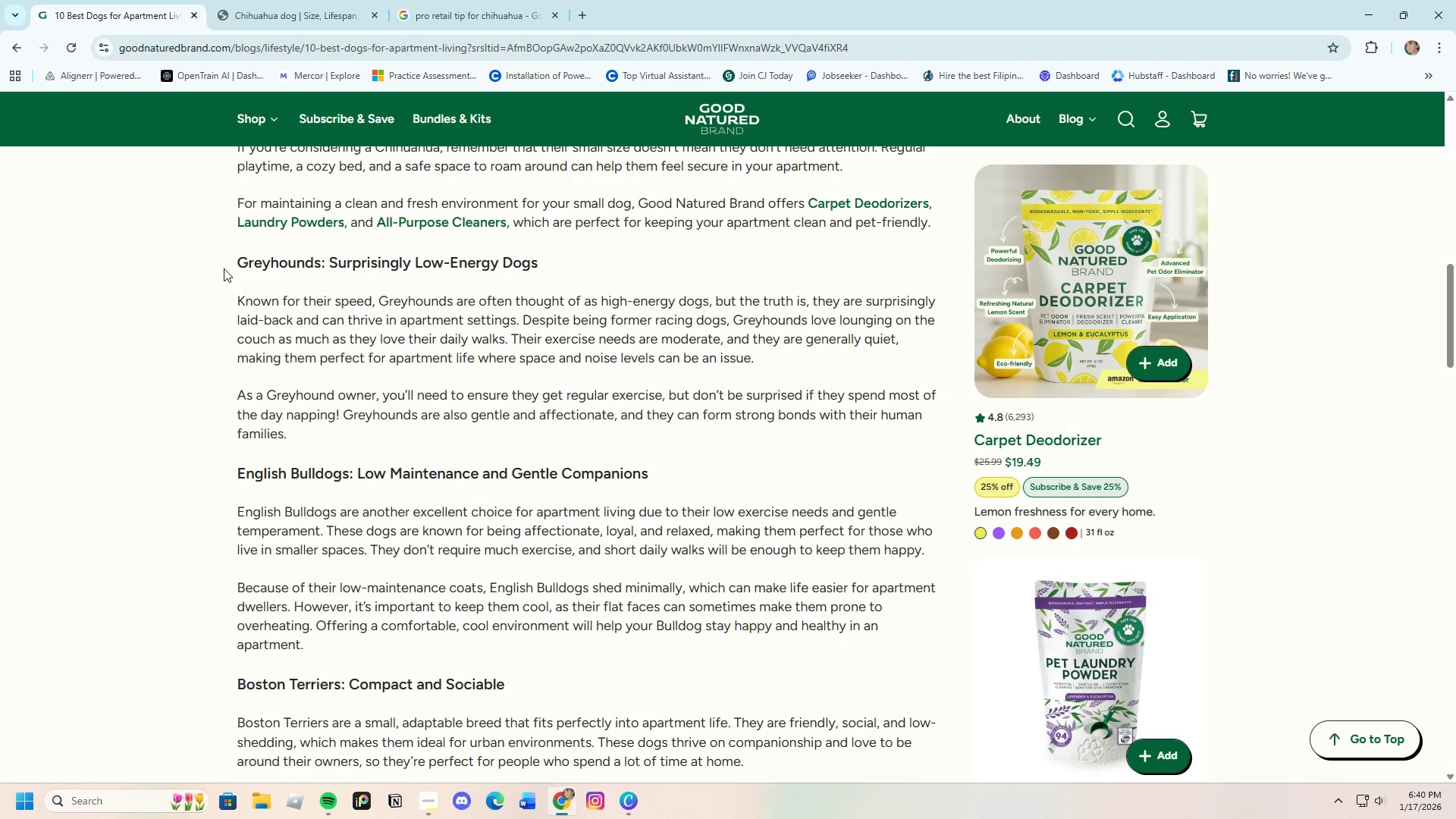 
left_click_drag(start_coordinate=[224, 268], to_coordinate=[319, 265])
 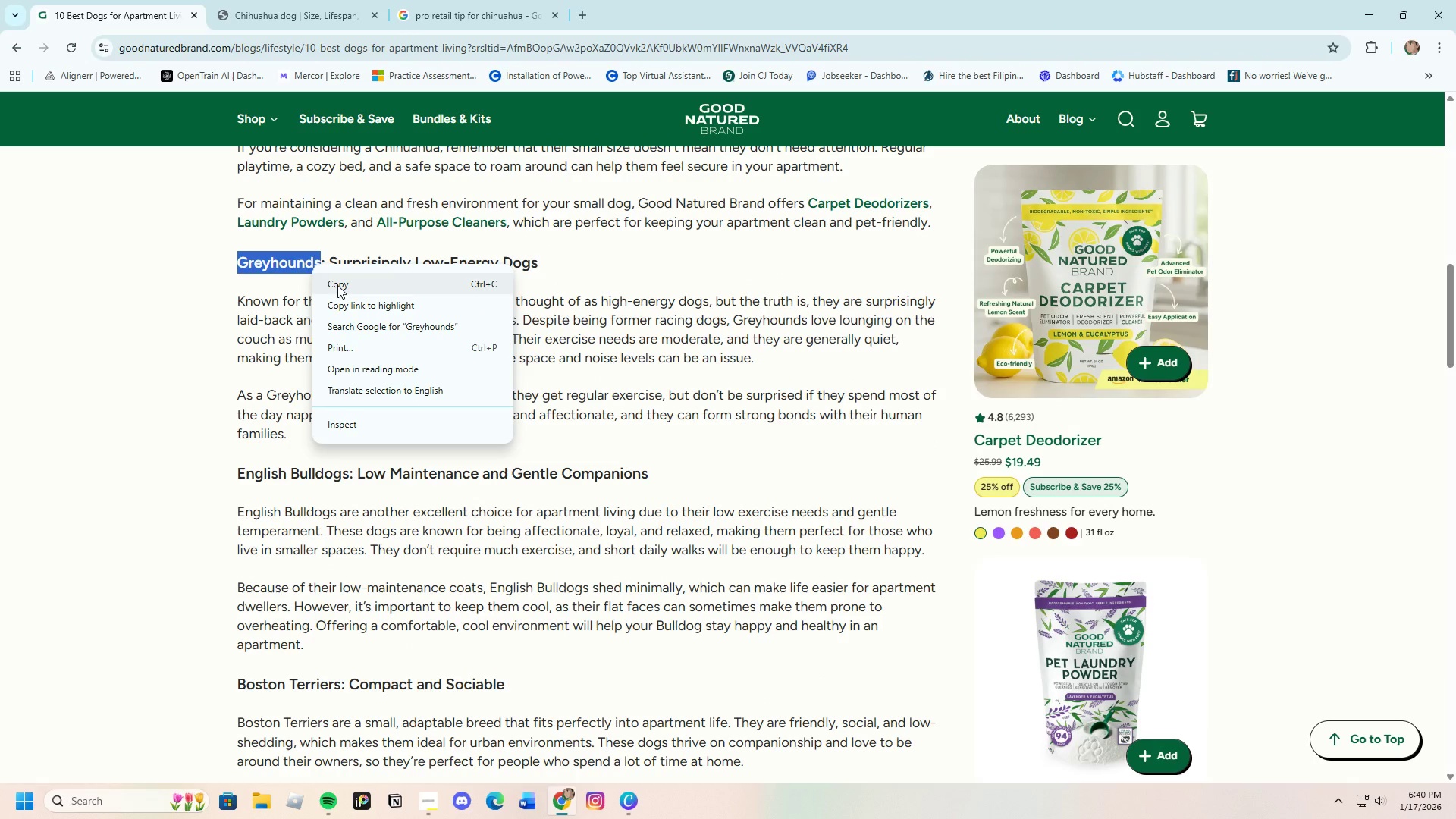 
left_click([337, 285])
 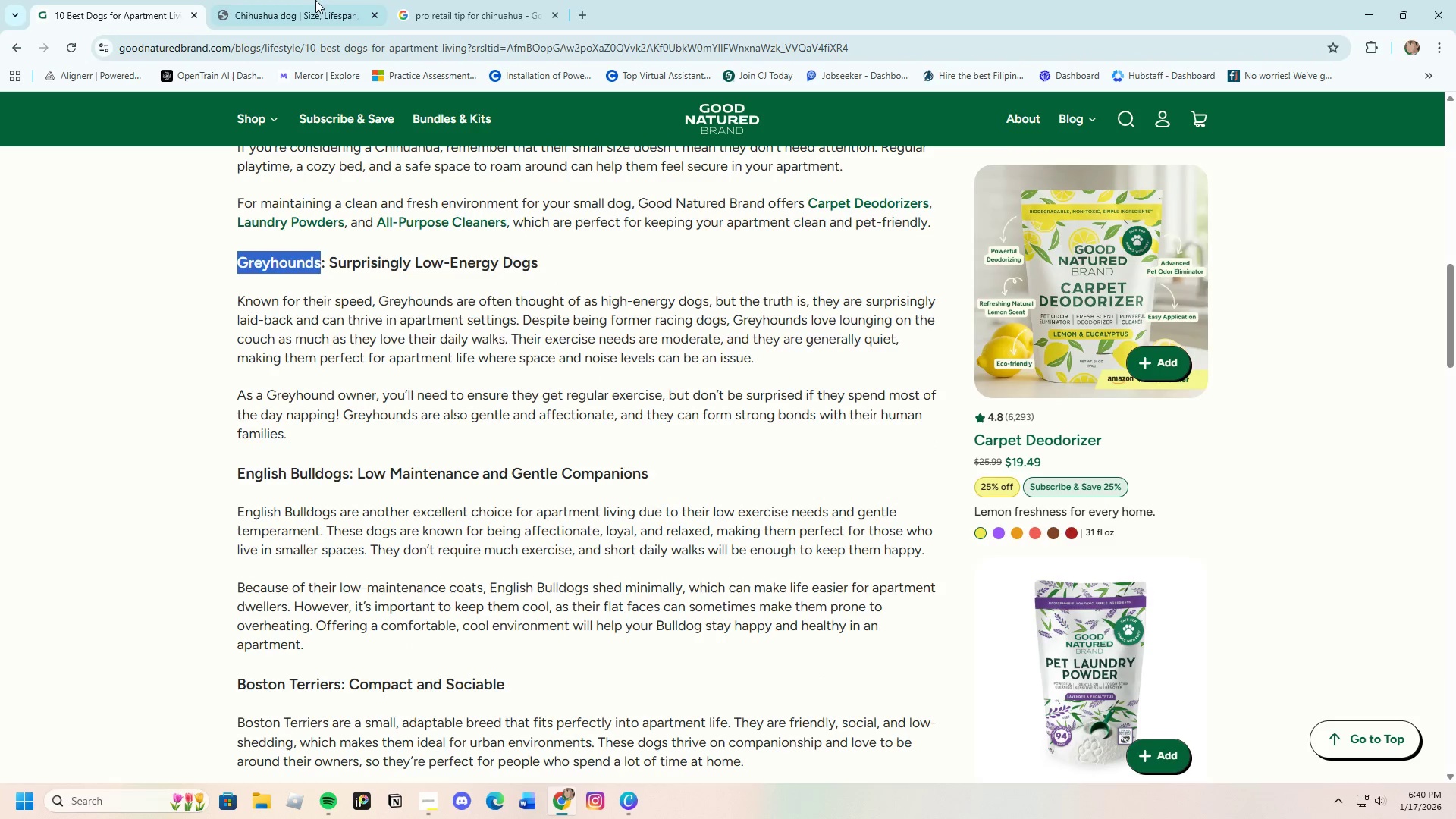 
left_click([311, 0])
 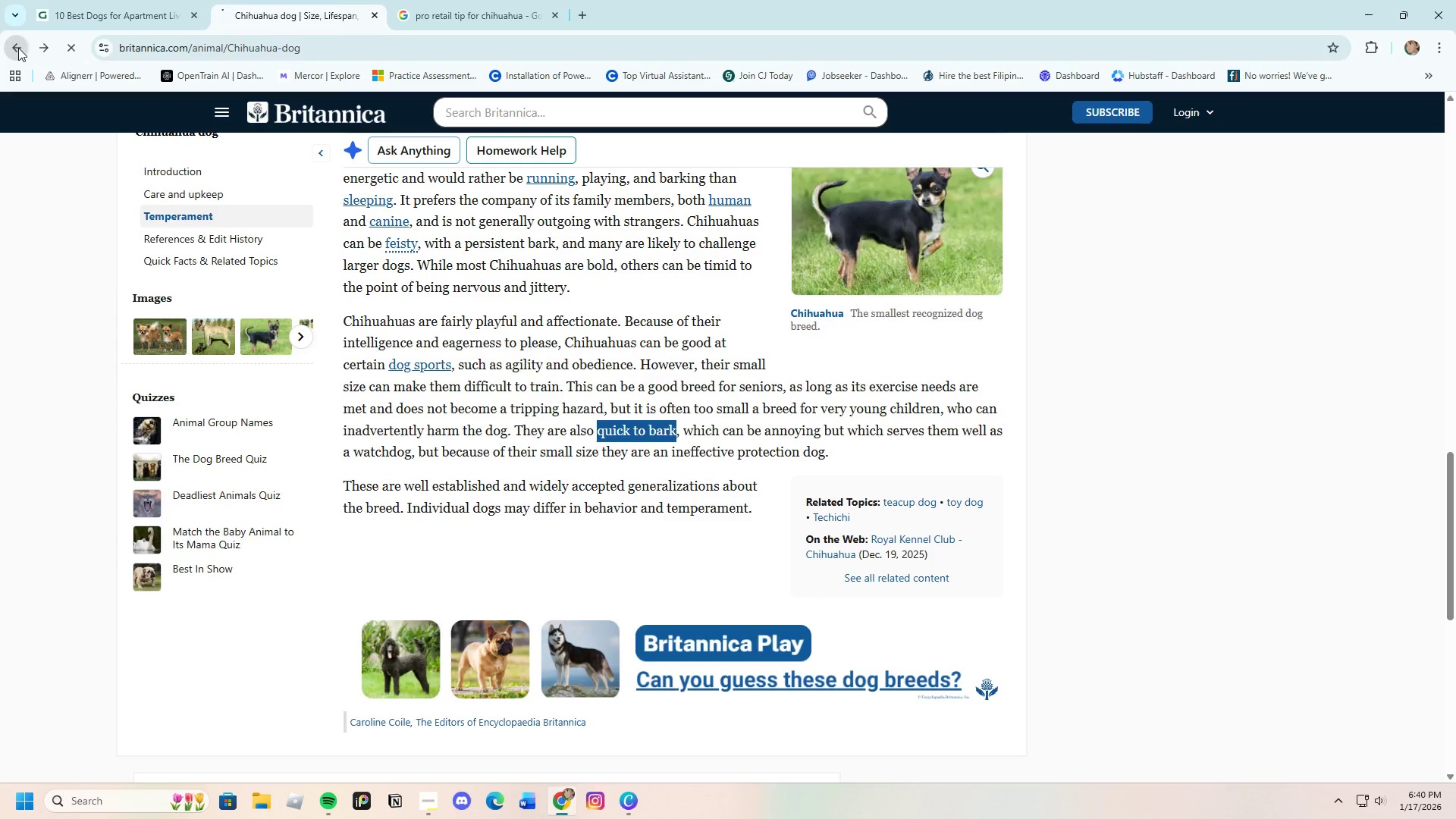 
scroll: coordinate [271, 208], scroll_direction: up, amount: 22.0
 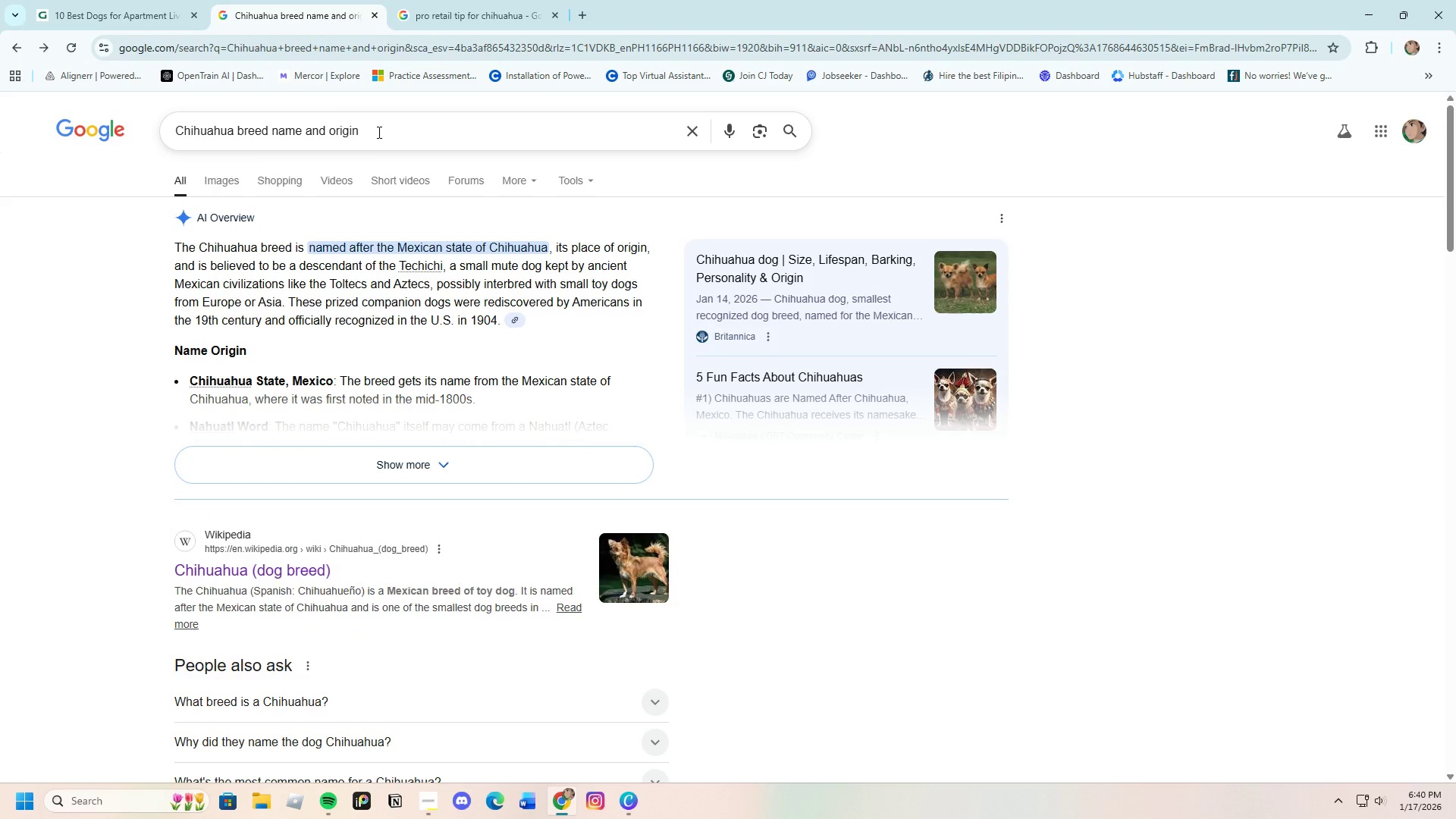 
left_click_drag(start_coordinate=[378, 131], to_coordinate=[273, 144])
 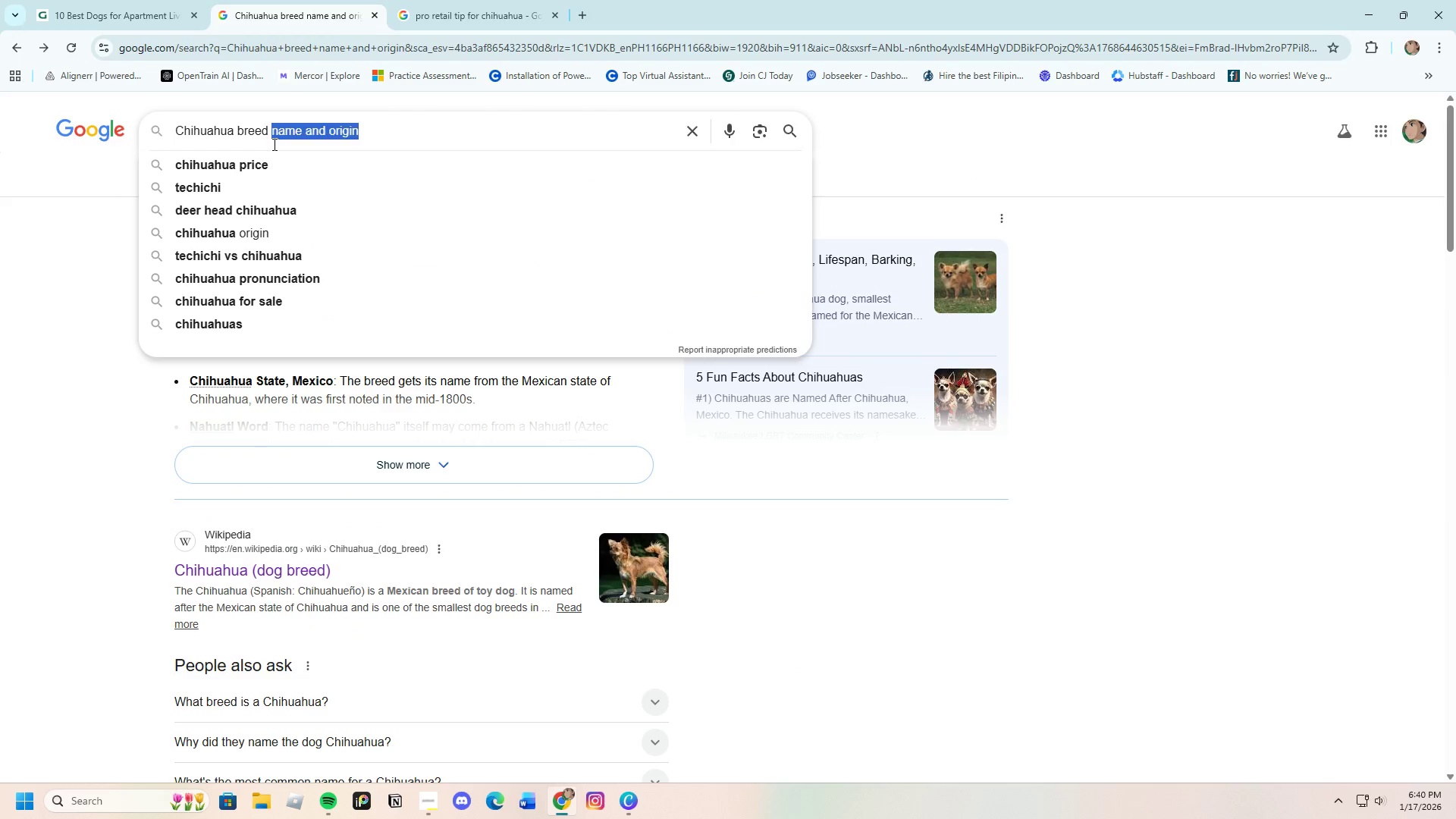 
key(Backspace)
type(name origin and tempera)
 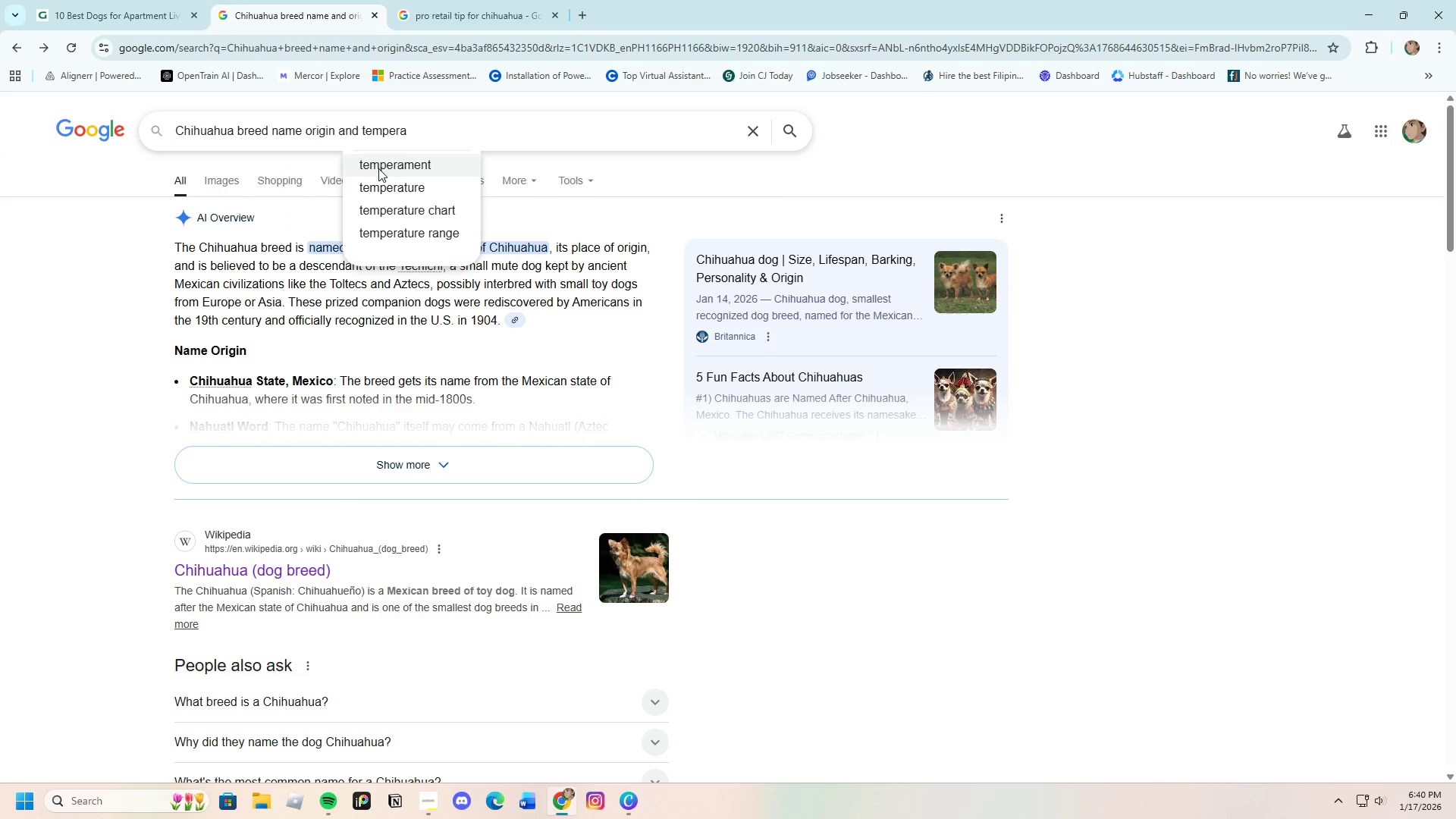 
left_click([384, 169])
 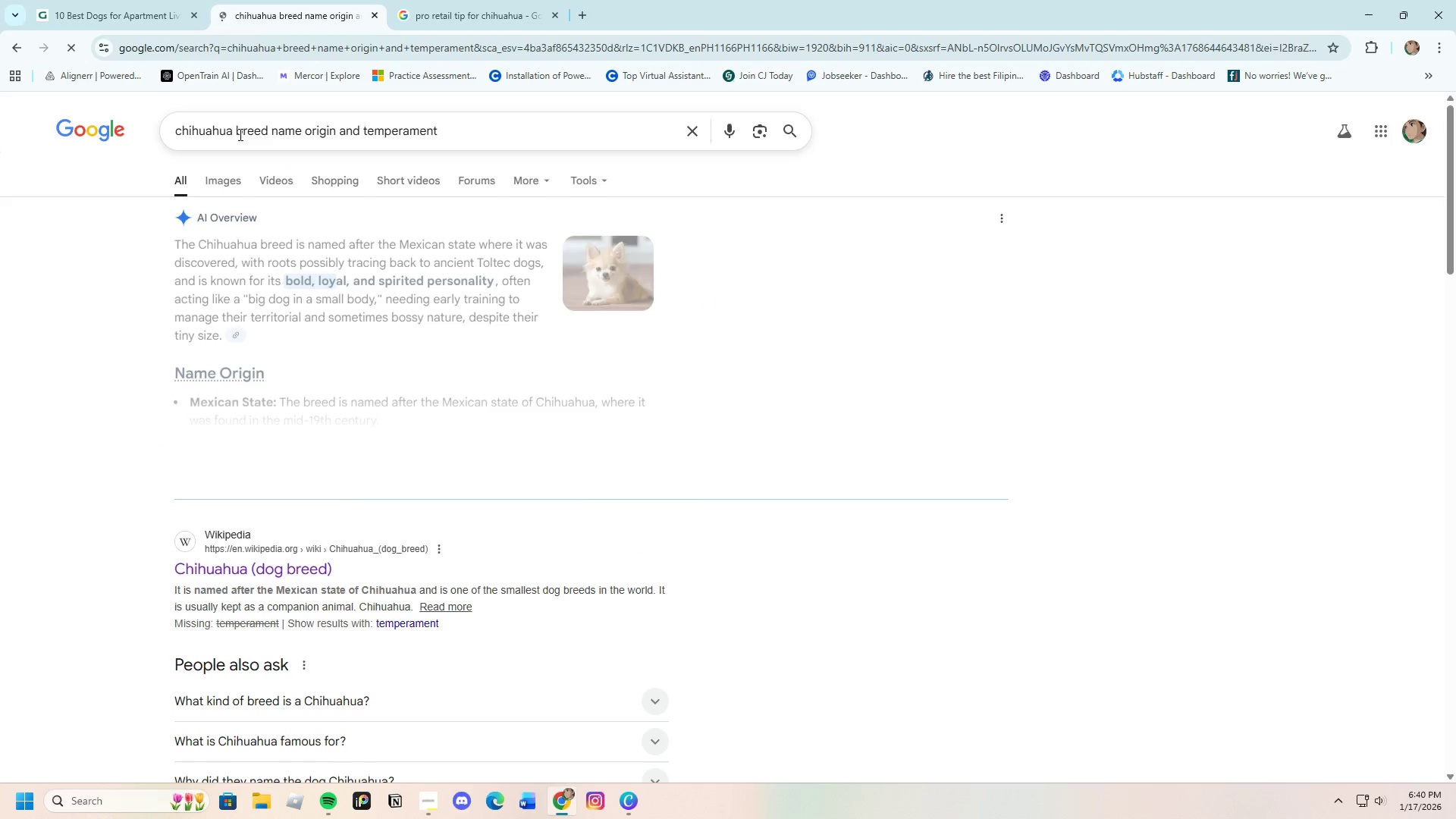 
left_click_drag(start_coordinate=[235, 135], to_coordinate=[171, 127])
 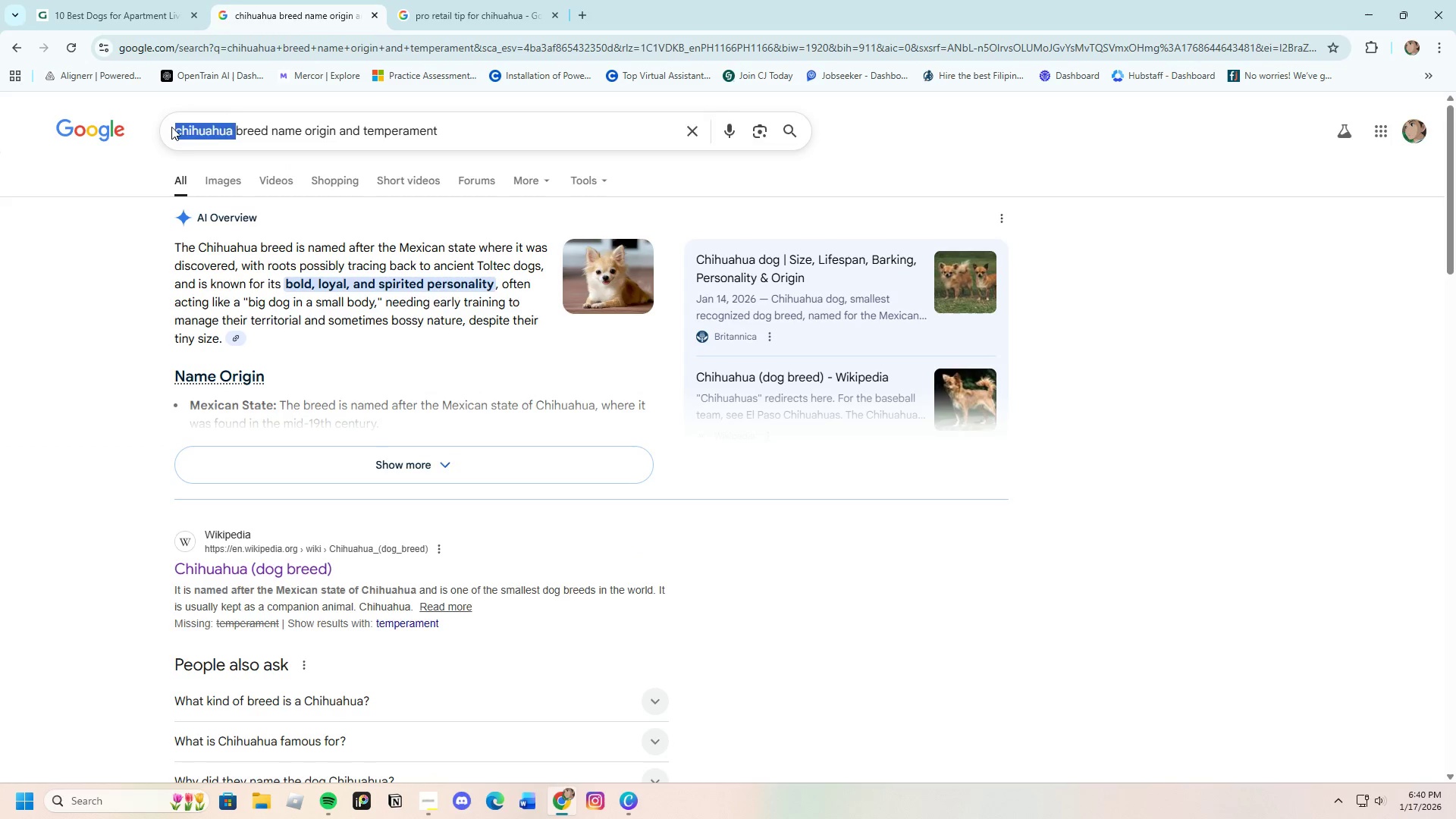 
key(Backspace)
 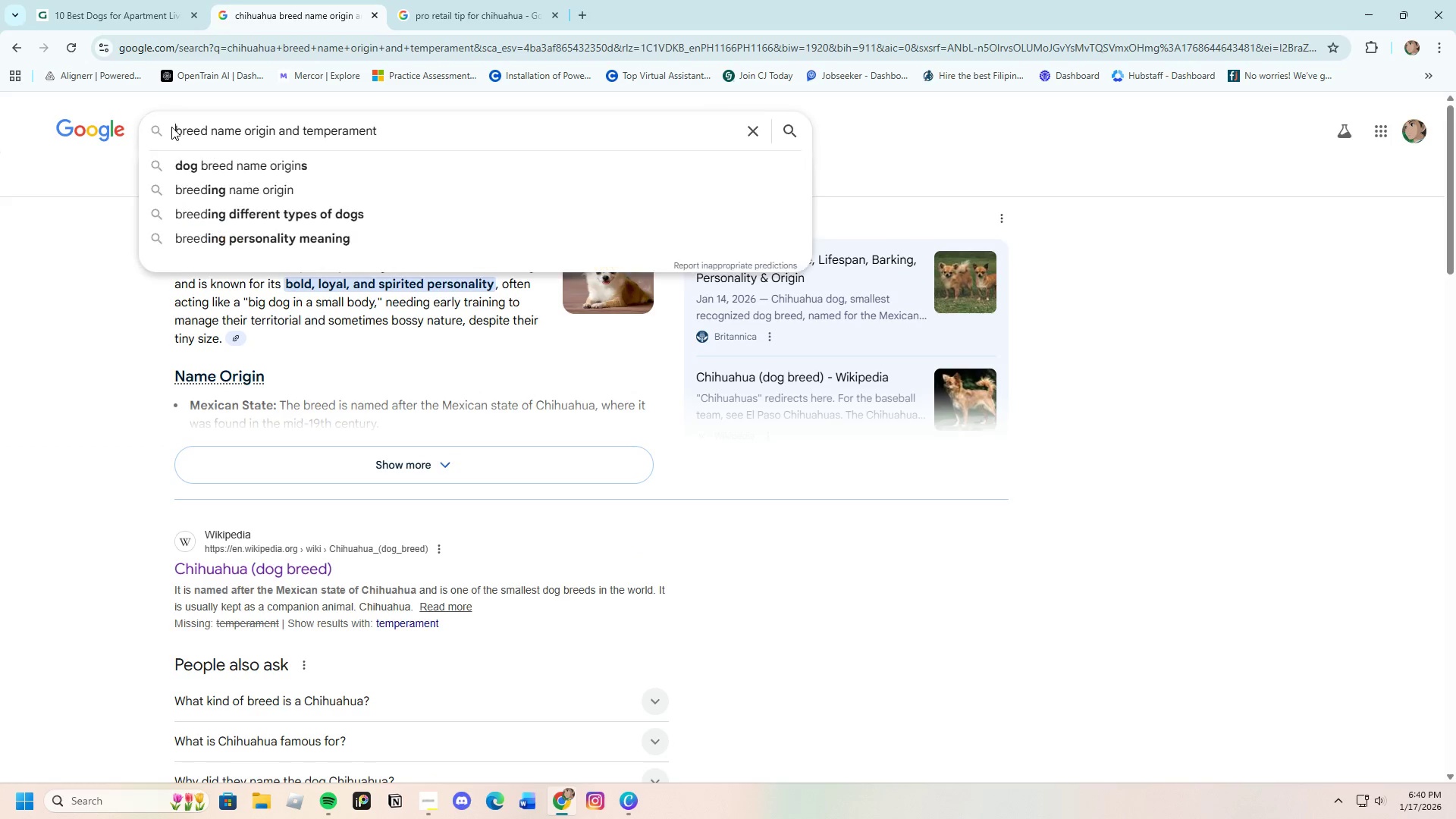 
key(Control+V)
 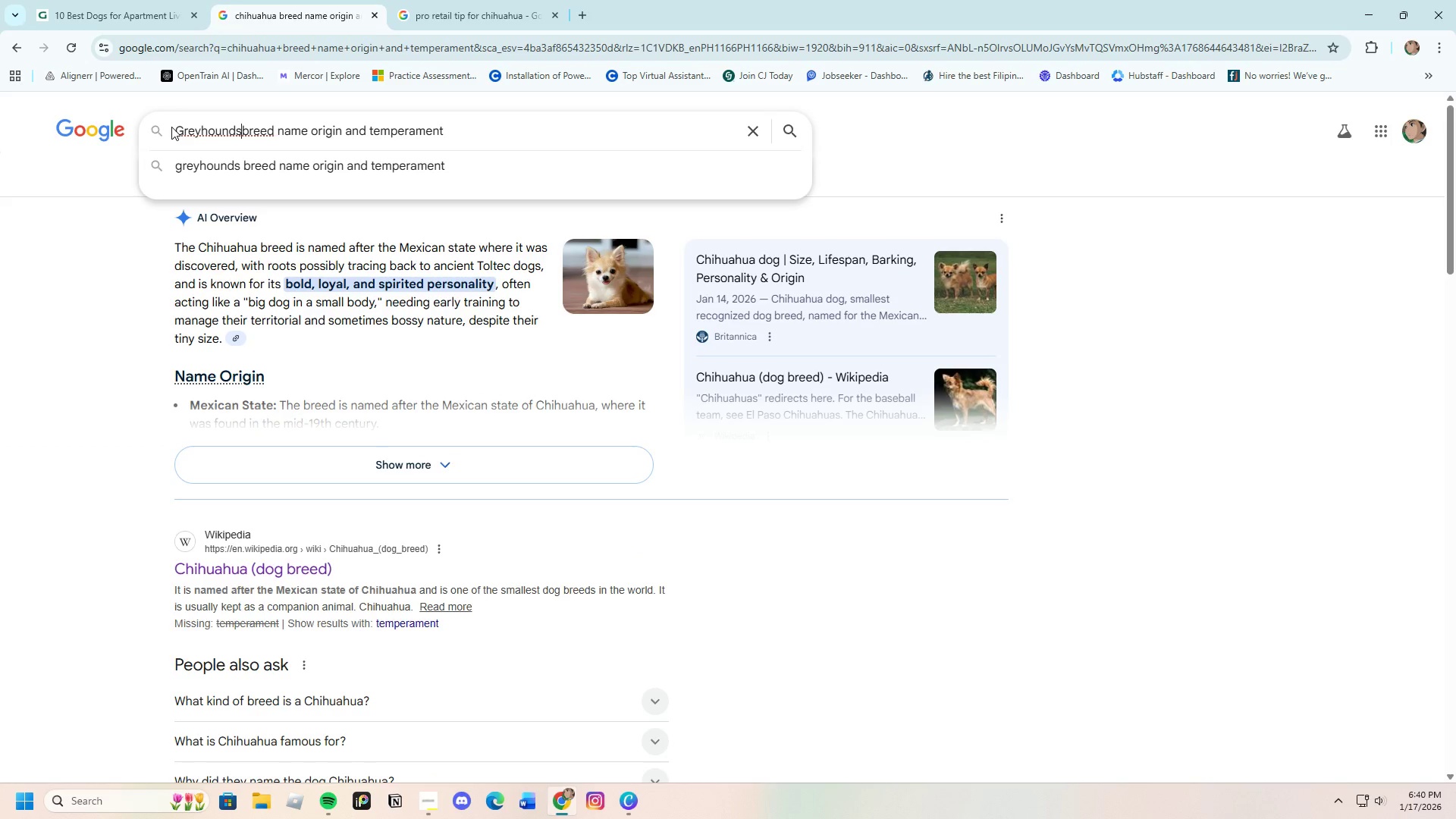 
key(Space)
 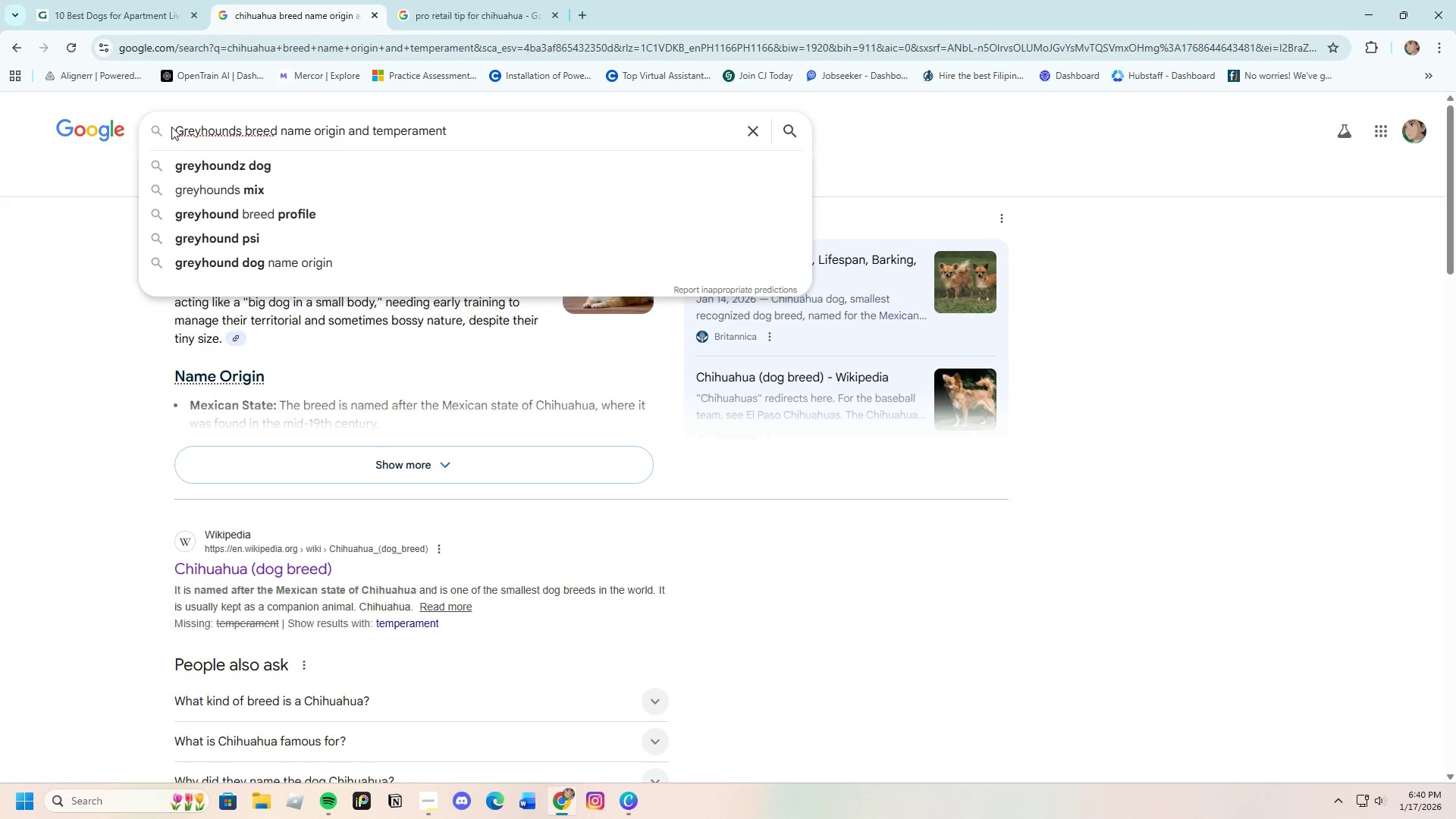 
key(Enter)
 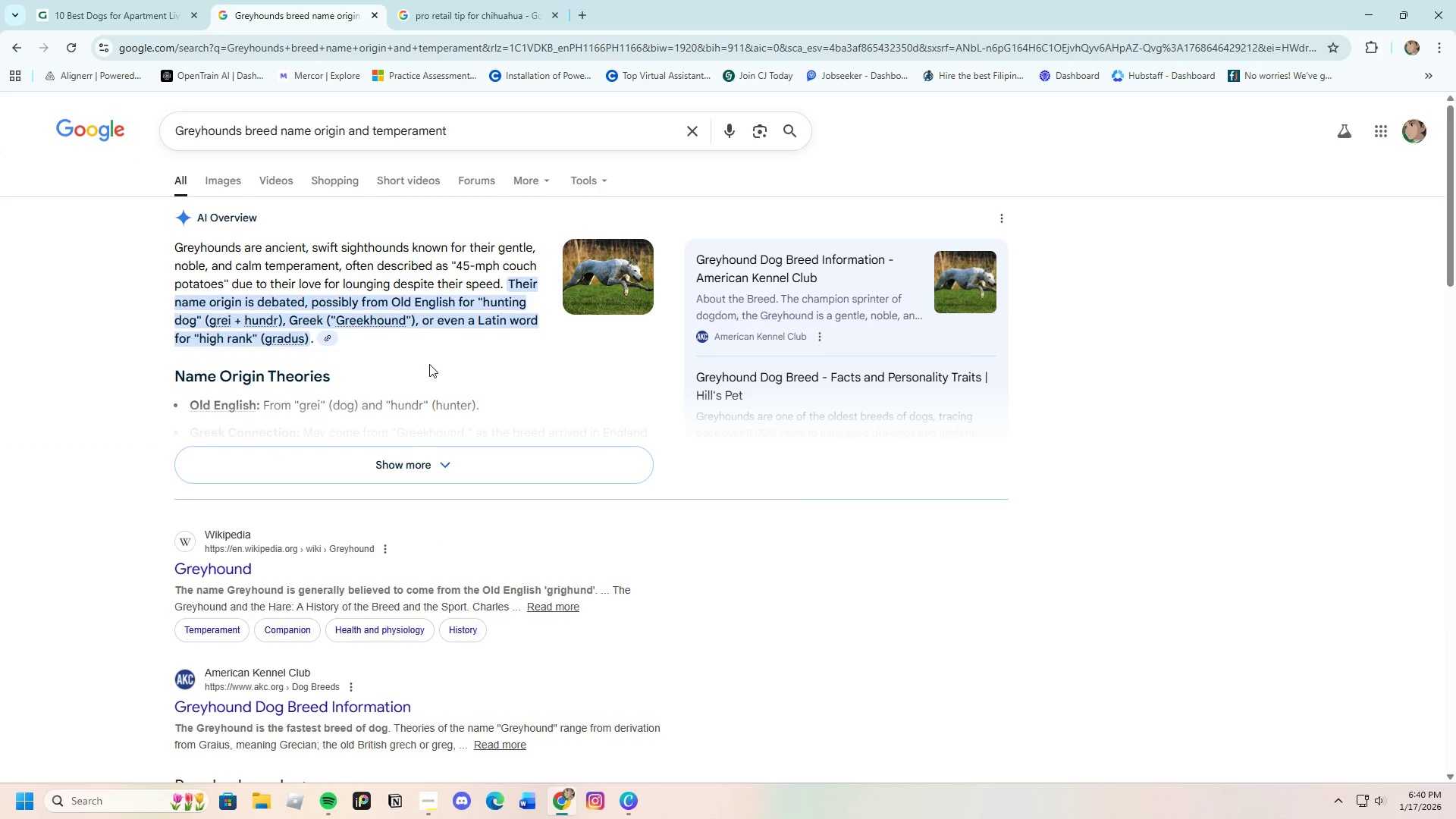 
scroll: coordinate [419, 664], scroll_direction: down, amount: 3.0
 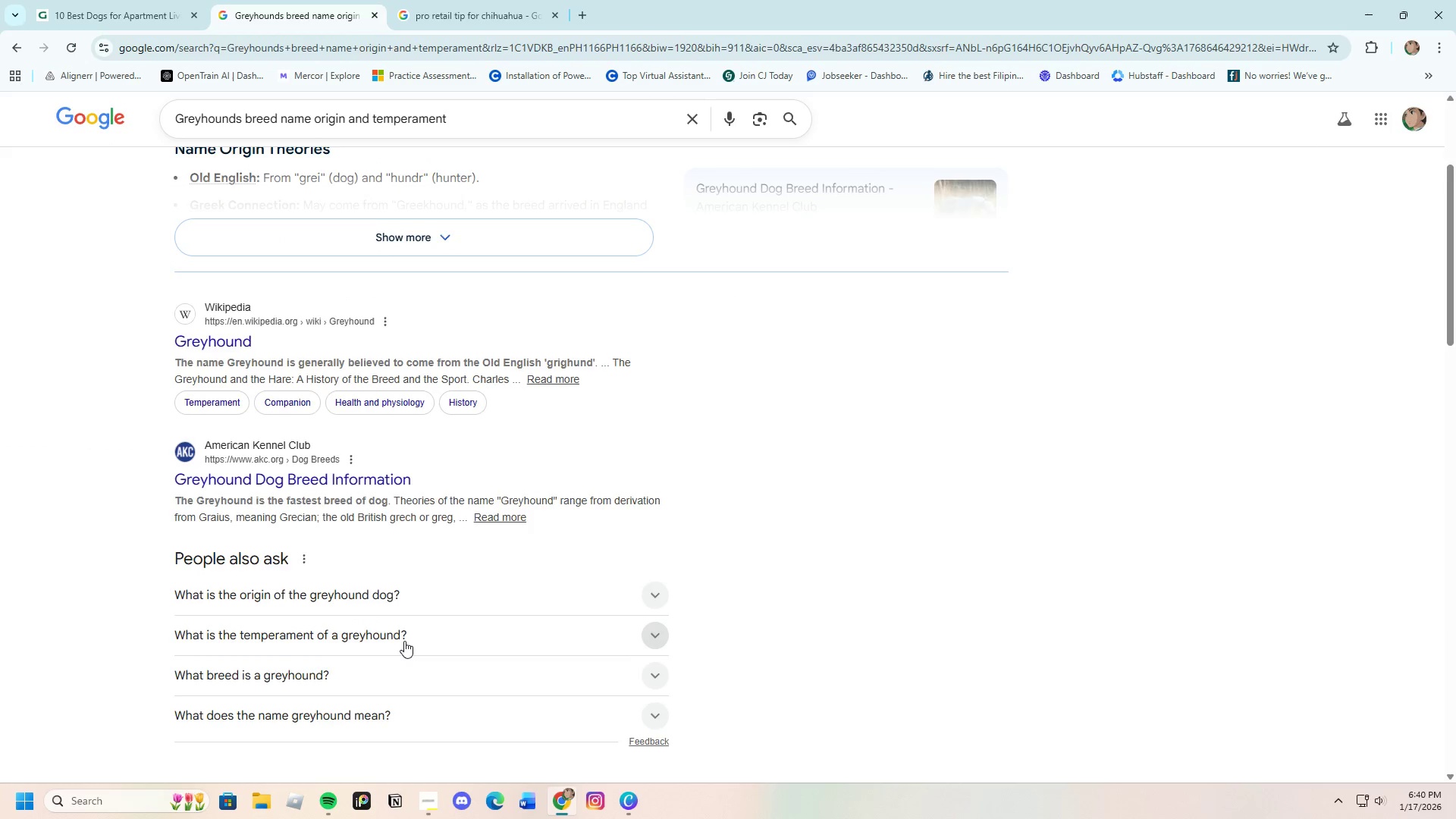 
scroll: coordinate [401, 635], scroll_direction: up, amount: 3.0
 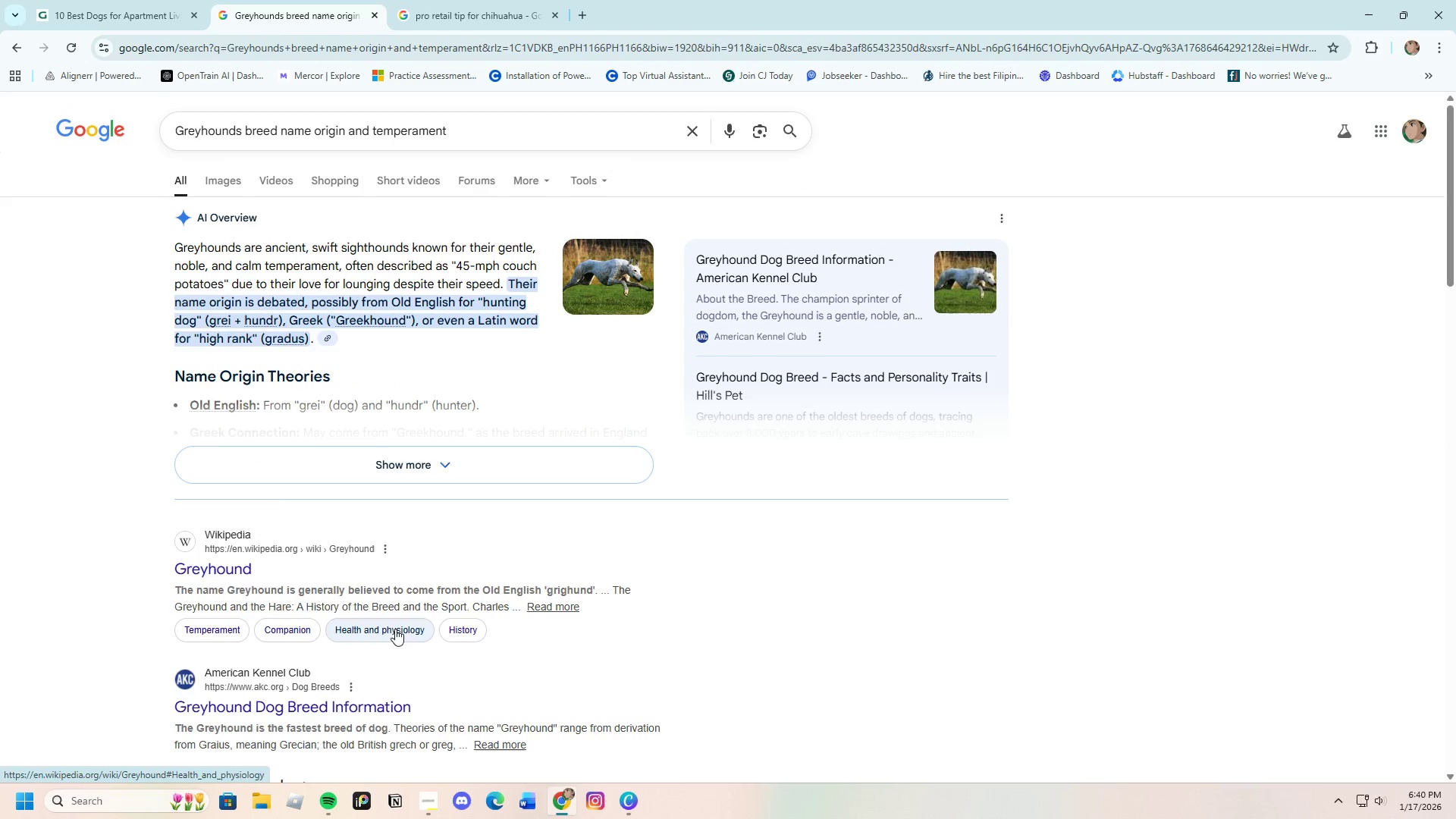 
scroll: coordinate [312, 651], scroll_direction: down, amount: 4.0
 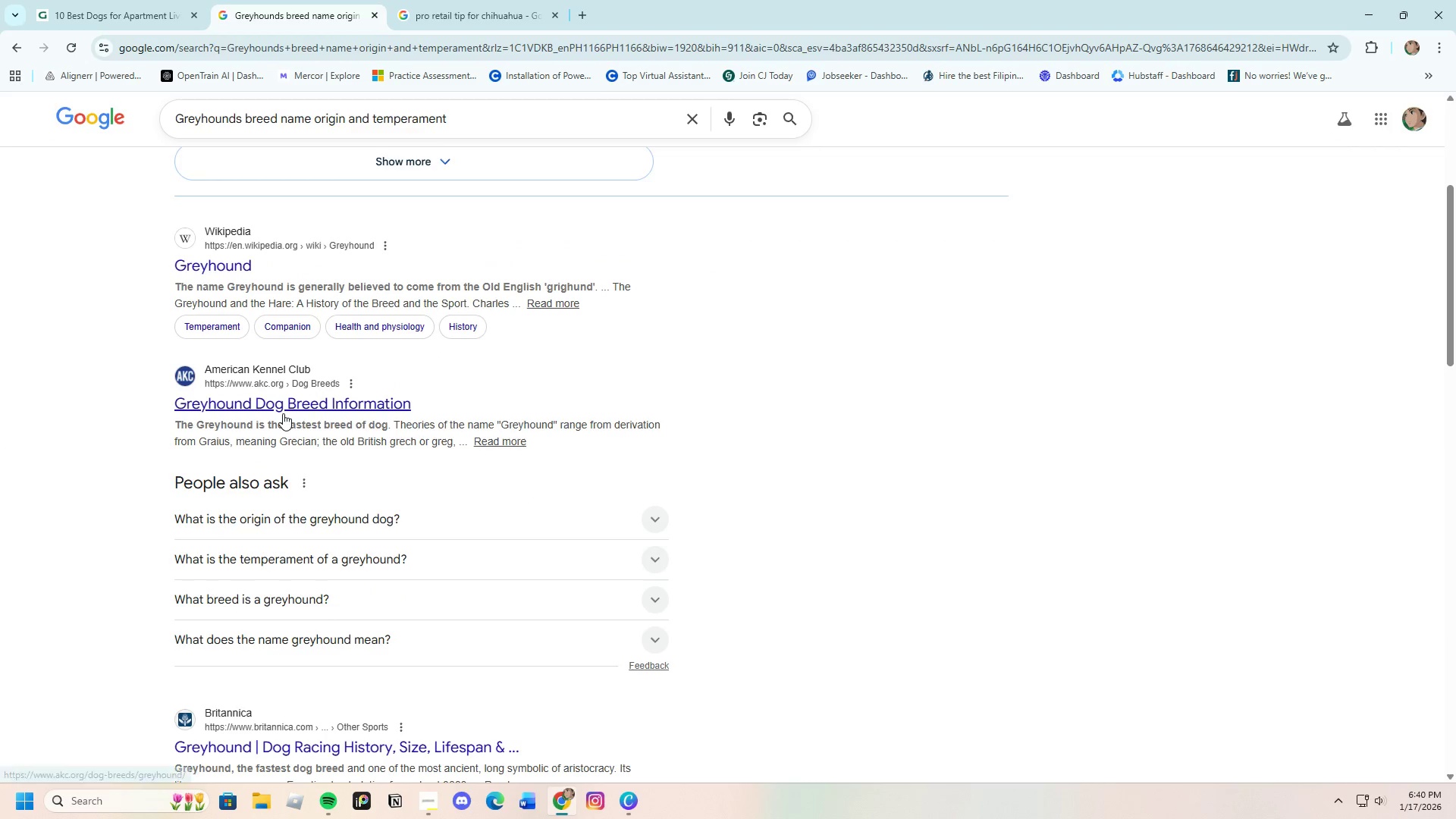 
scroll: coordinate [313, 530], scroll_direction: up, amount: 3.0
 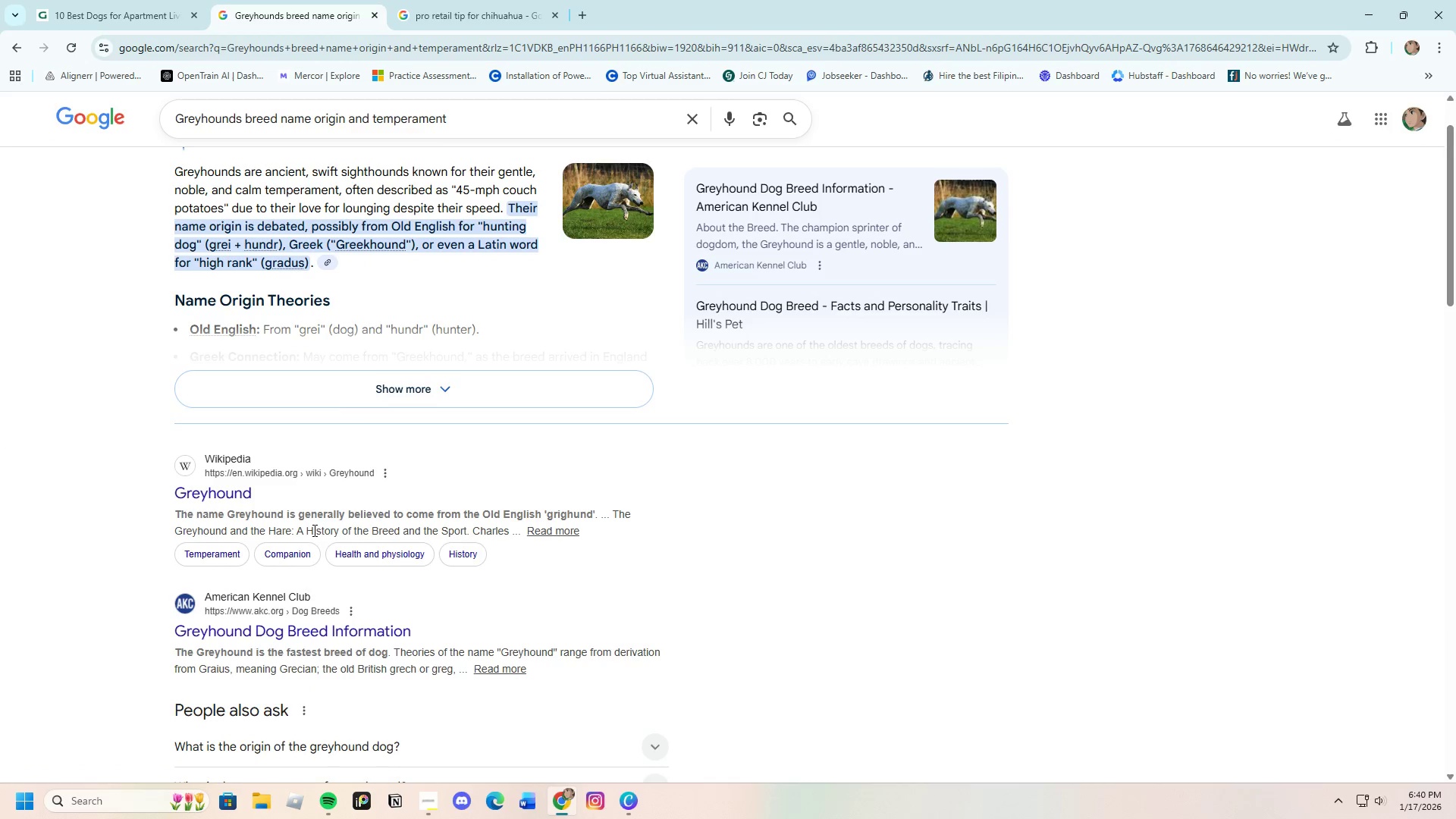 
scroll: coordinate [312, 538], scroll_direction: down, amount: 3.0
 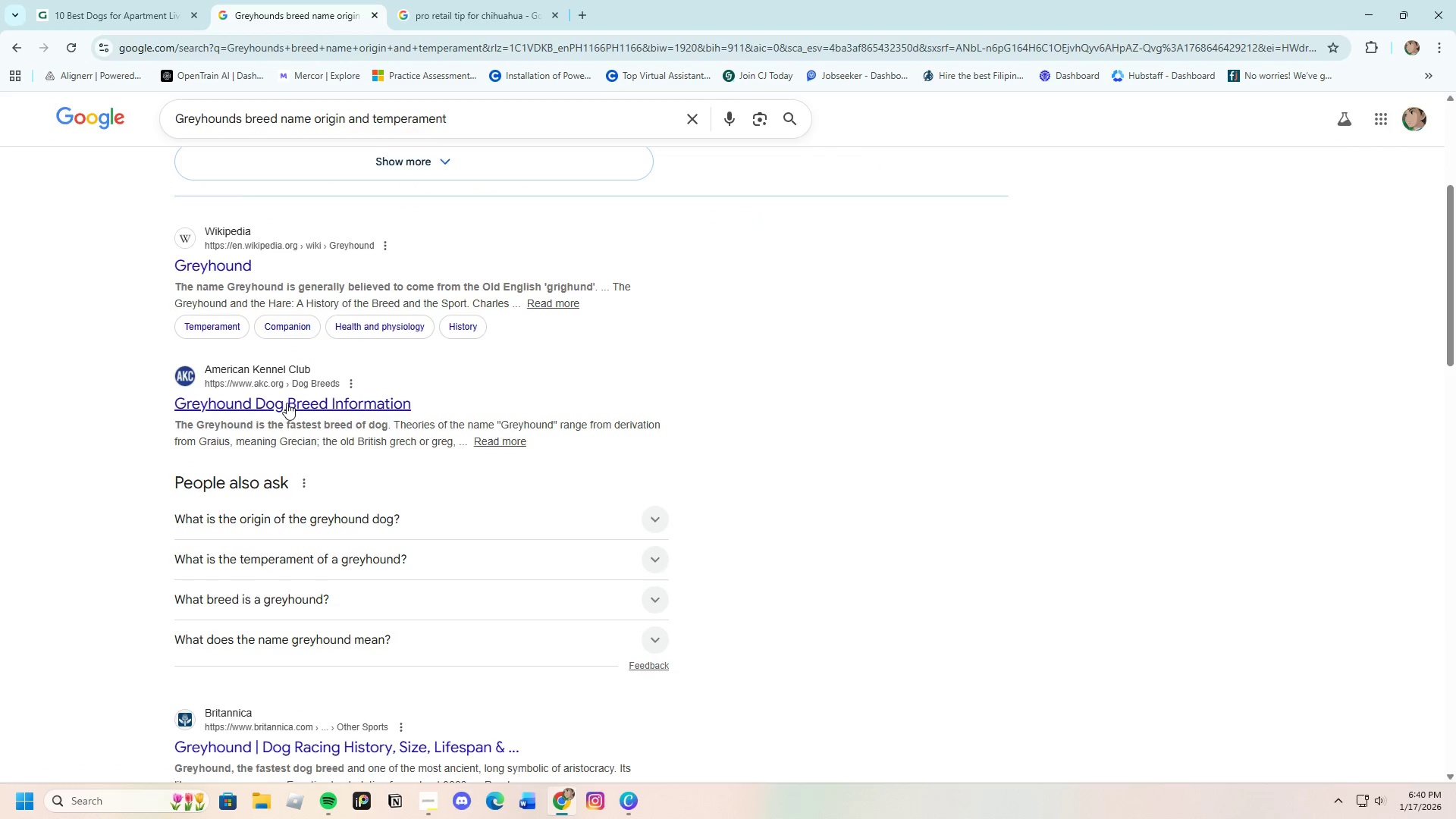 
left_click([287, 403])
 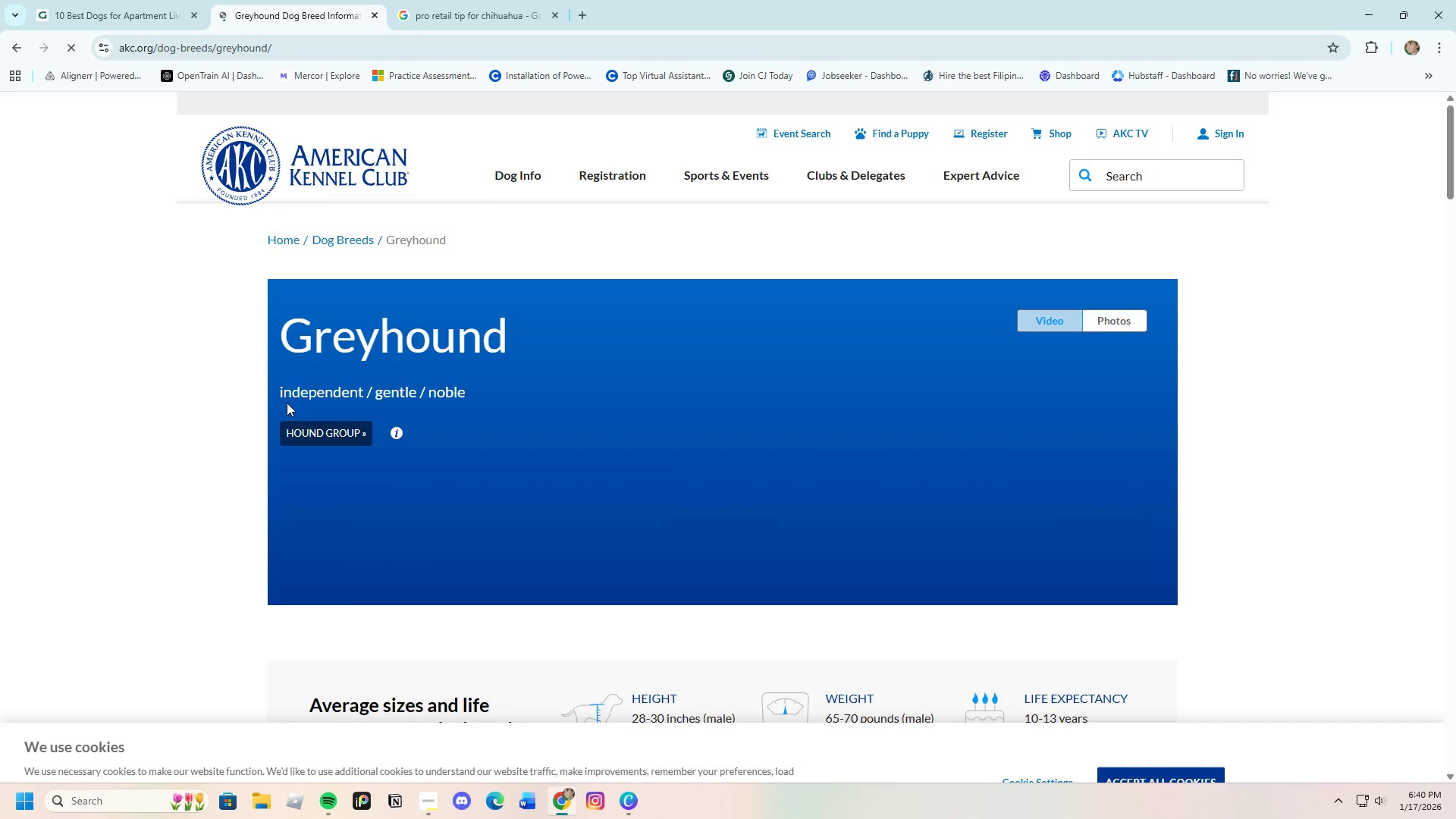 
scroll: coordinate [748, 473], scroll_direction: down, amount: 18.0
 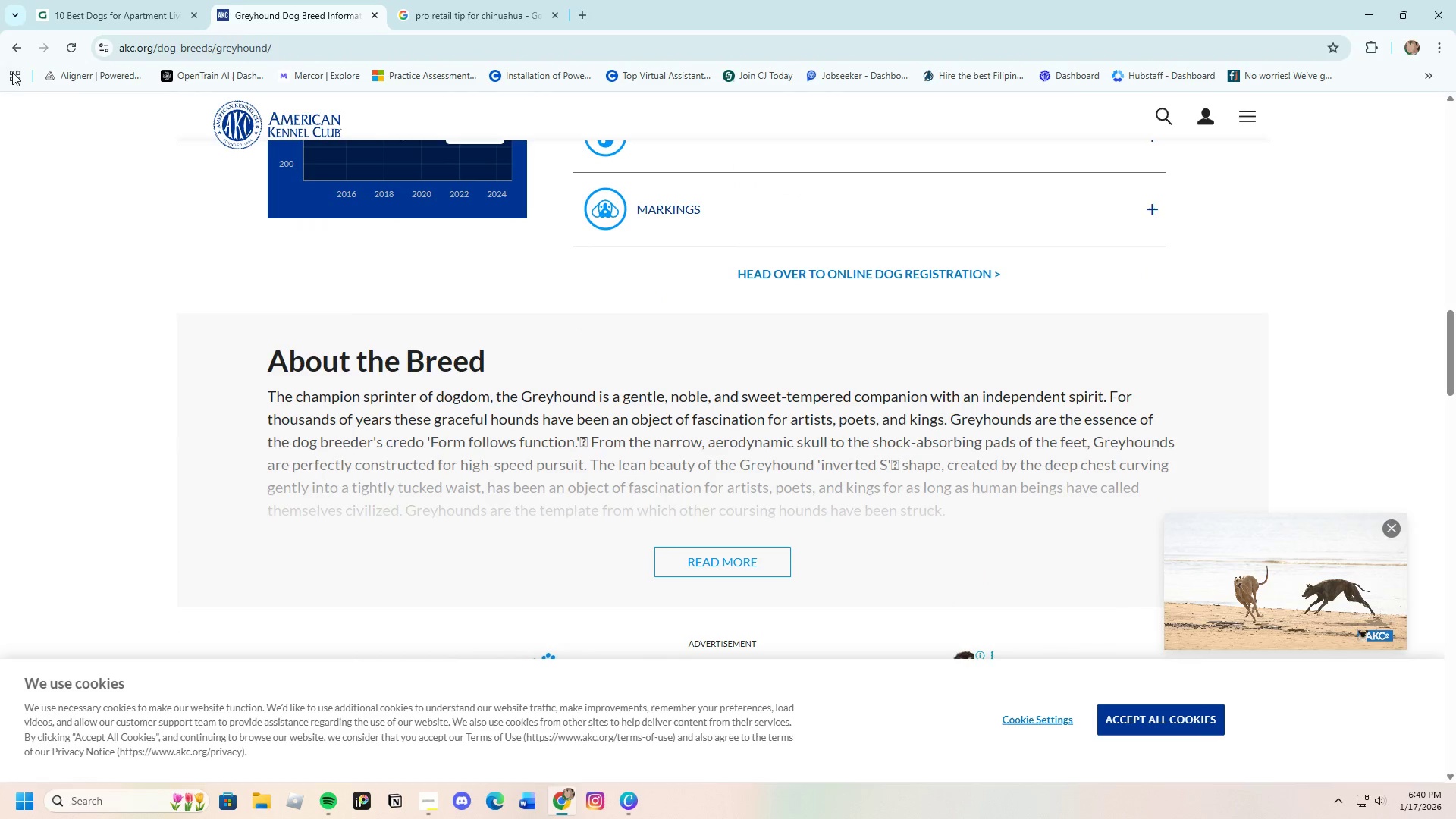 
left_click([17, 43])
 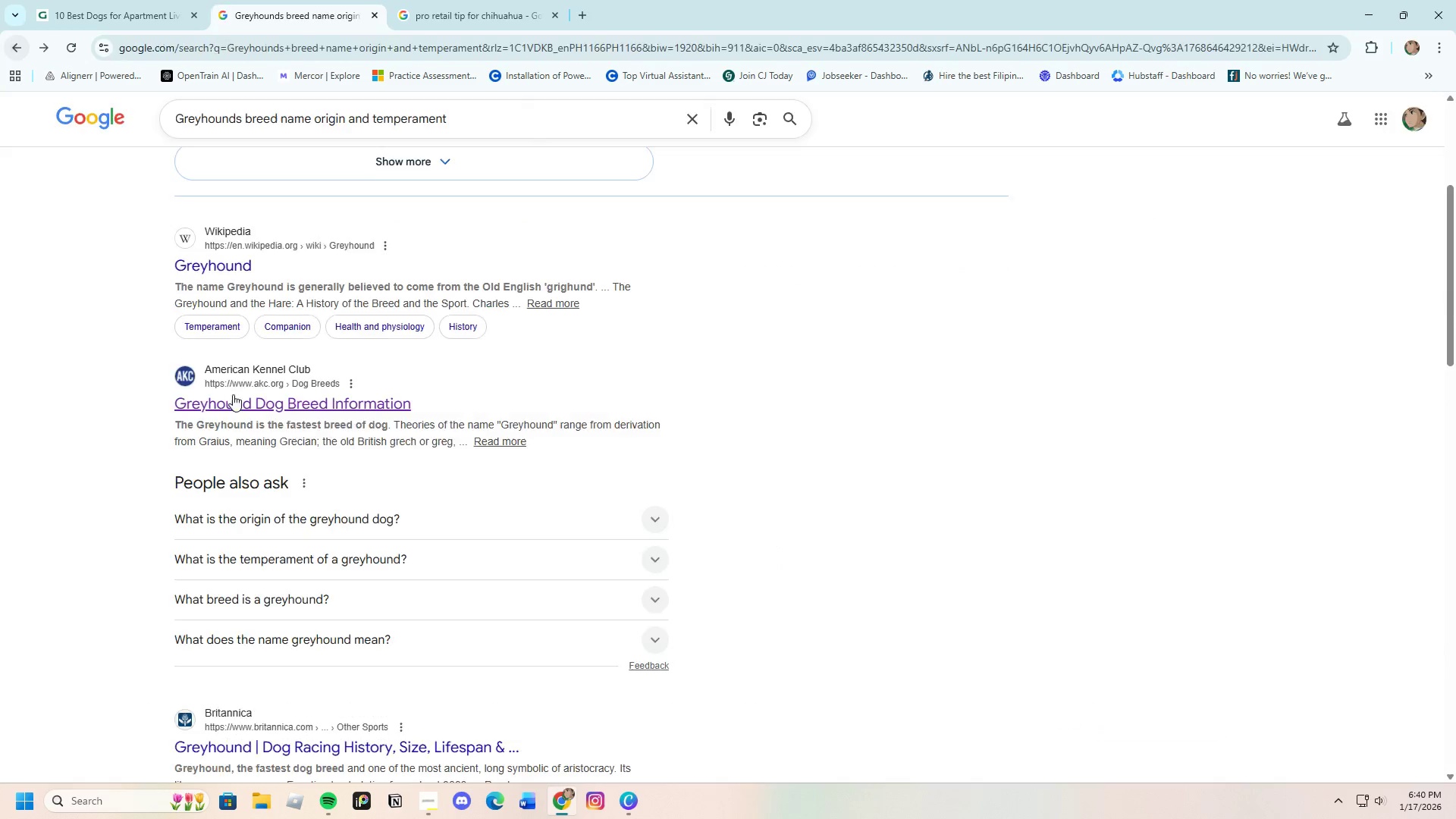 
scroll: coordinate [234, 402], scroll_direction: down, amount: 4.0
 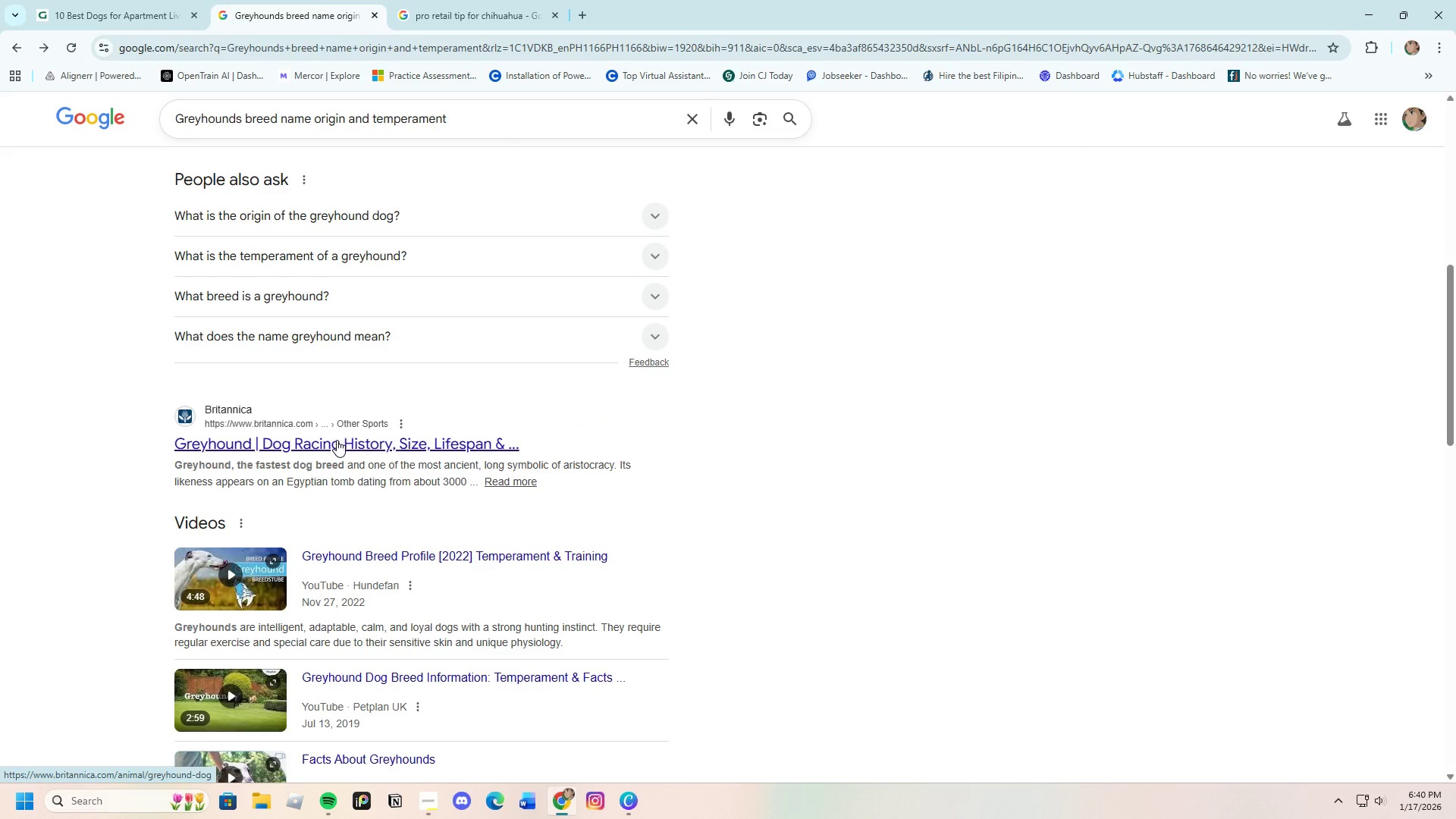 
left_click([337, 443])
 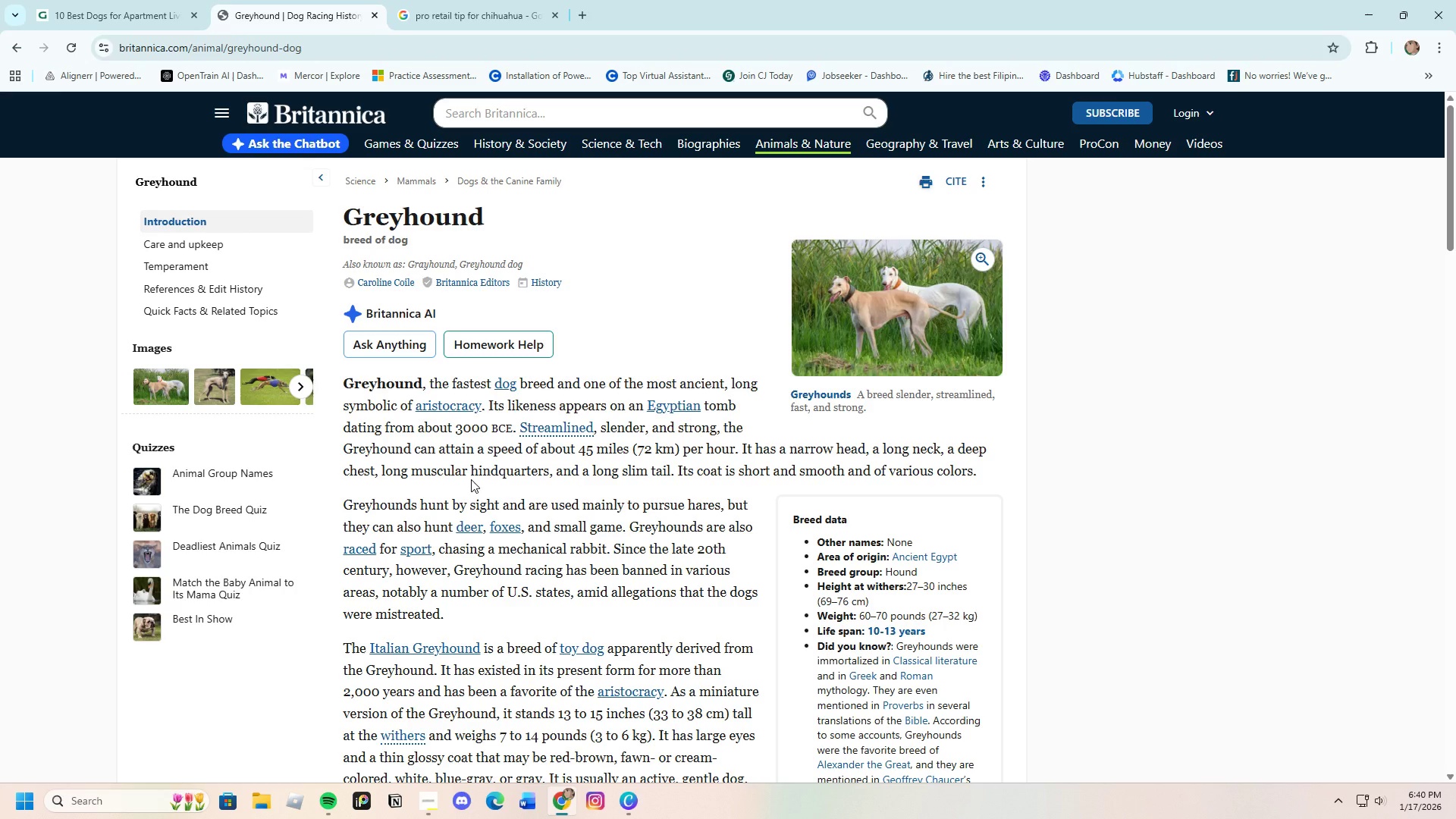 
scroll: coordinate [483, 521], scroll_direction: down, amount: 12.0
 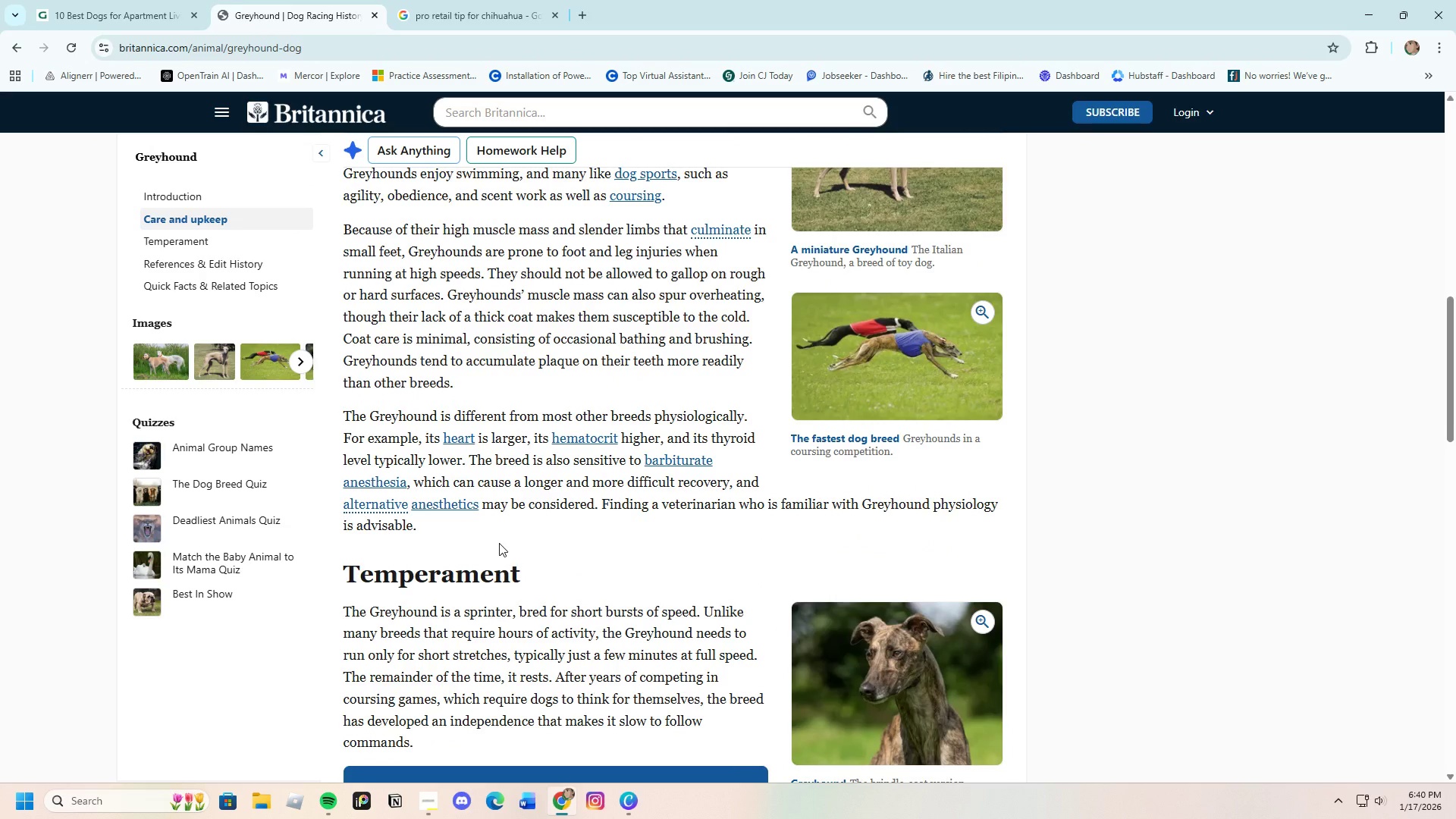 
scroll: coordinate [499, 543], scroll_direction: up, amount: 5.0
 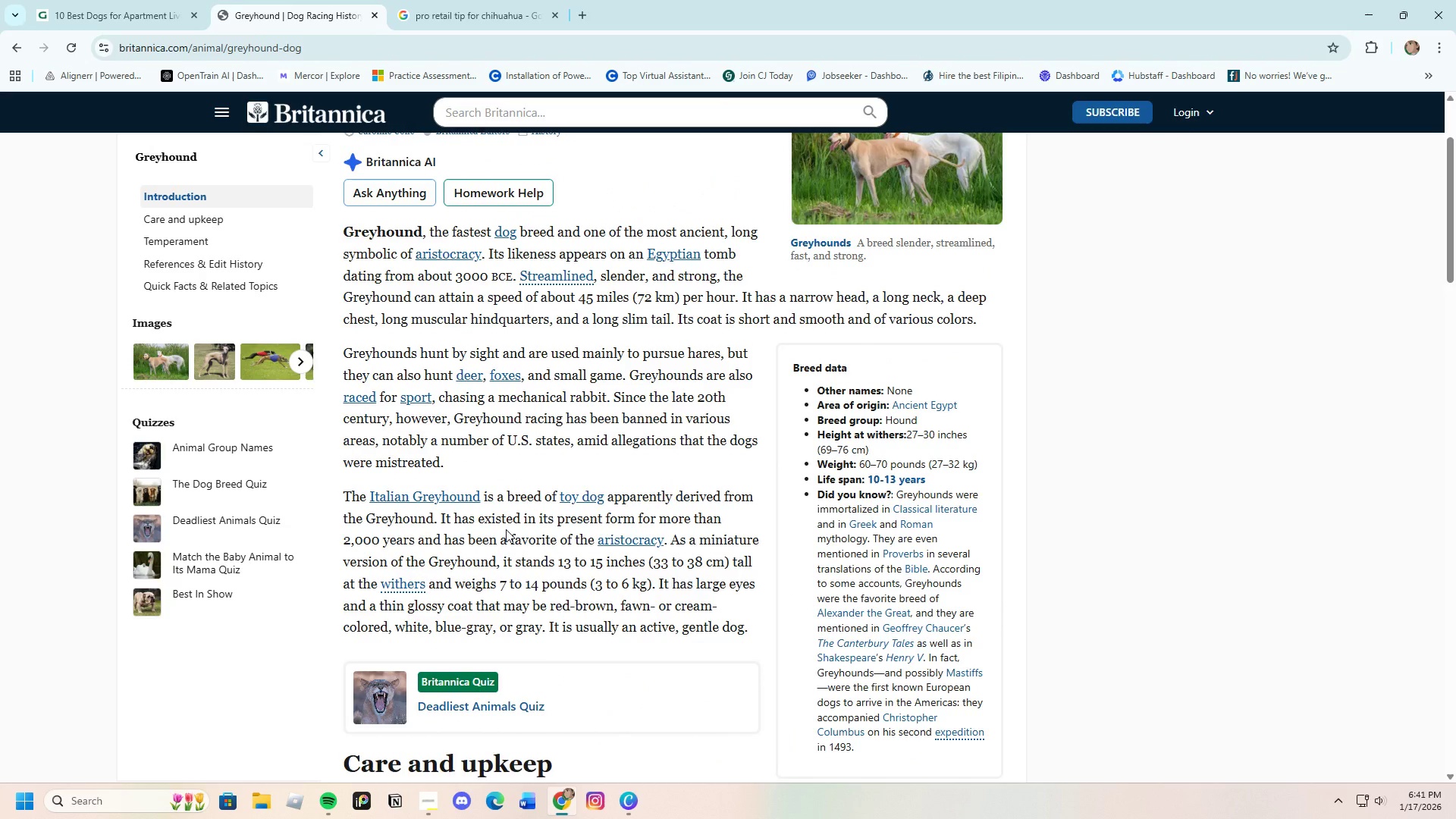 
wait(6.72)
 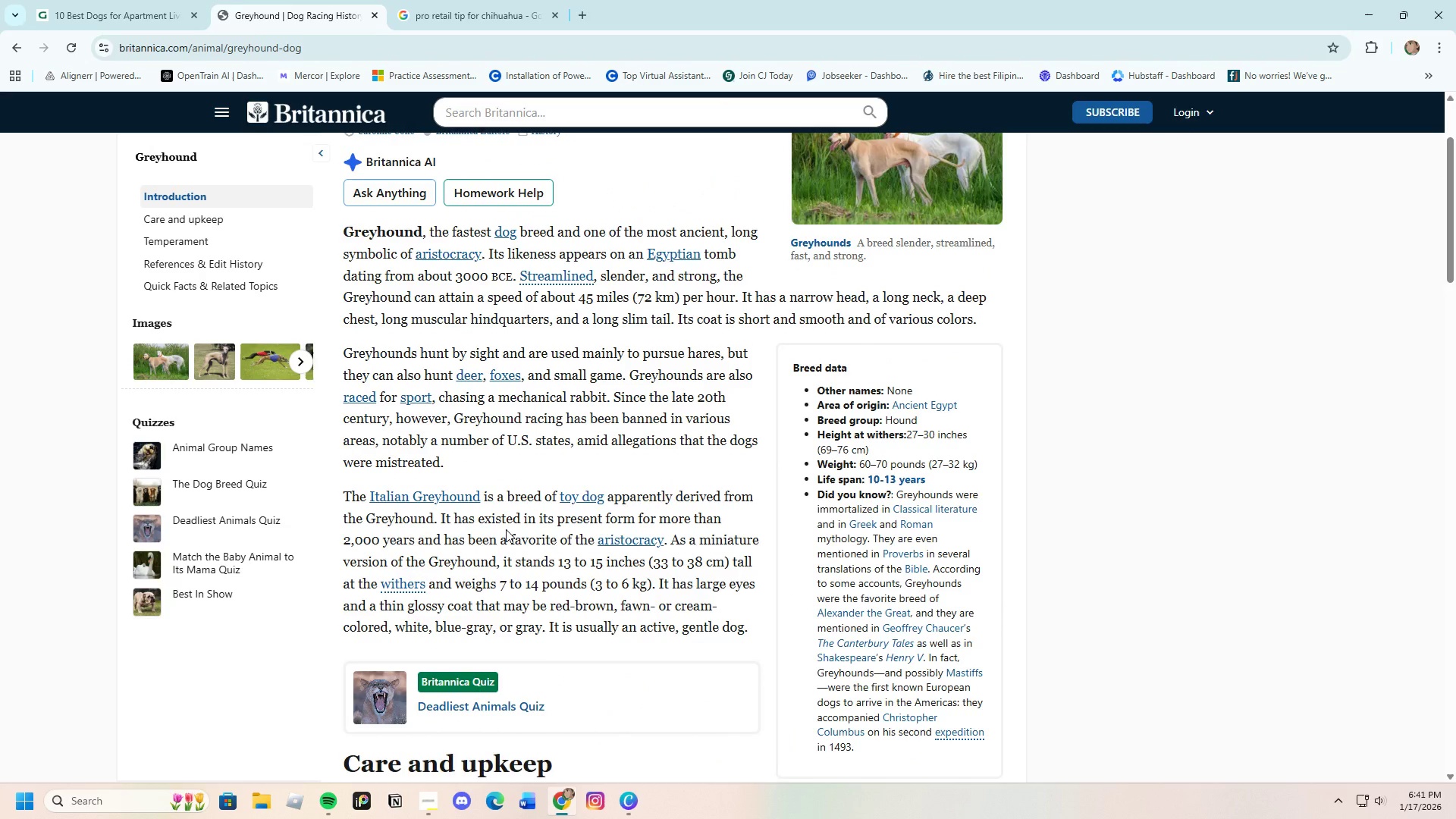 
left_click([18, 49])
 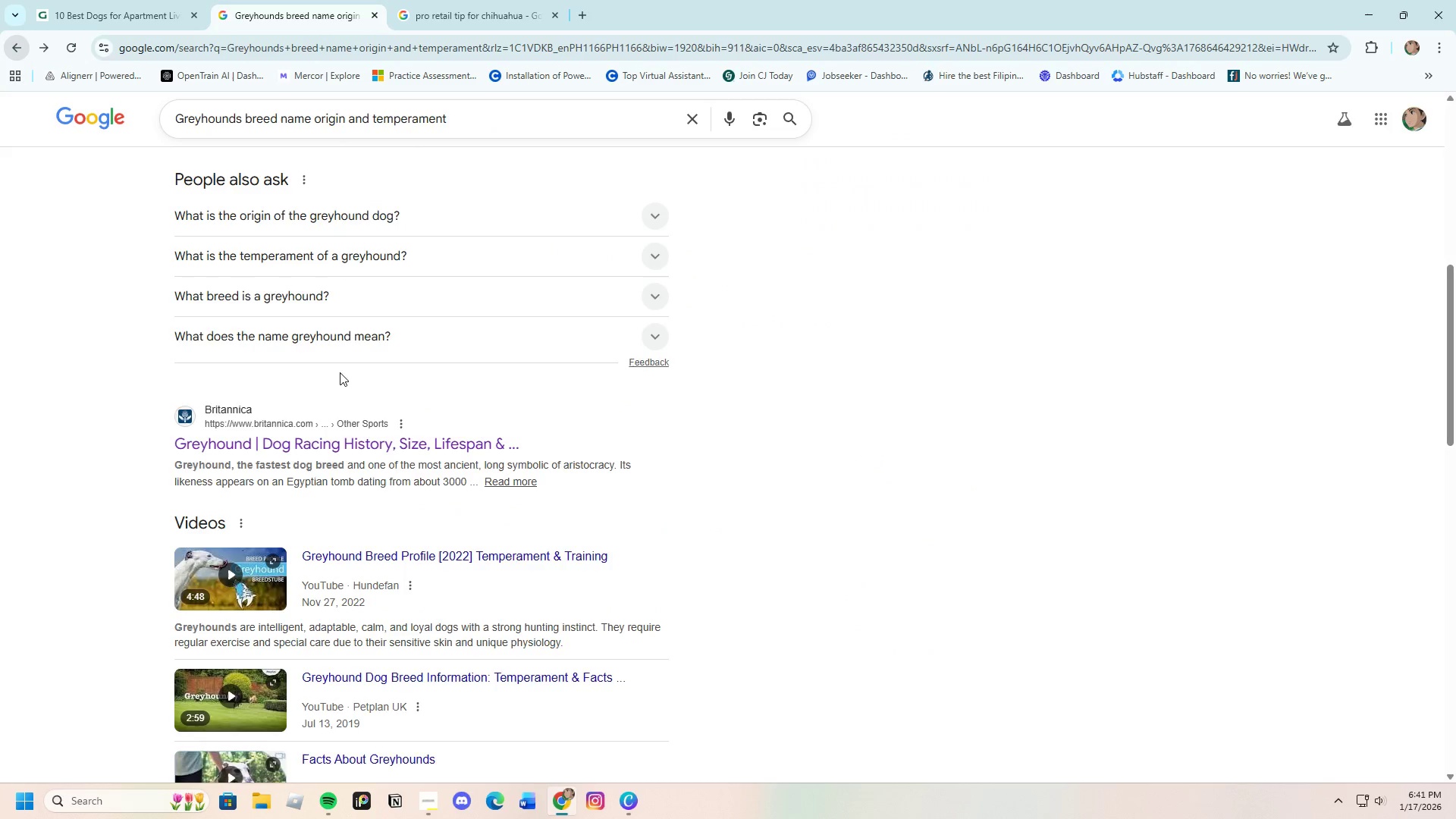 
scroll: coordinate [326, 383], scroll_direction: up, amount: 11.0
 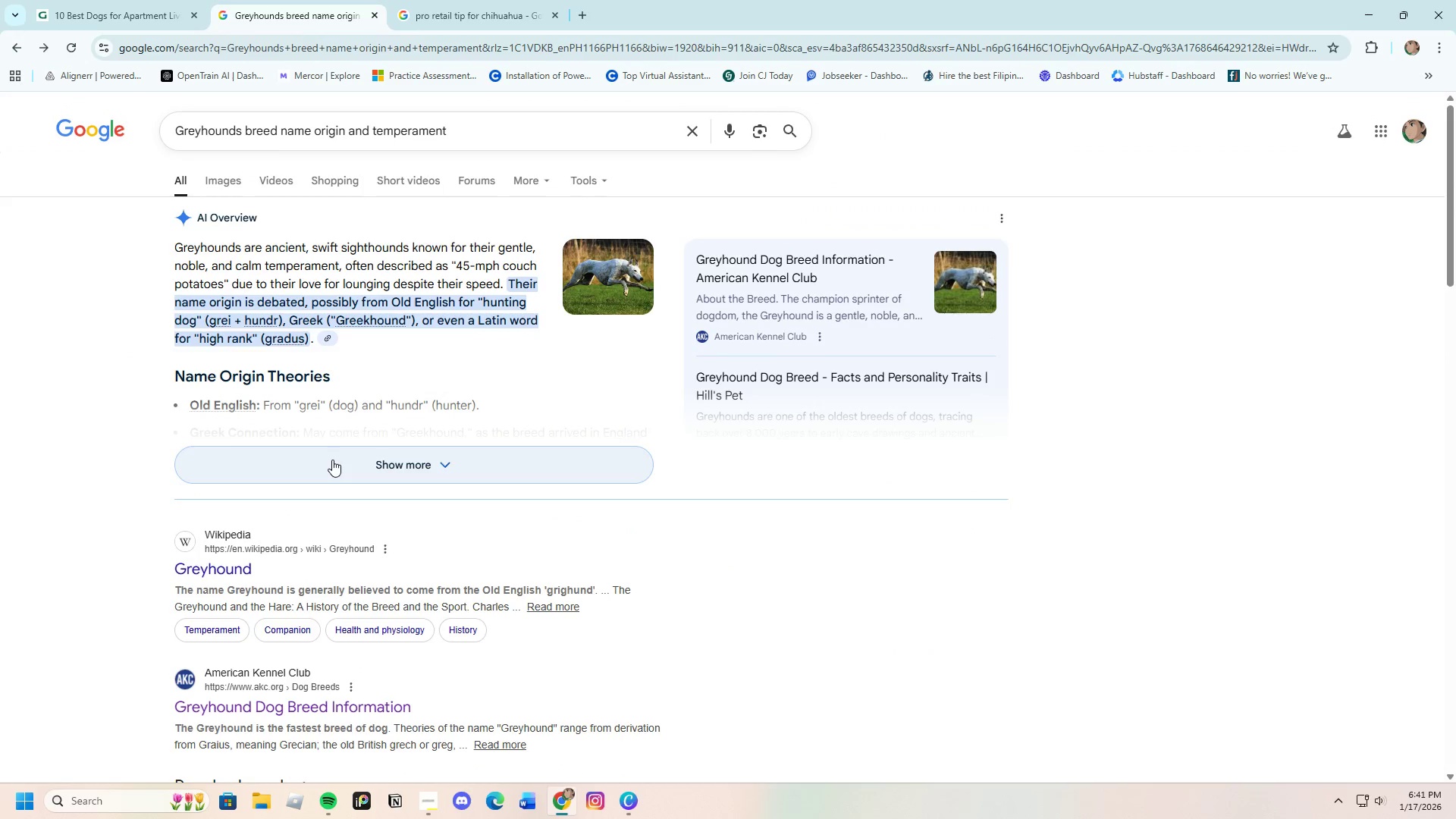 
left_click([332, 460])
 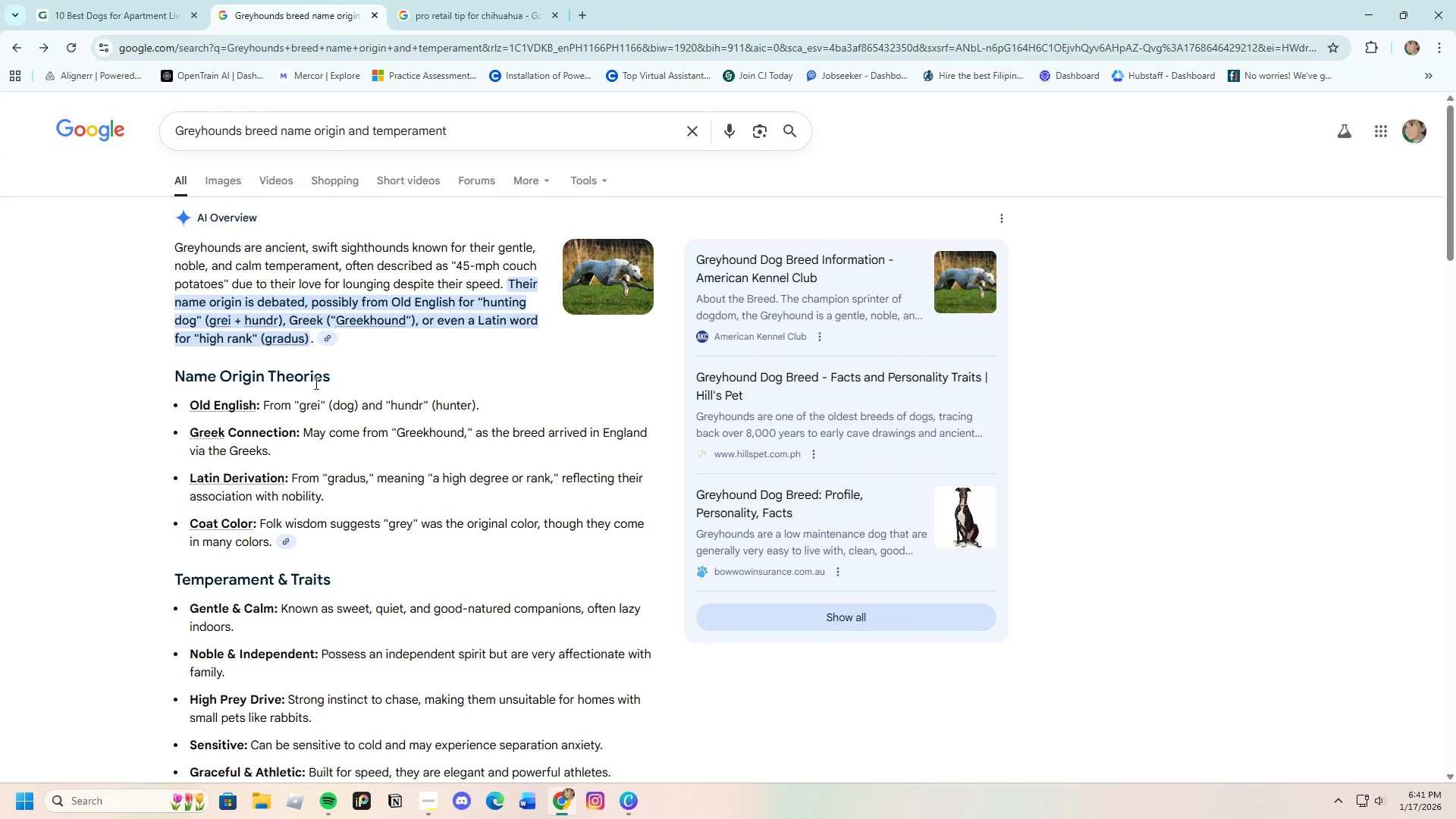 
wait(14.5)
 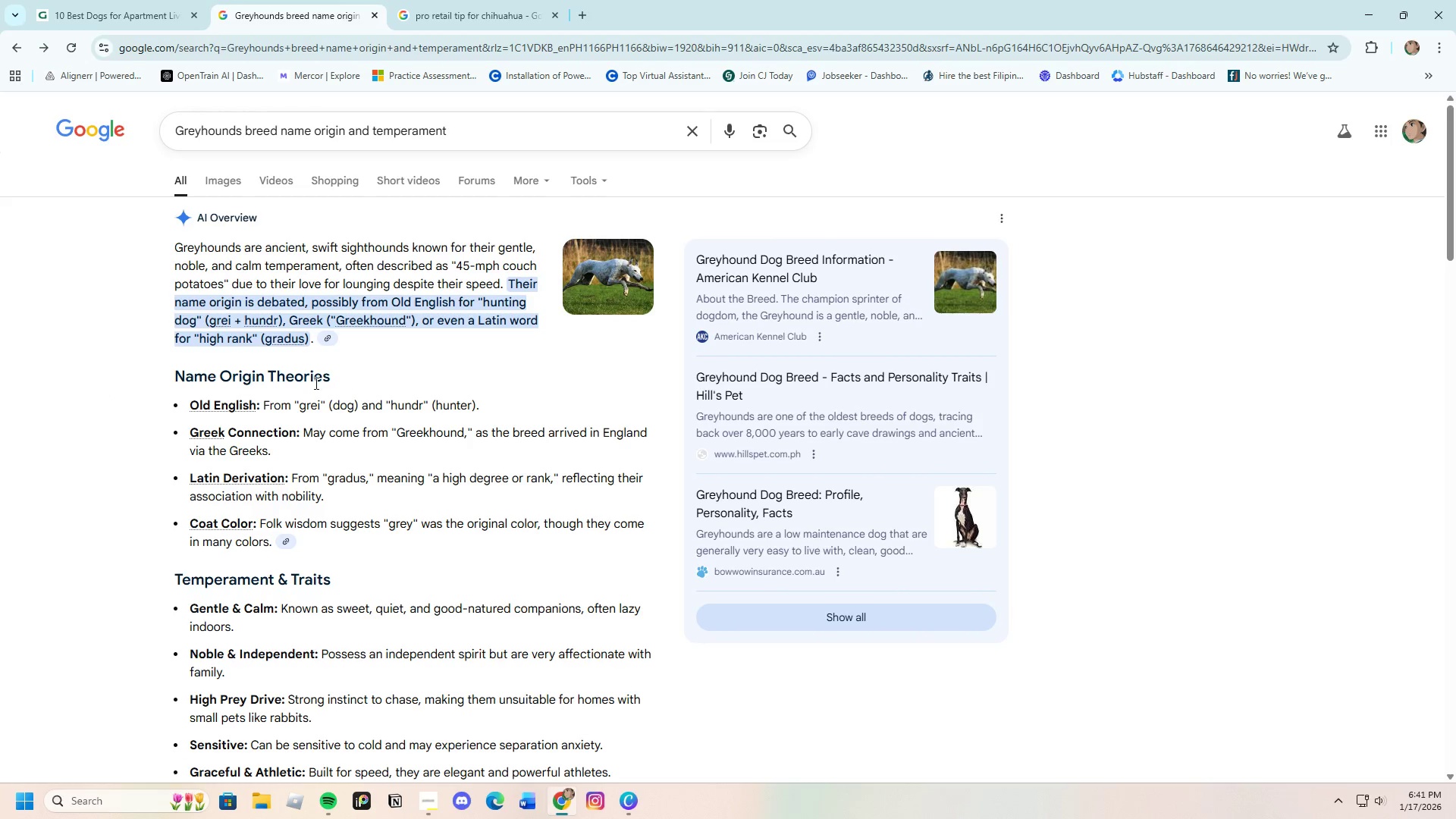 
scroll: coordinate [432, 422], scroll_direction: down, amount: 4.0
 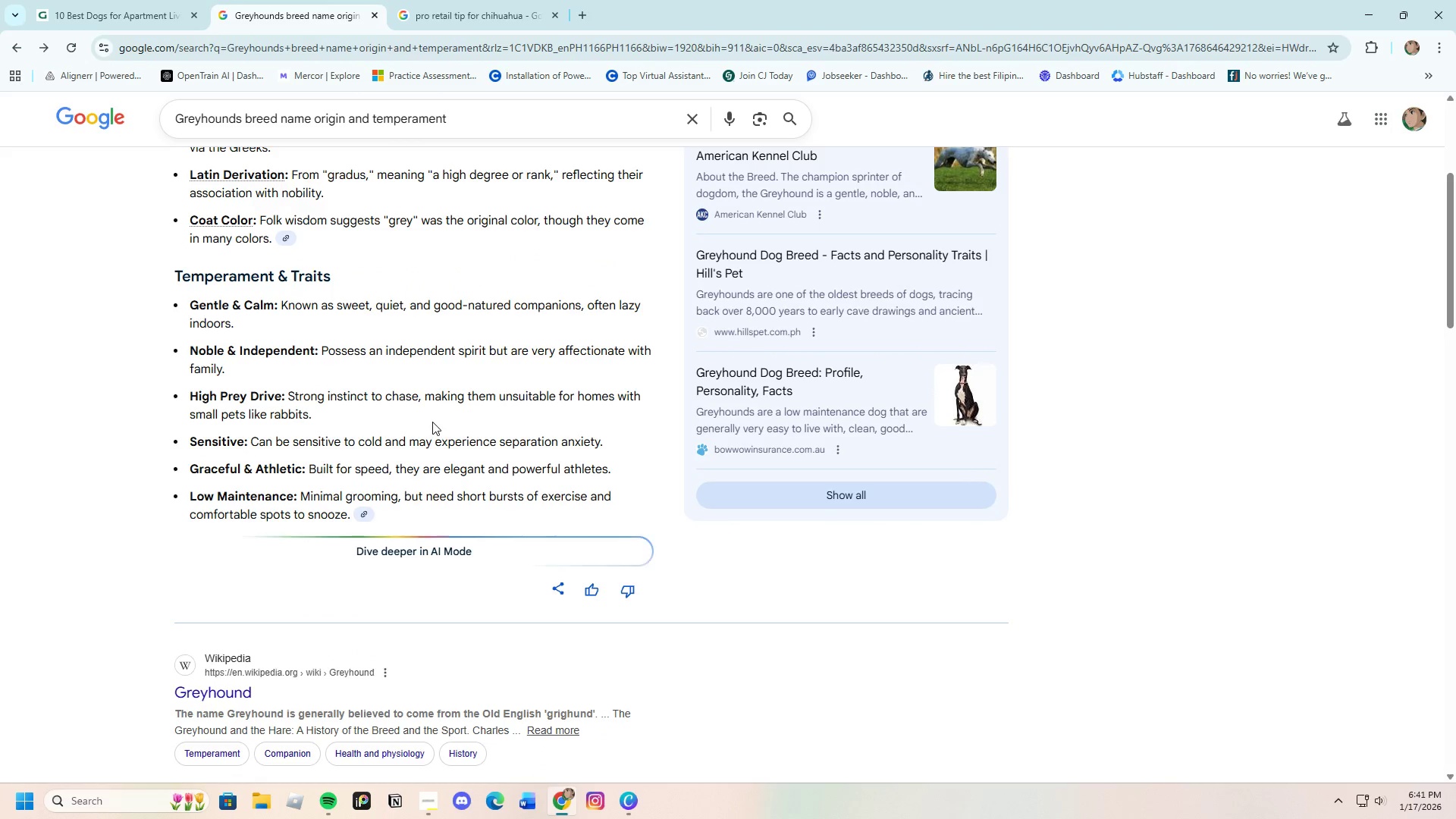 
scroll: coordinate [432, 422], scroll_direction: up, amount: 2.0
 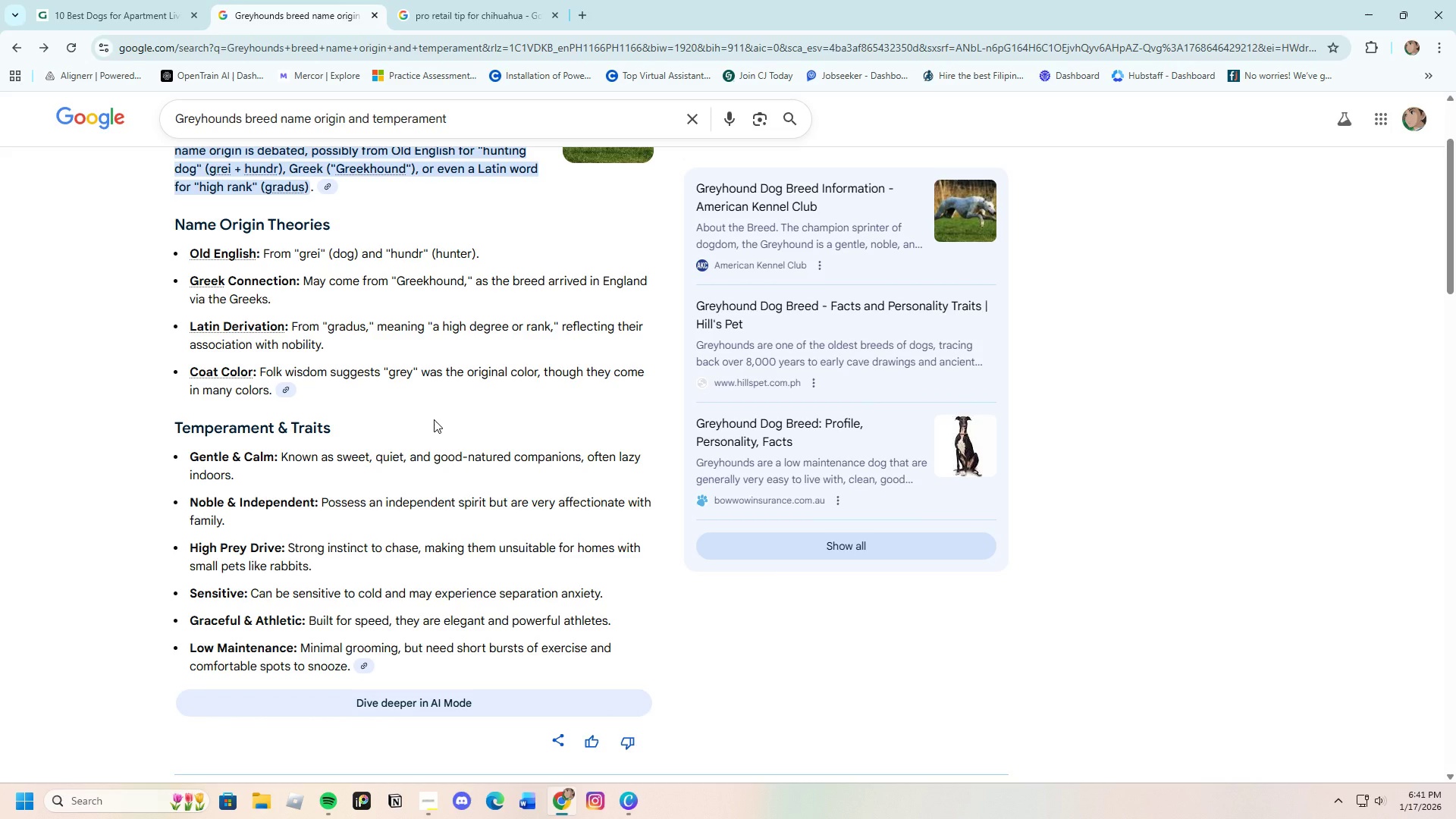 
wait(9.36)
 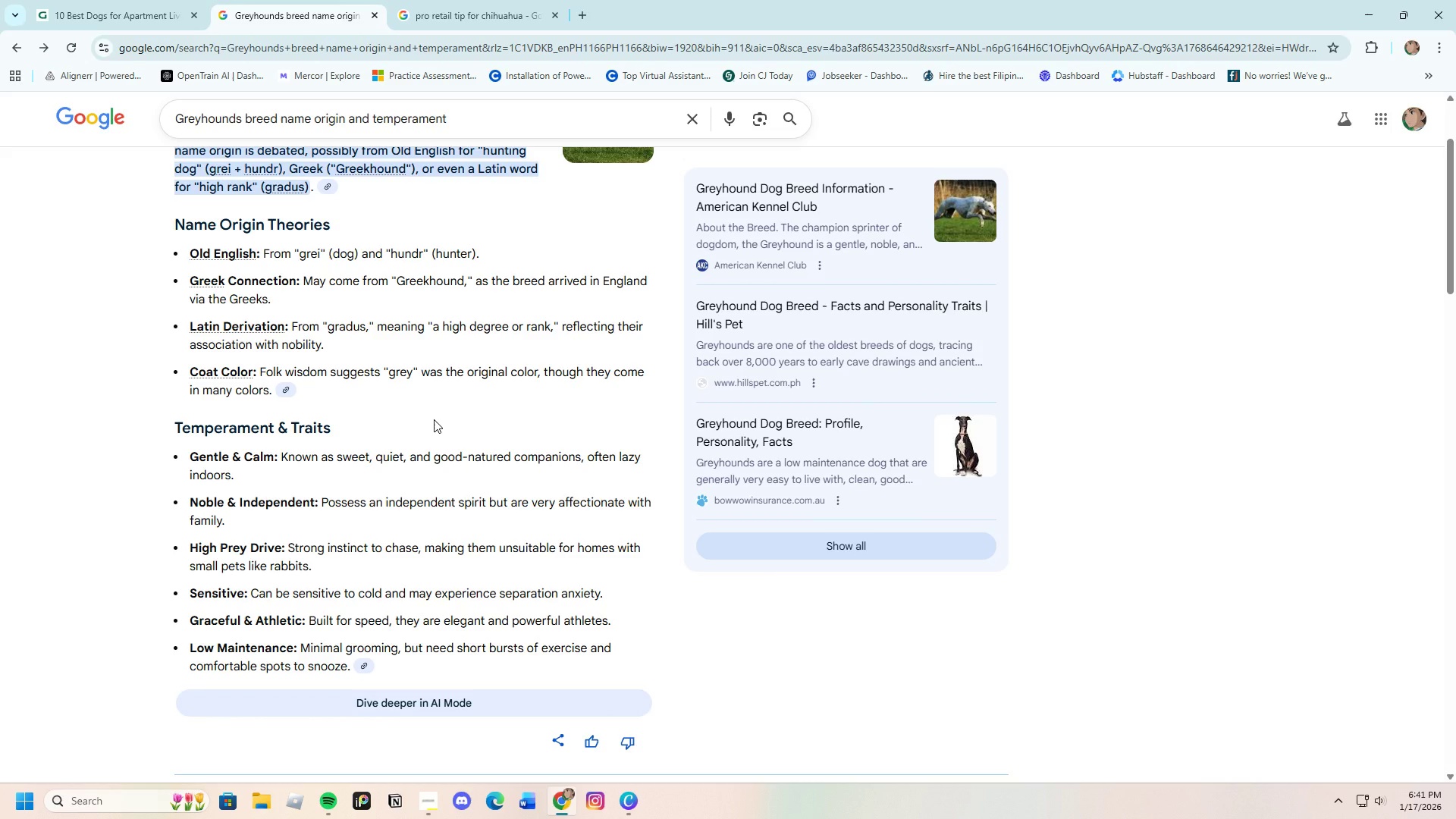 
scroll: coordinate [488, 534], scroll_direction: up, amount: 3.0
 